 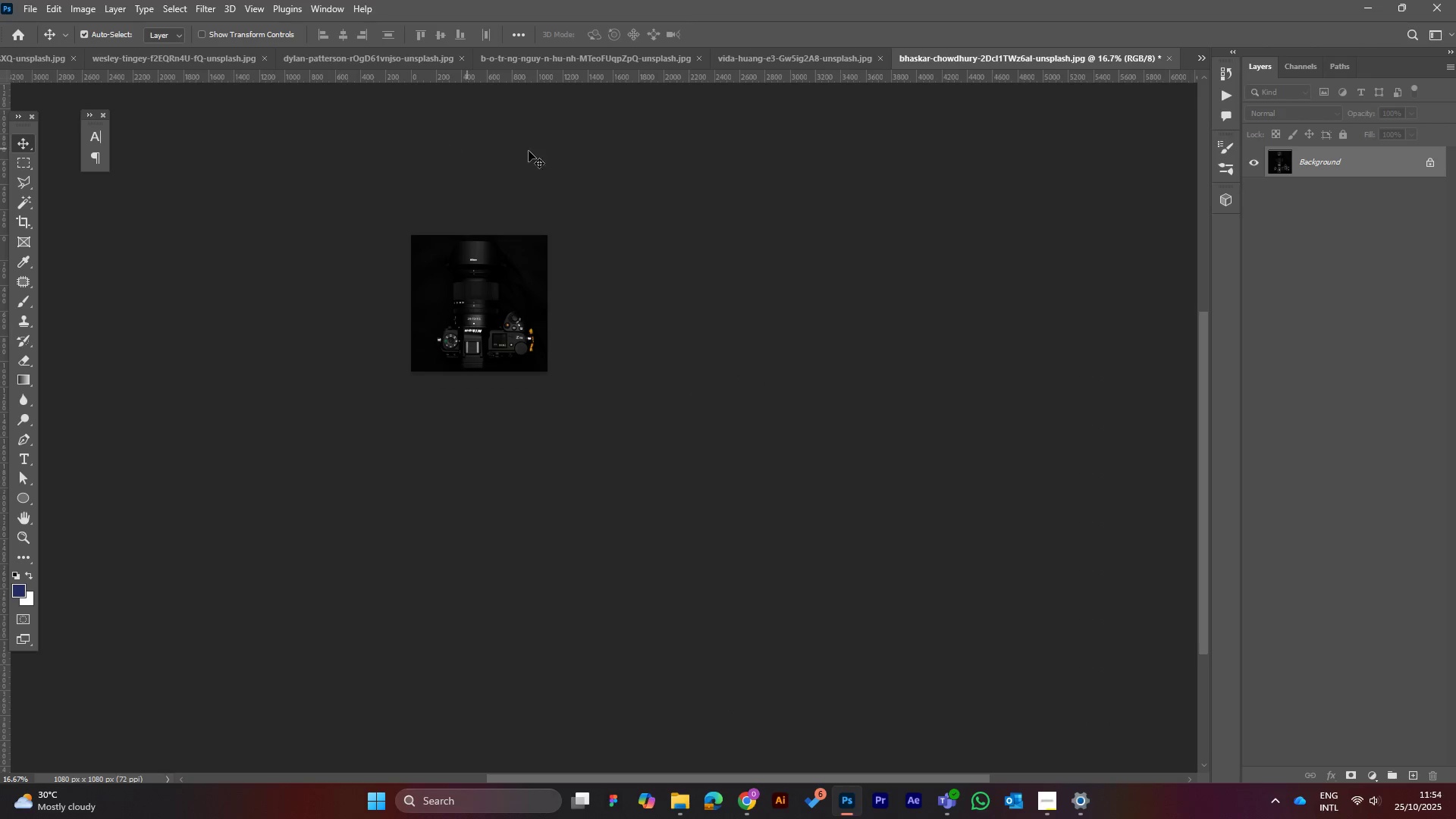 
left_click([1203, 55])
 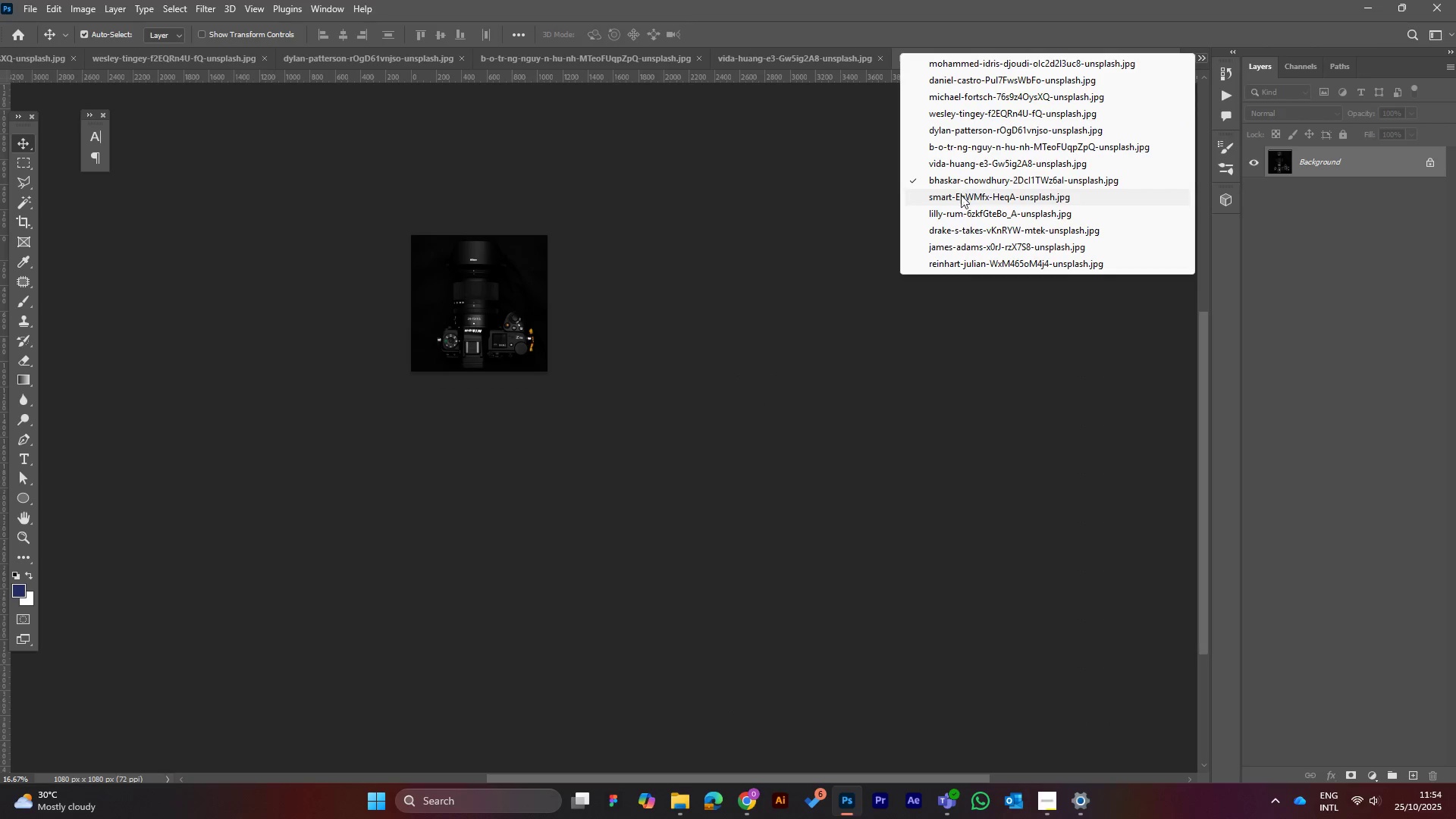 
left_click([959, 202])
 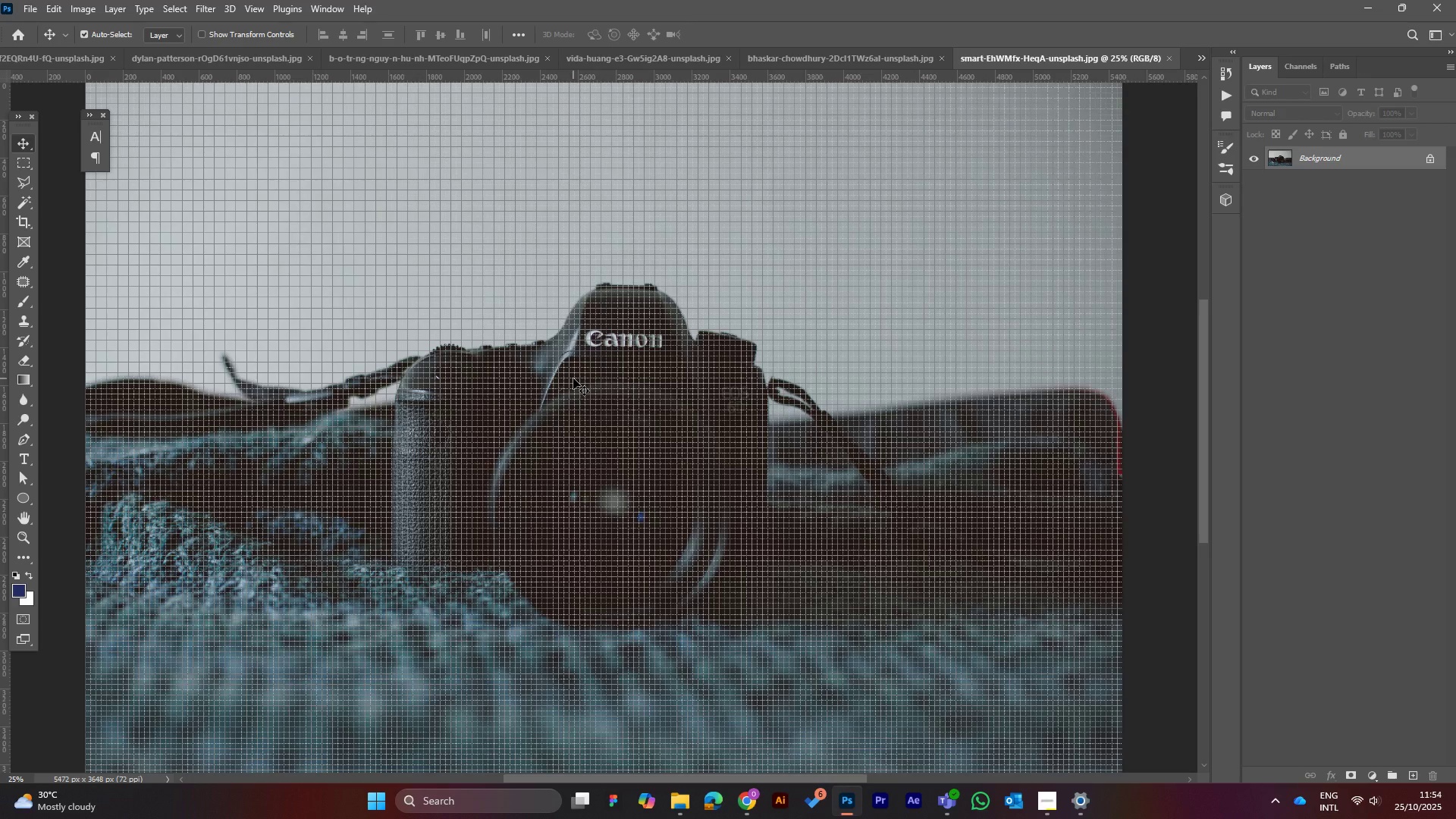 
key(Control+H)
 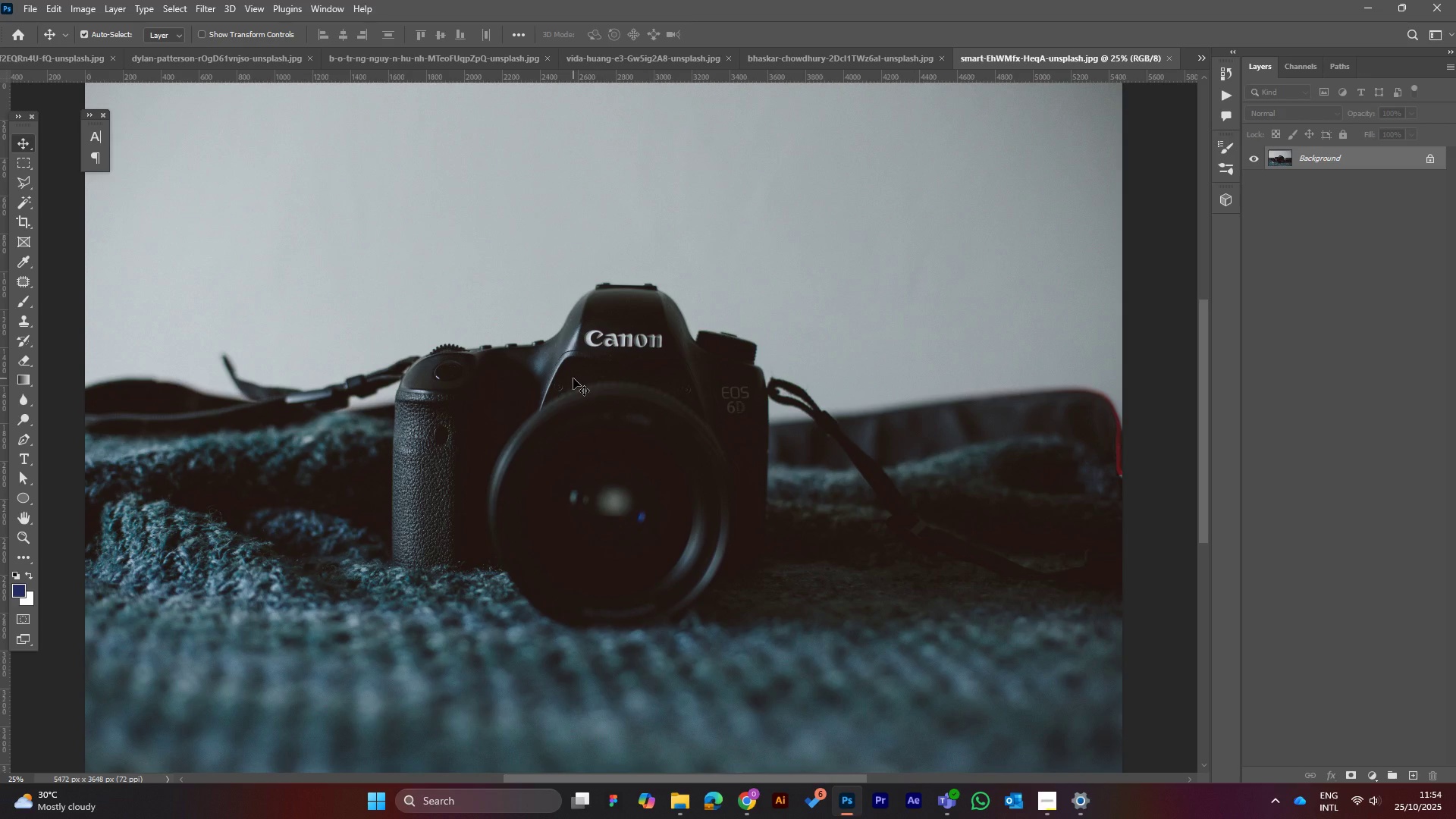 
key(Control+Minus)
 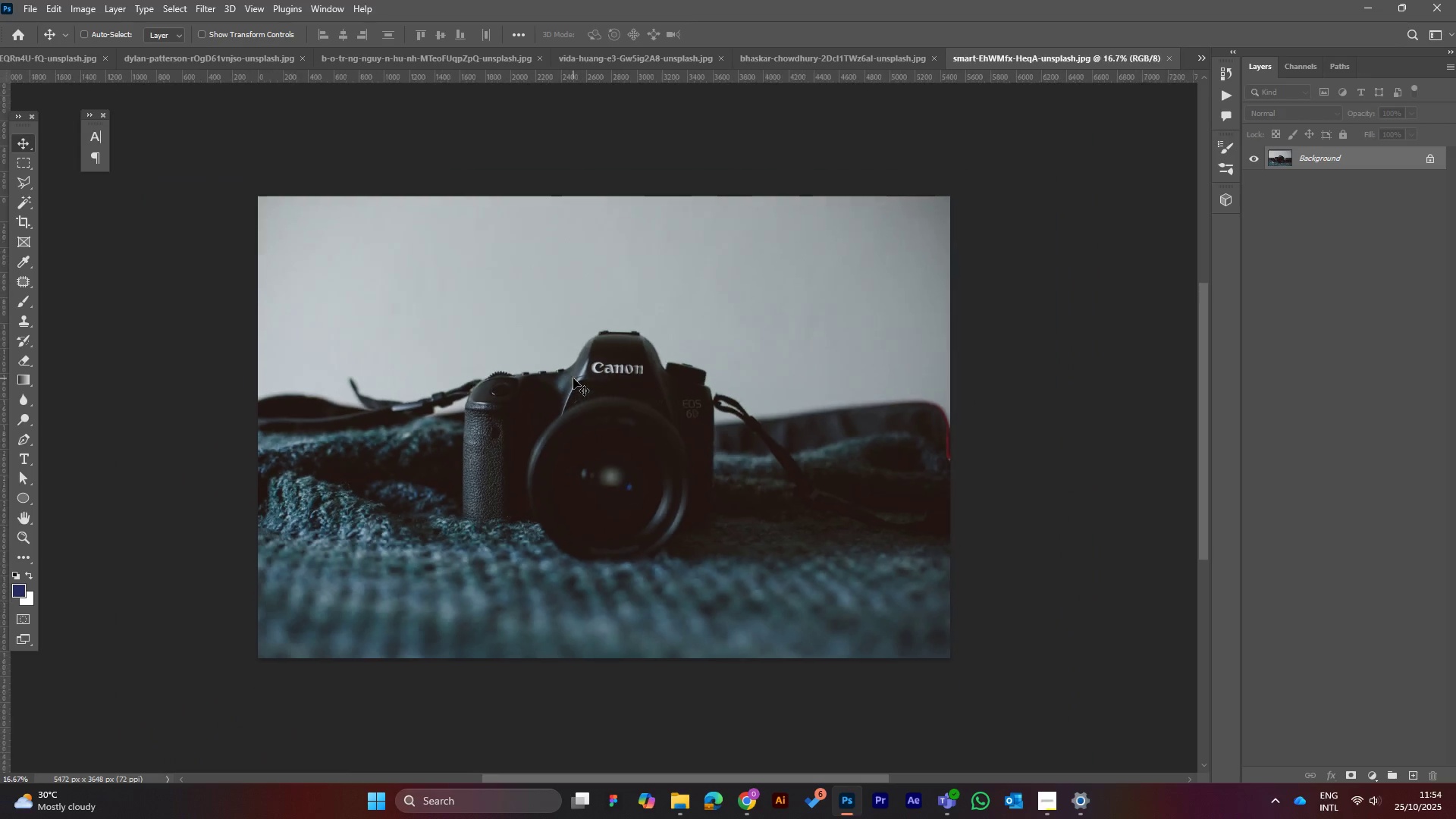 
key(Control+Minus)
 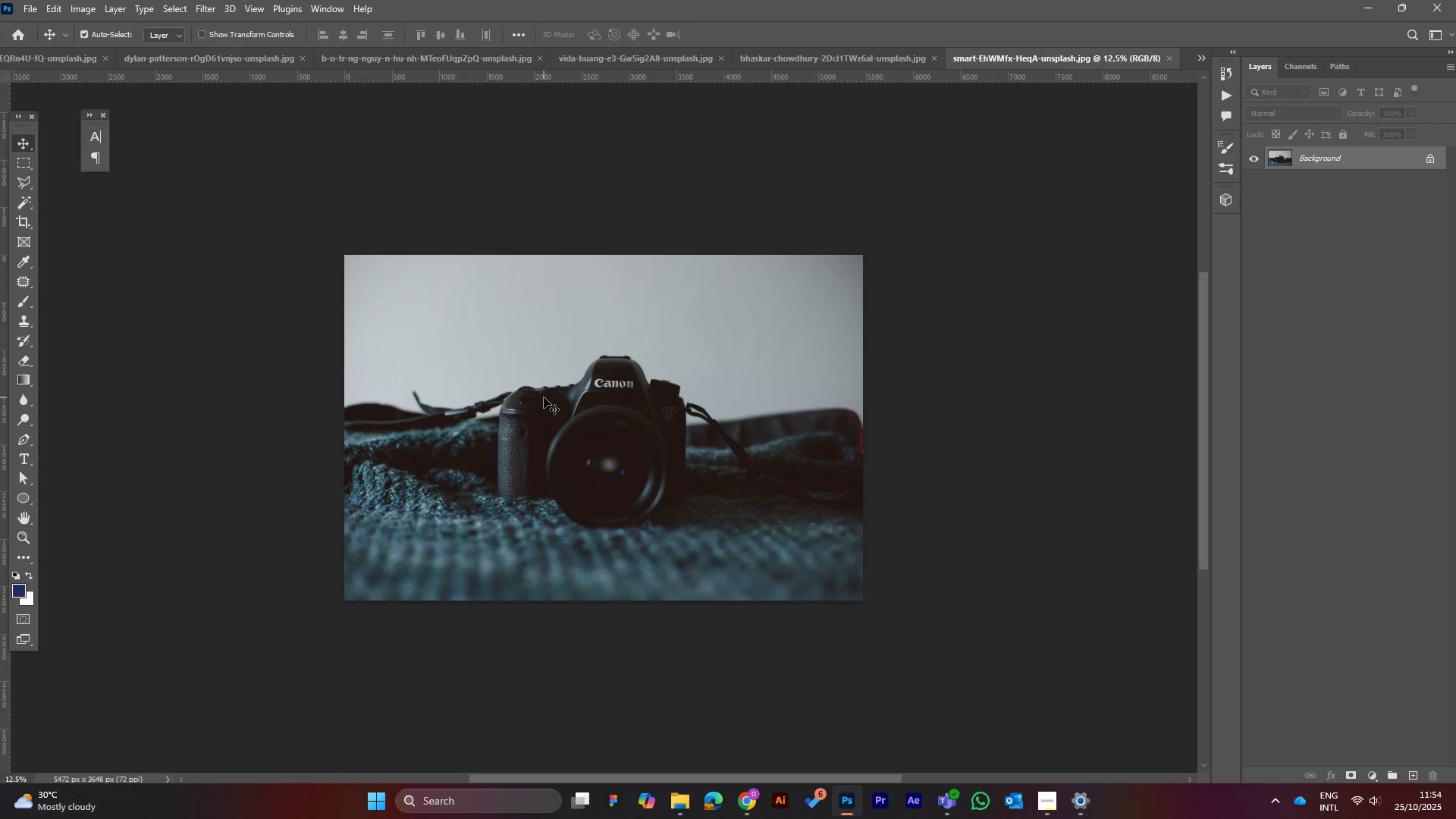 
wait(6.44)
 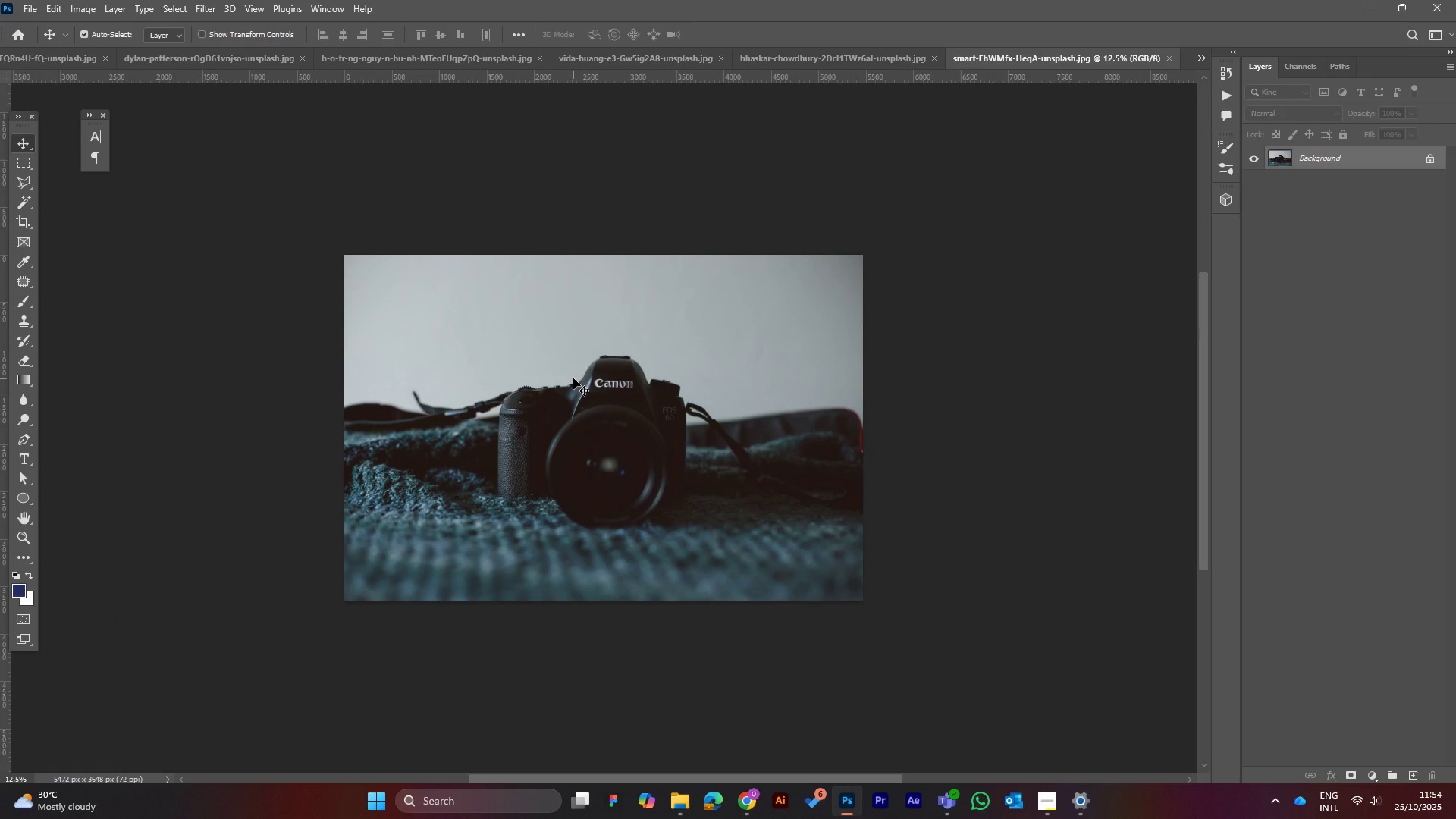 
left_click([17, 224])
 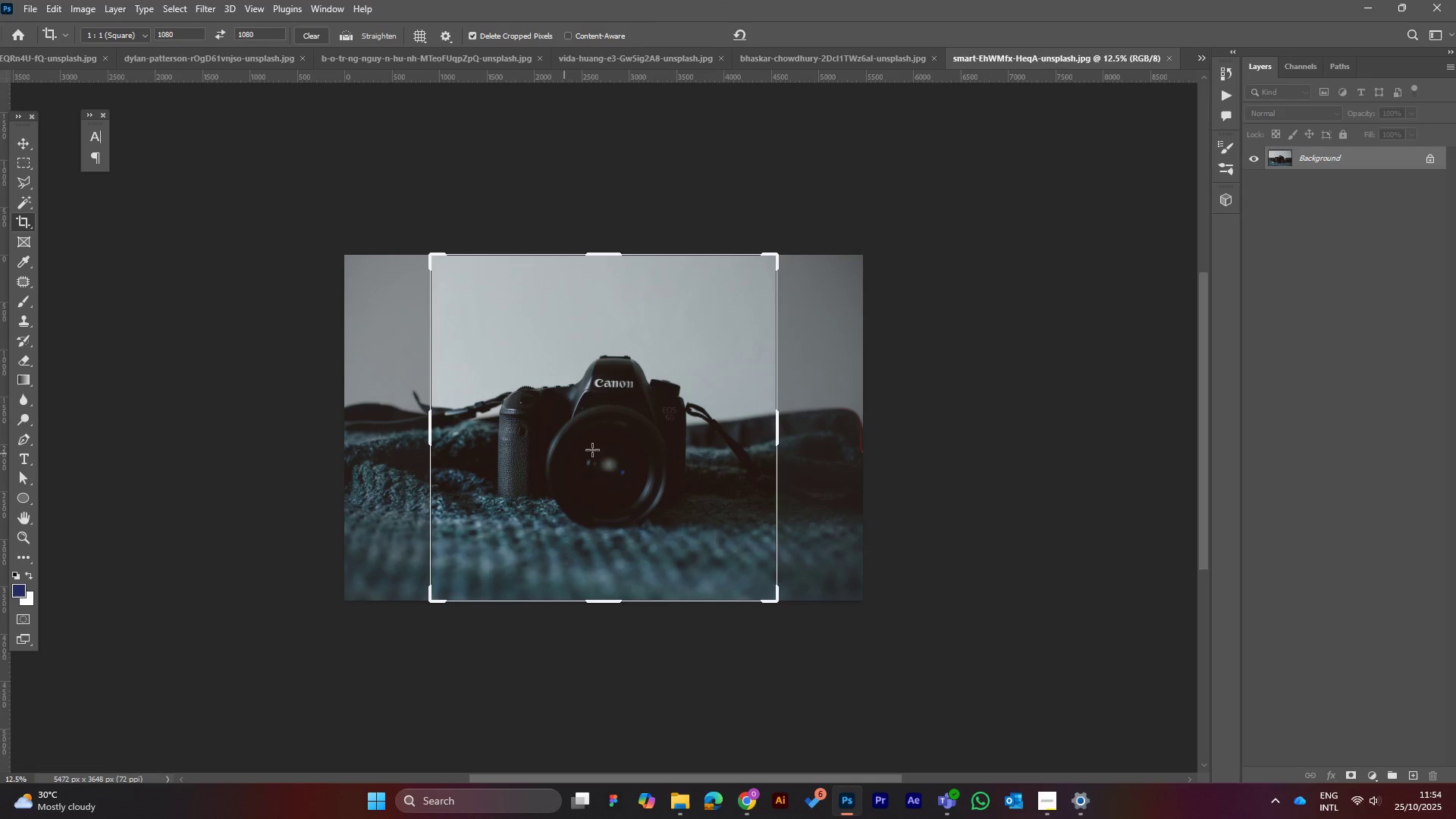 
left_click([608, 447])
 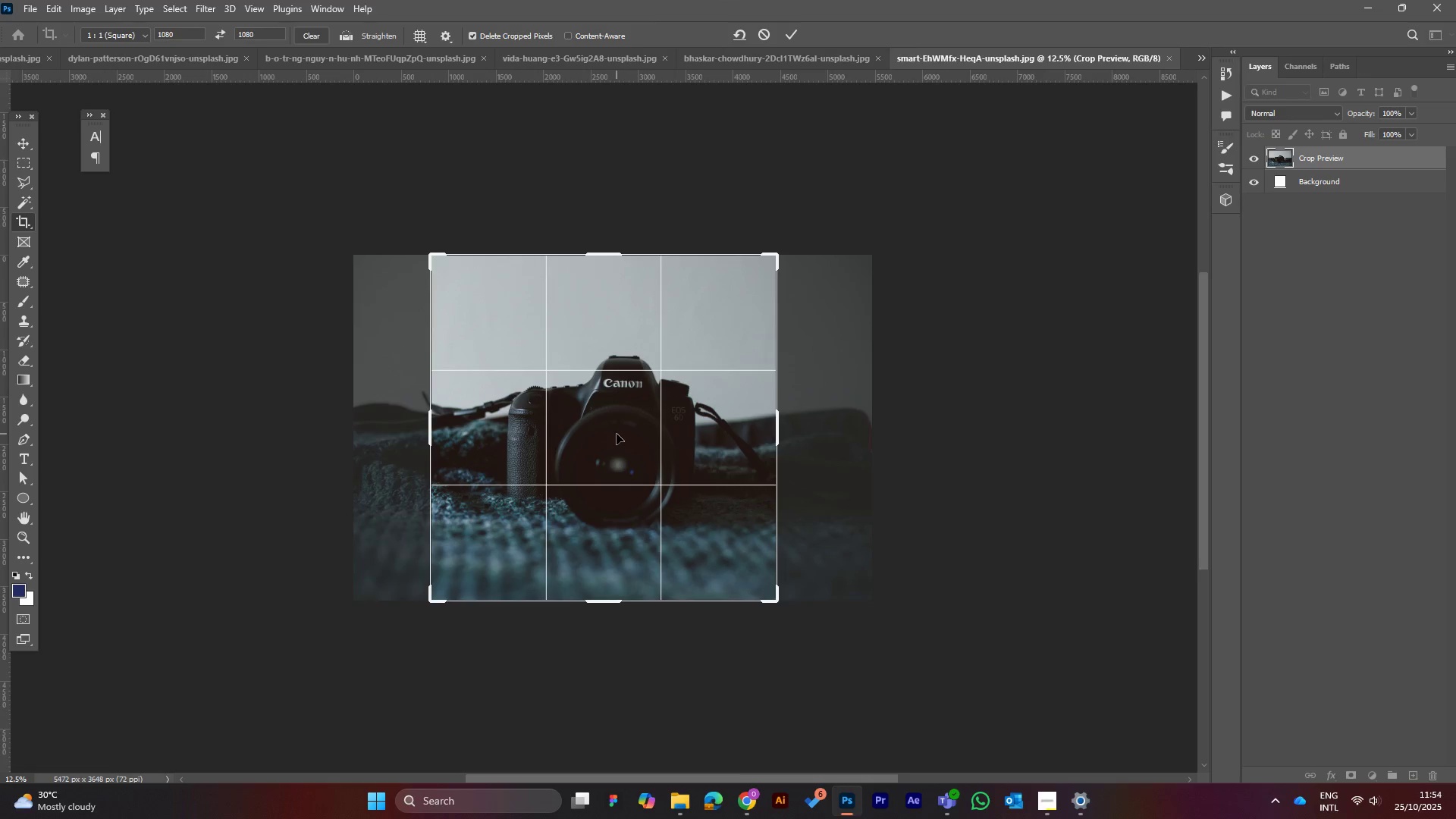 
key(Enter)
 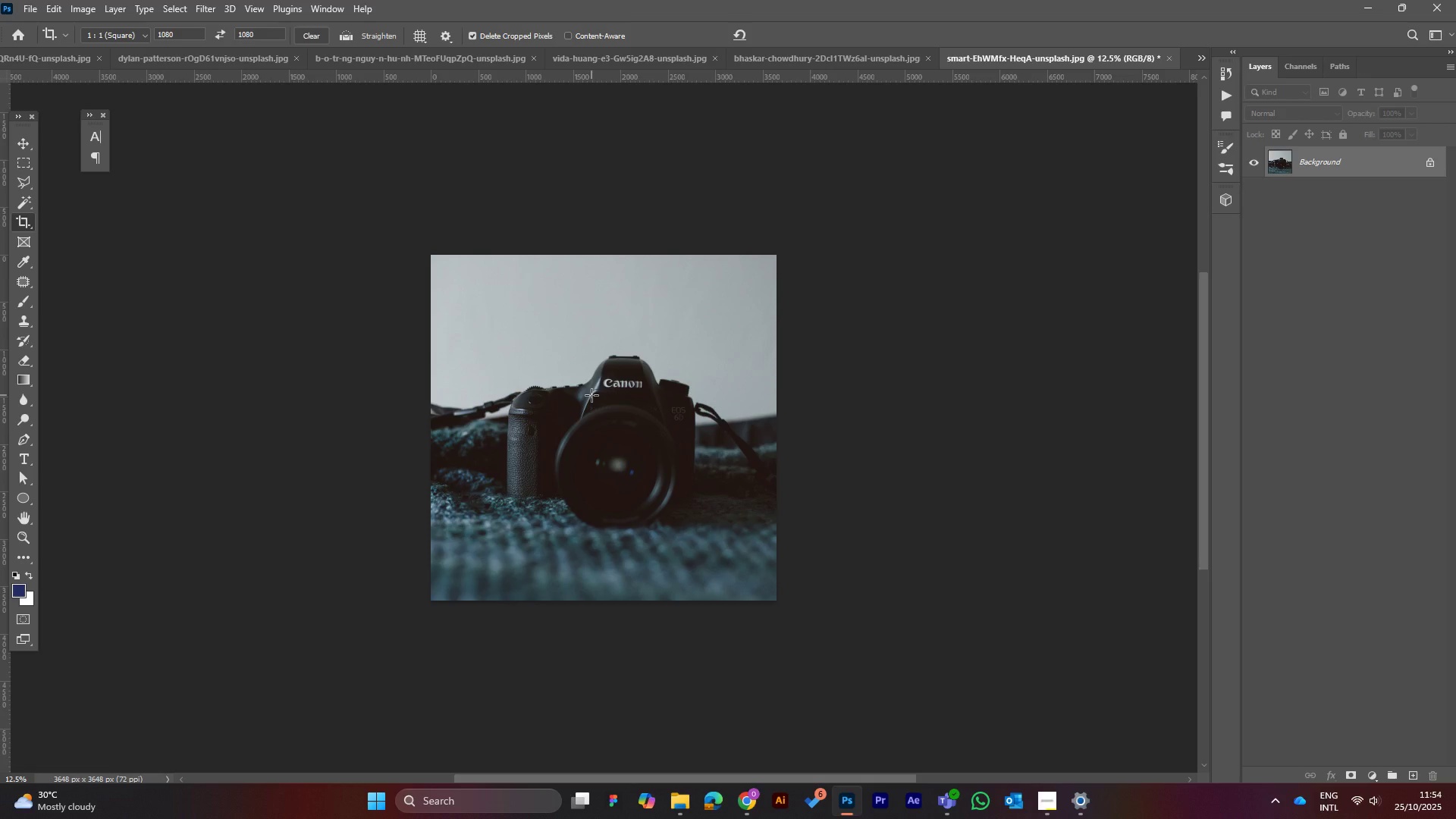 
wait(16.67)
 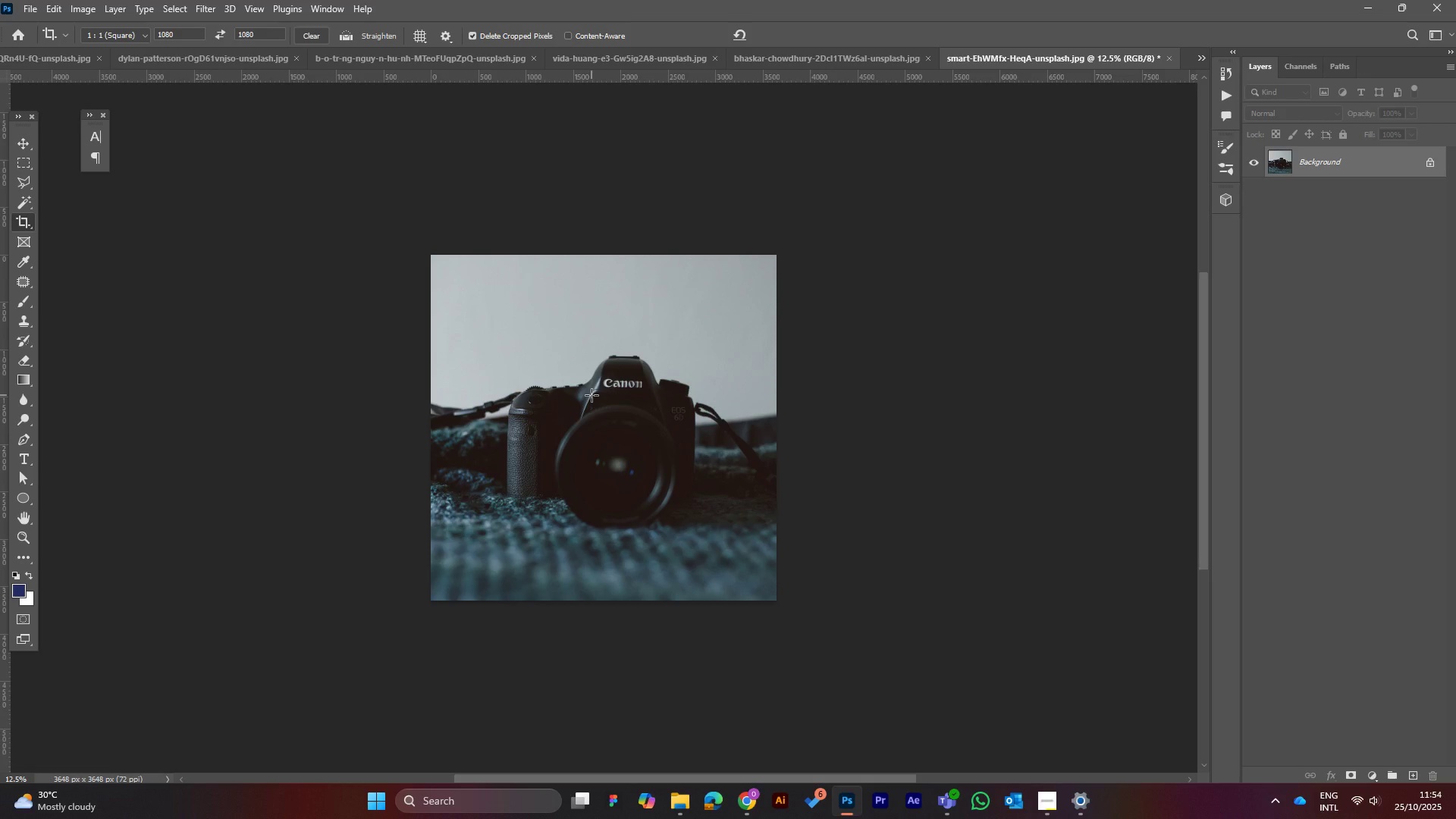 
left_click([86, 8])
 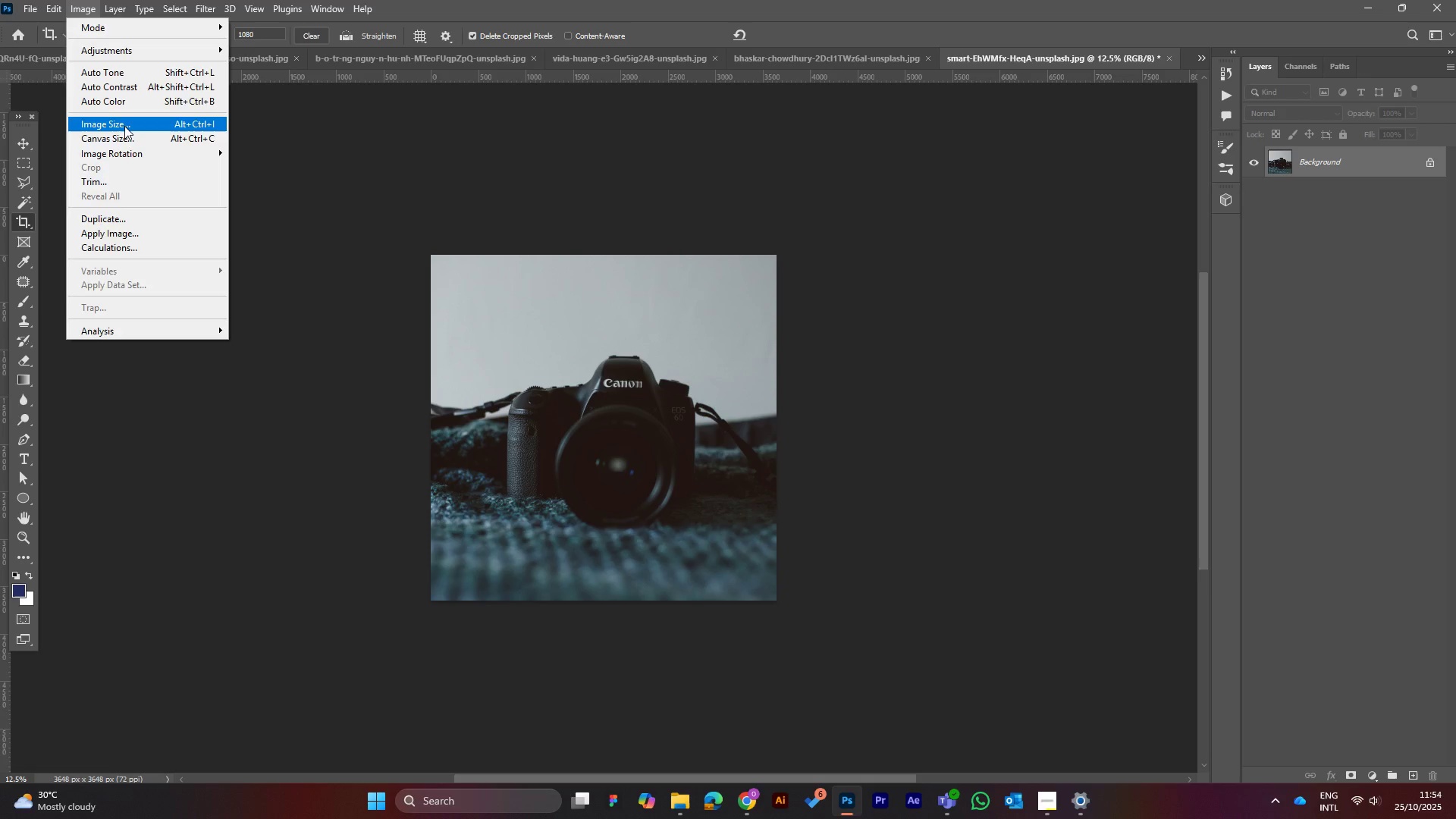 
left_click([124, 126])
 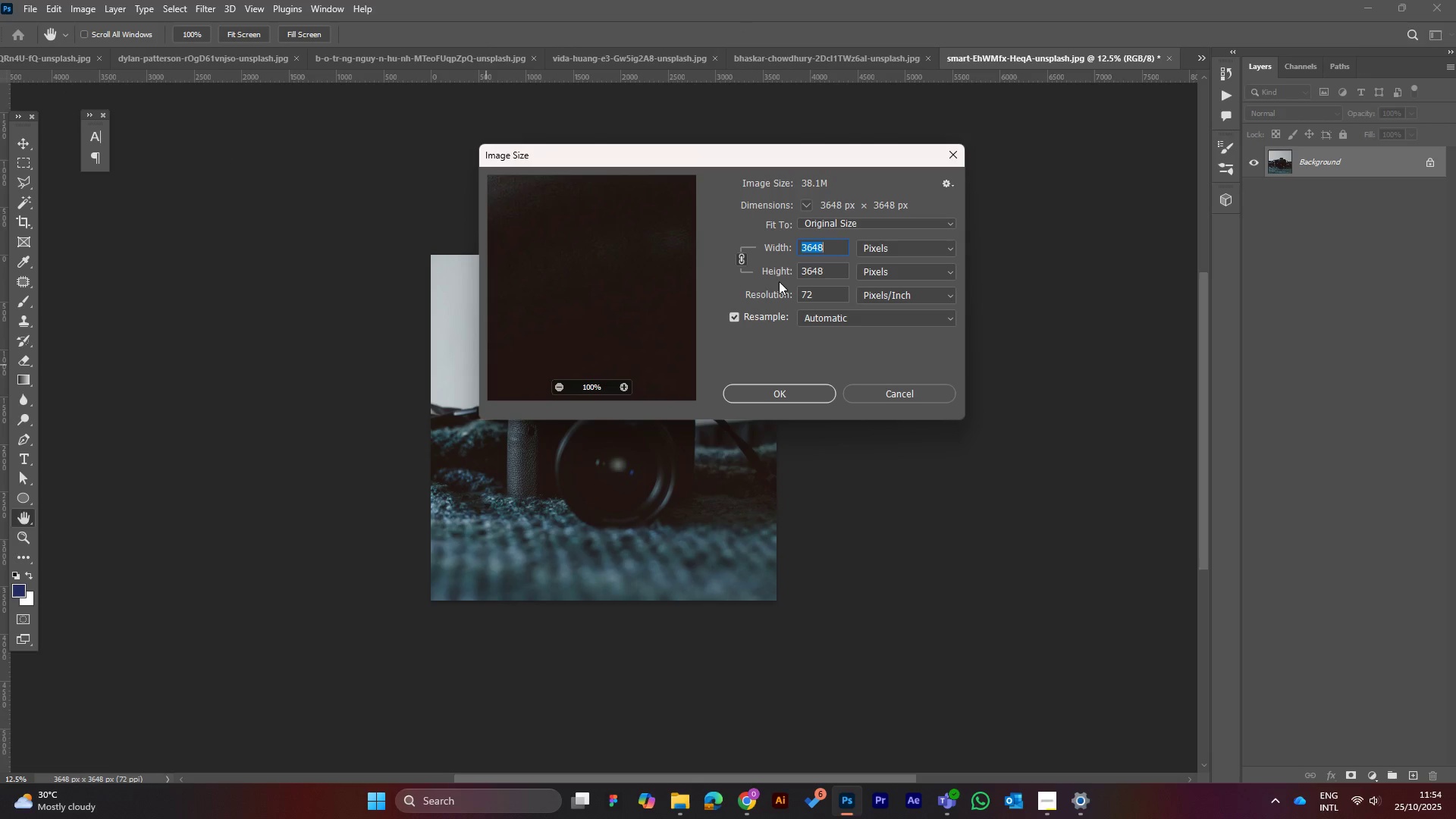 
type(1080)
 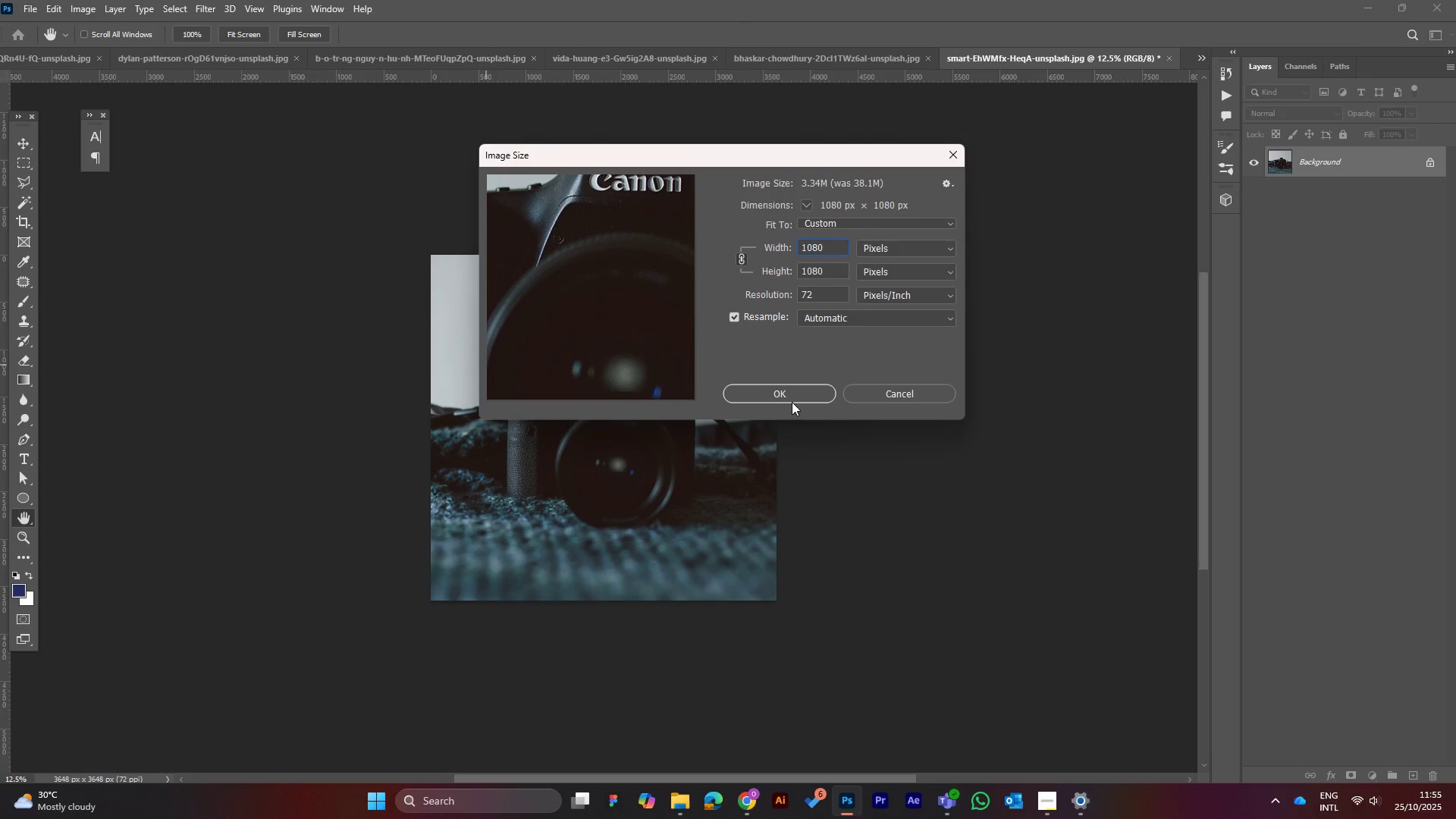 
left_click([785, 395])
 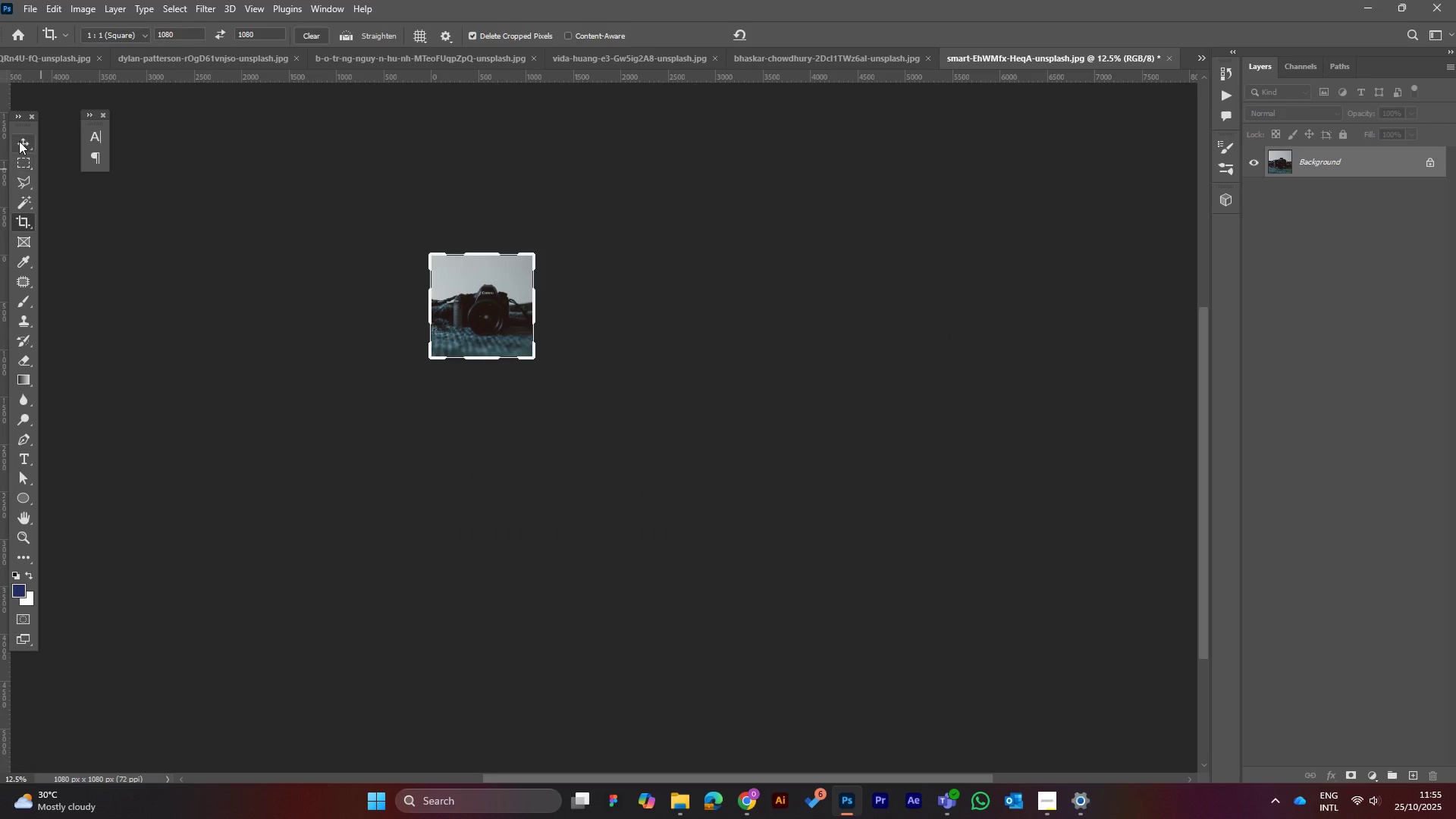 
double_click([284, 212])
 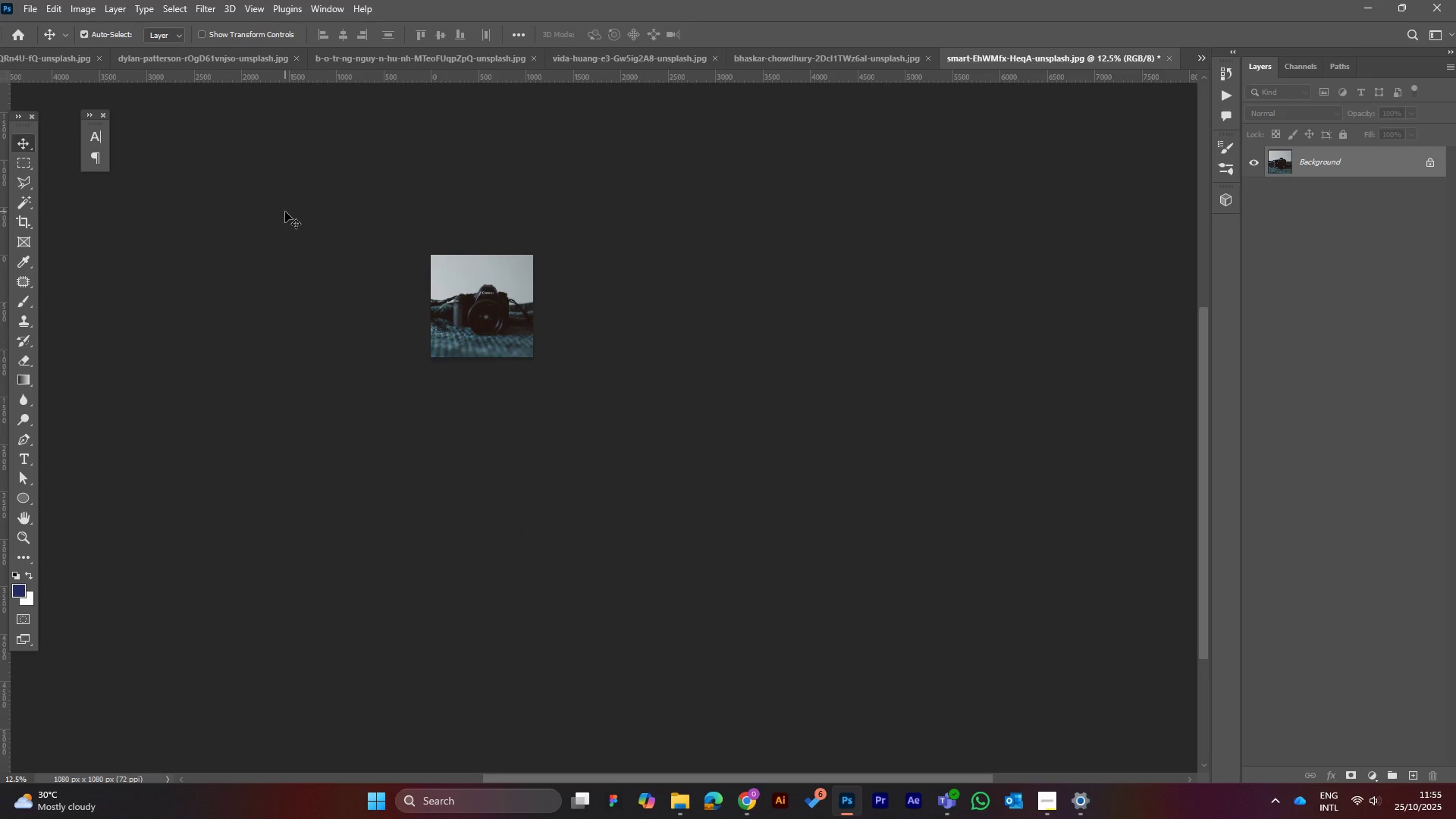 
key(Control+Equal)
 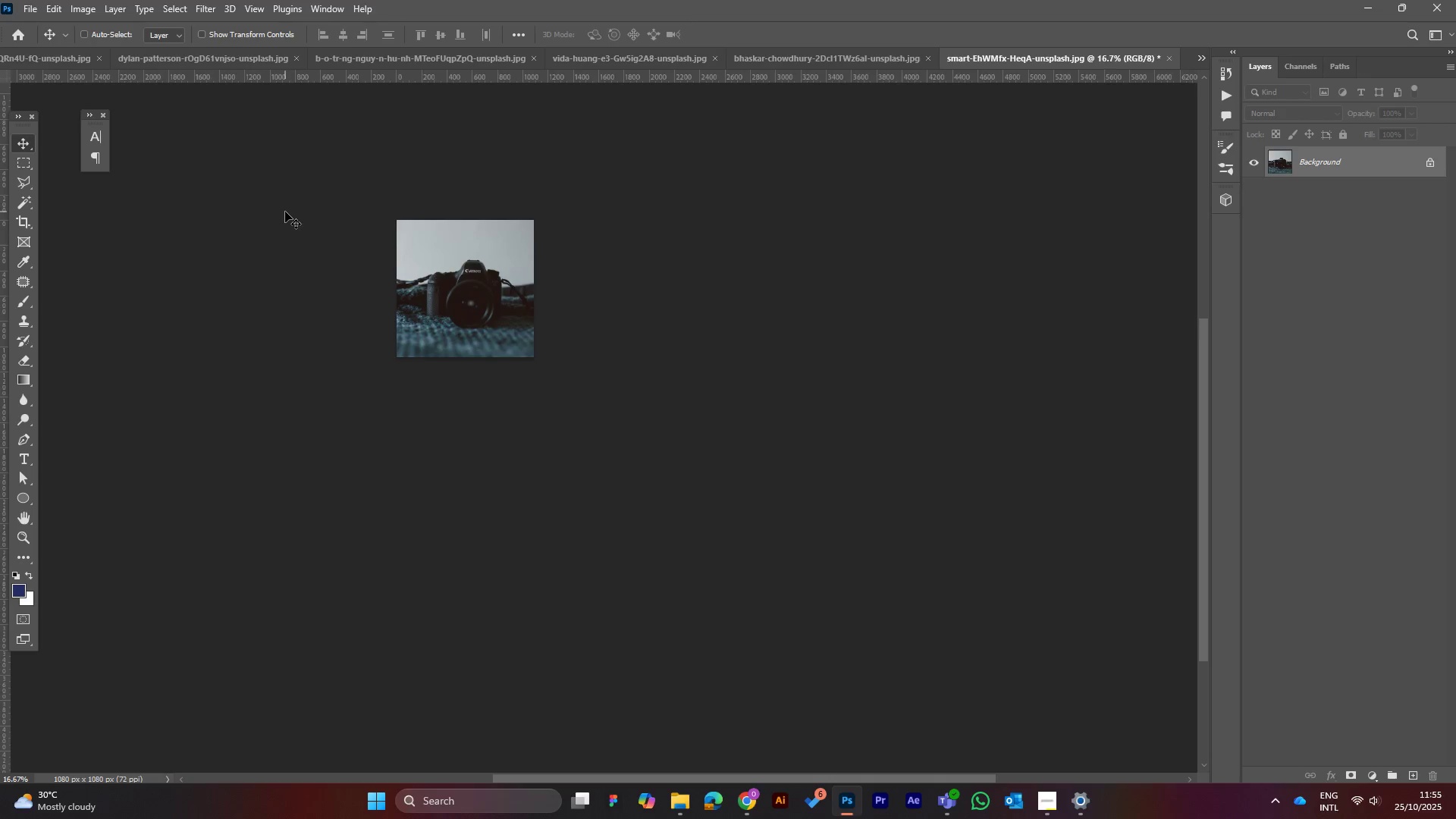 
key(Control+Equal)
 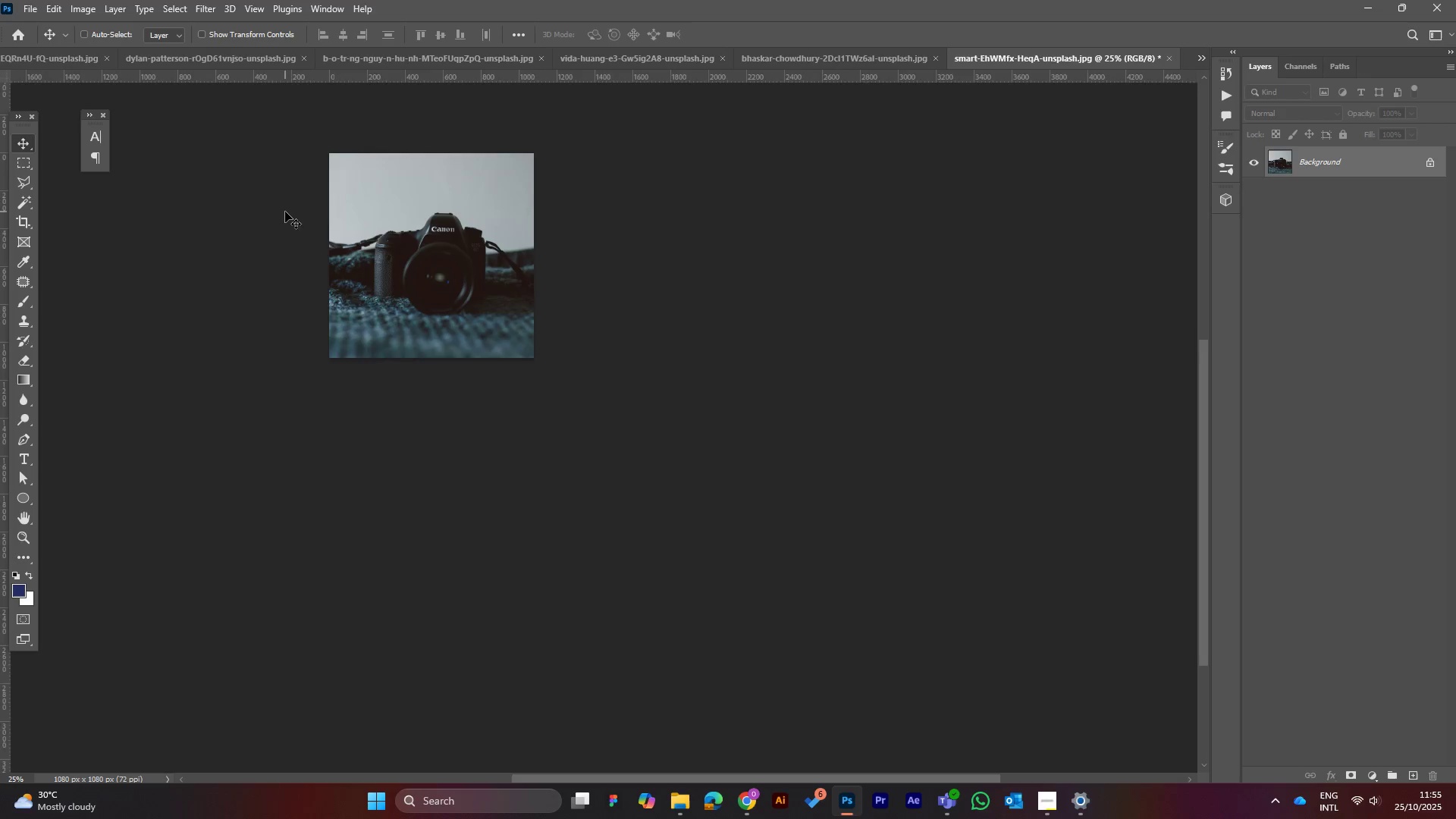 
key(Control+Equal)
 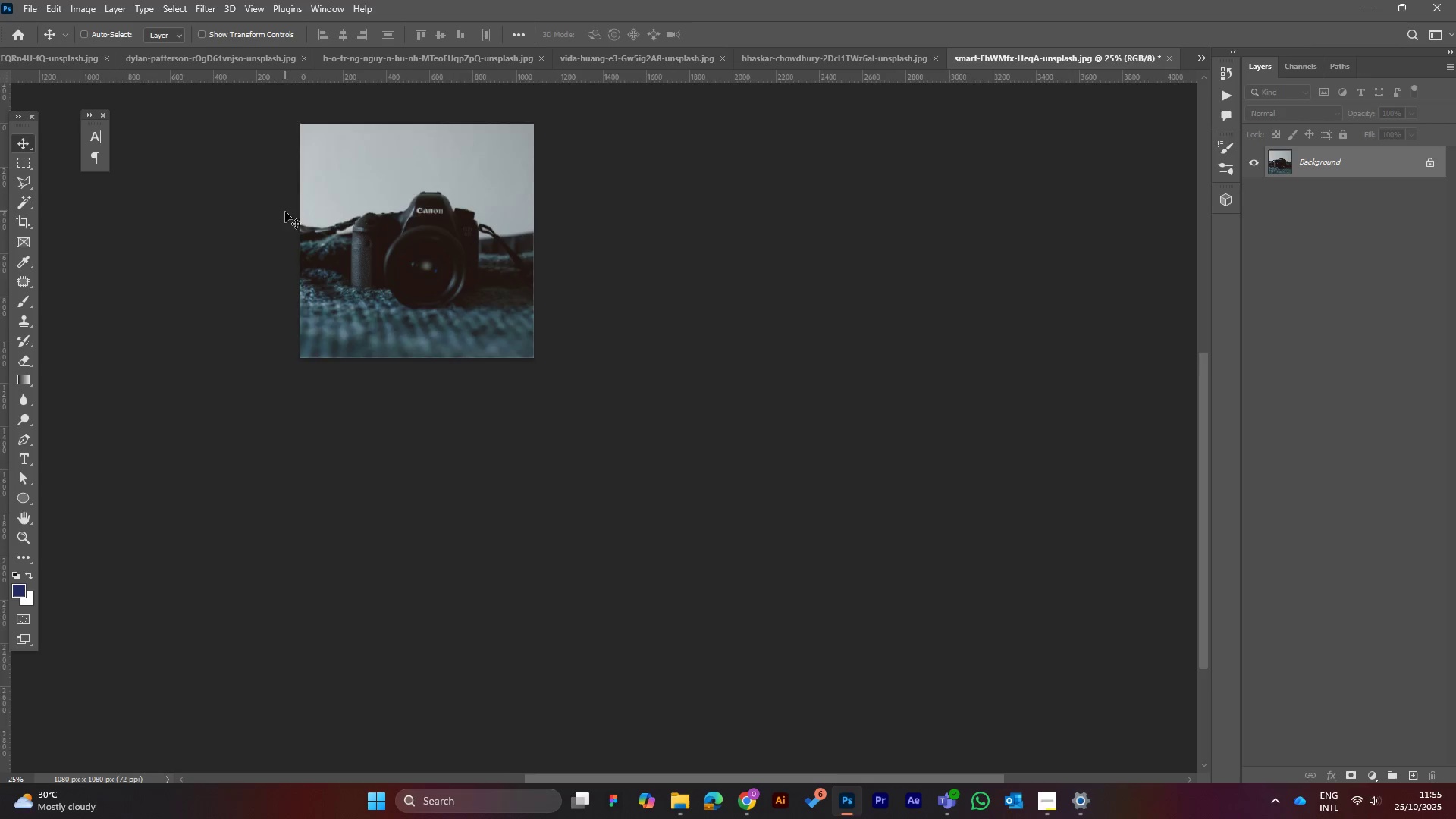 
key(Control+Equal)
 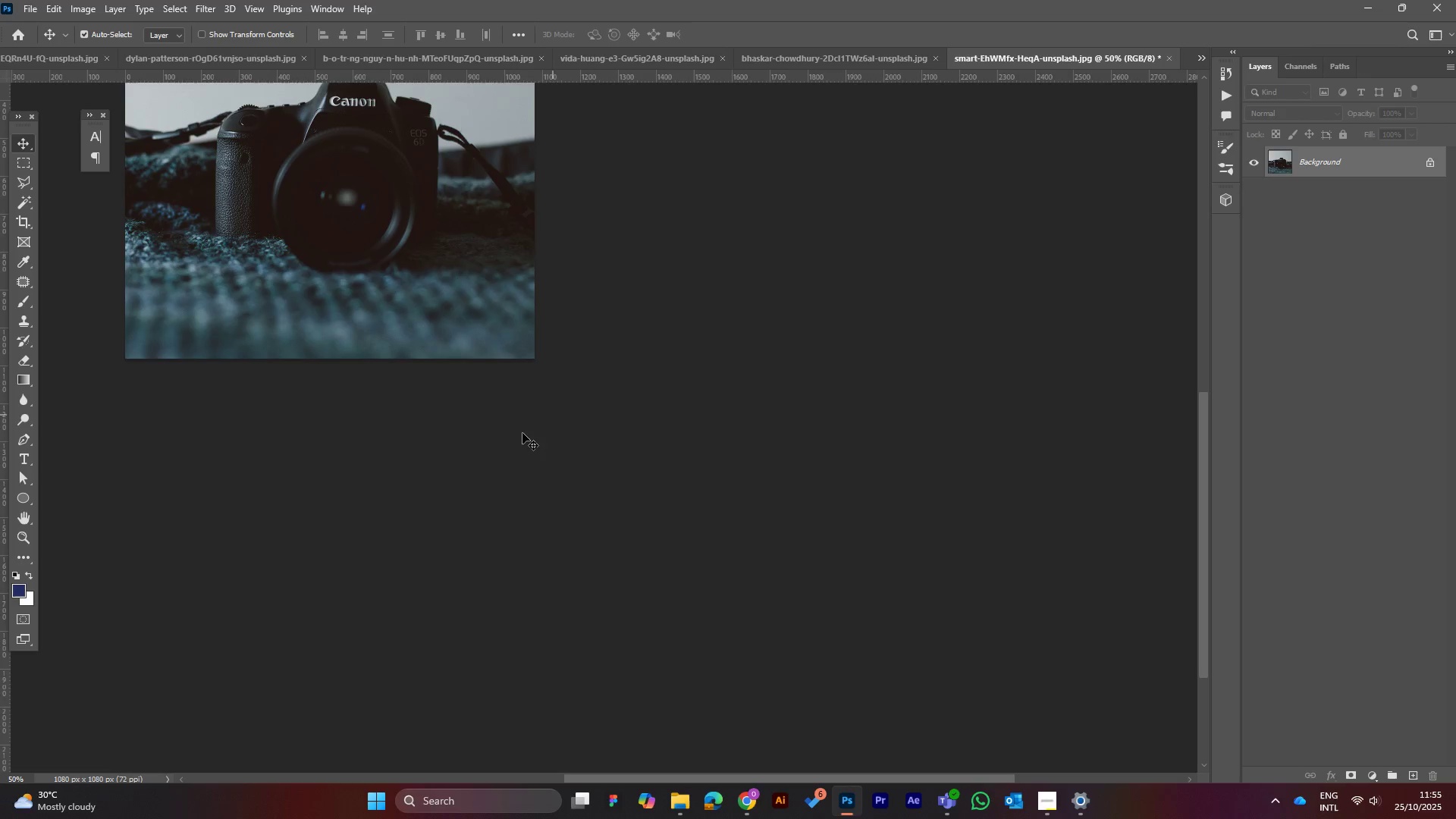 
scroll: coordinate [528, 424], scroll_direction: up, amount: 21.0
 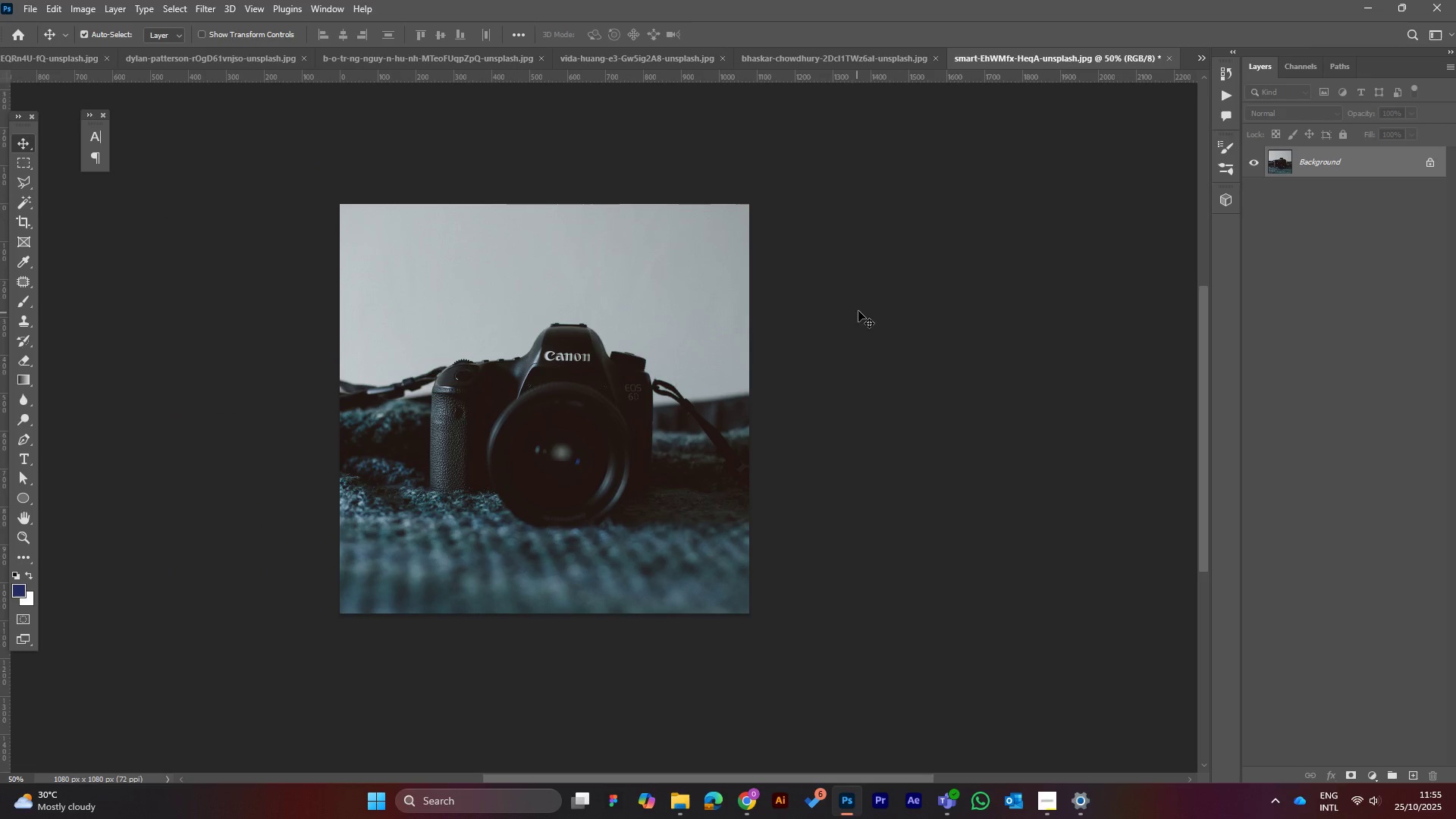 
wait(7.11)
 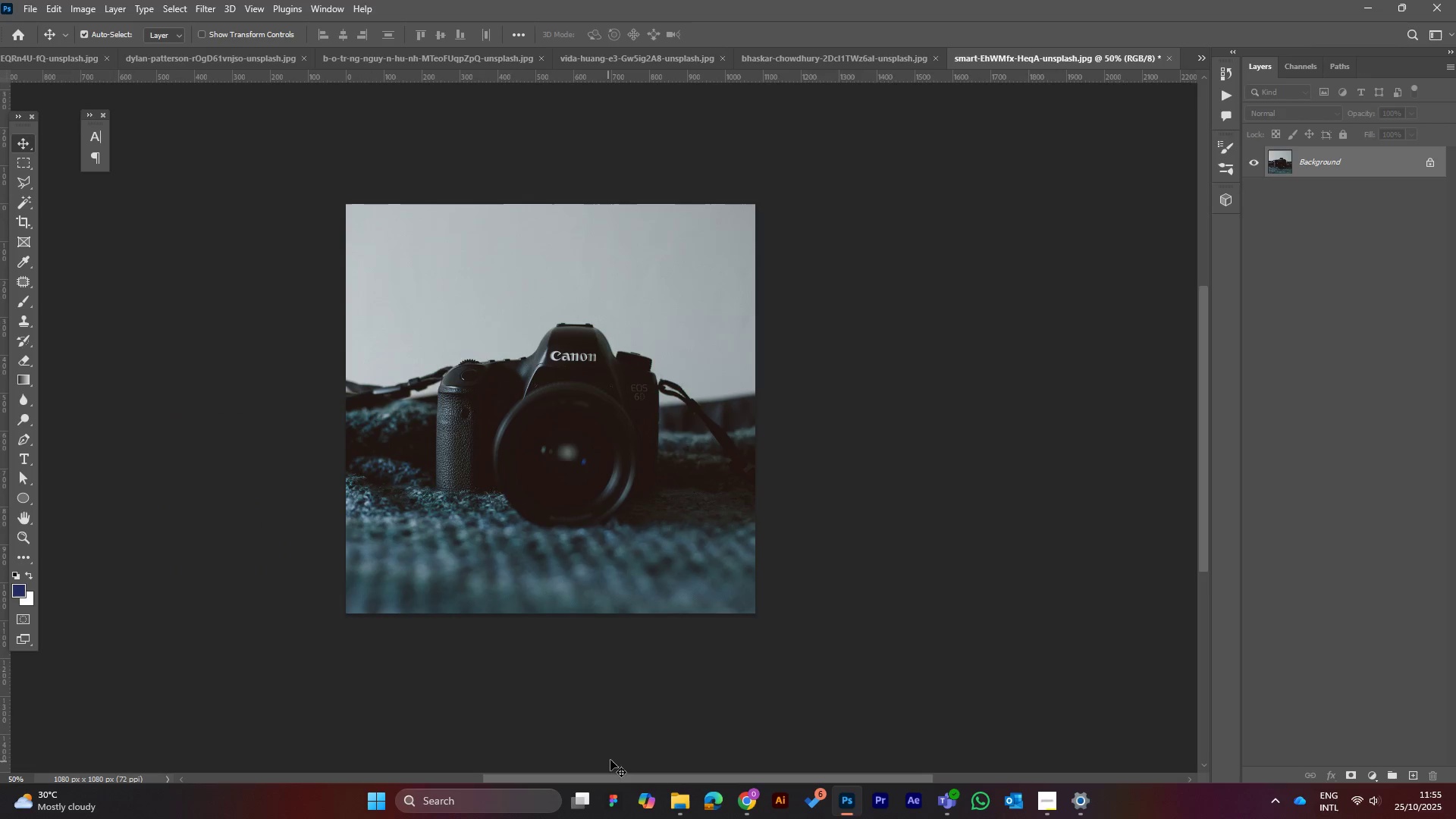 
left_click([25, 7])
 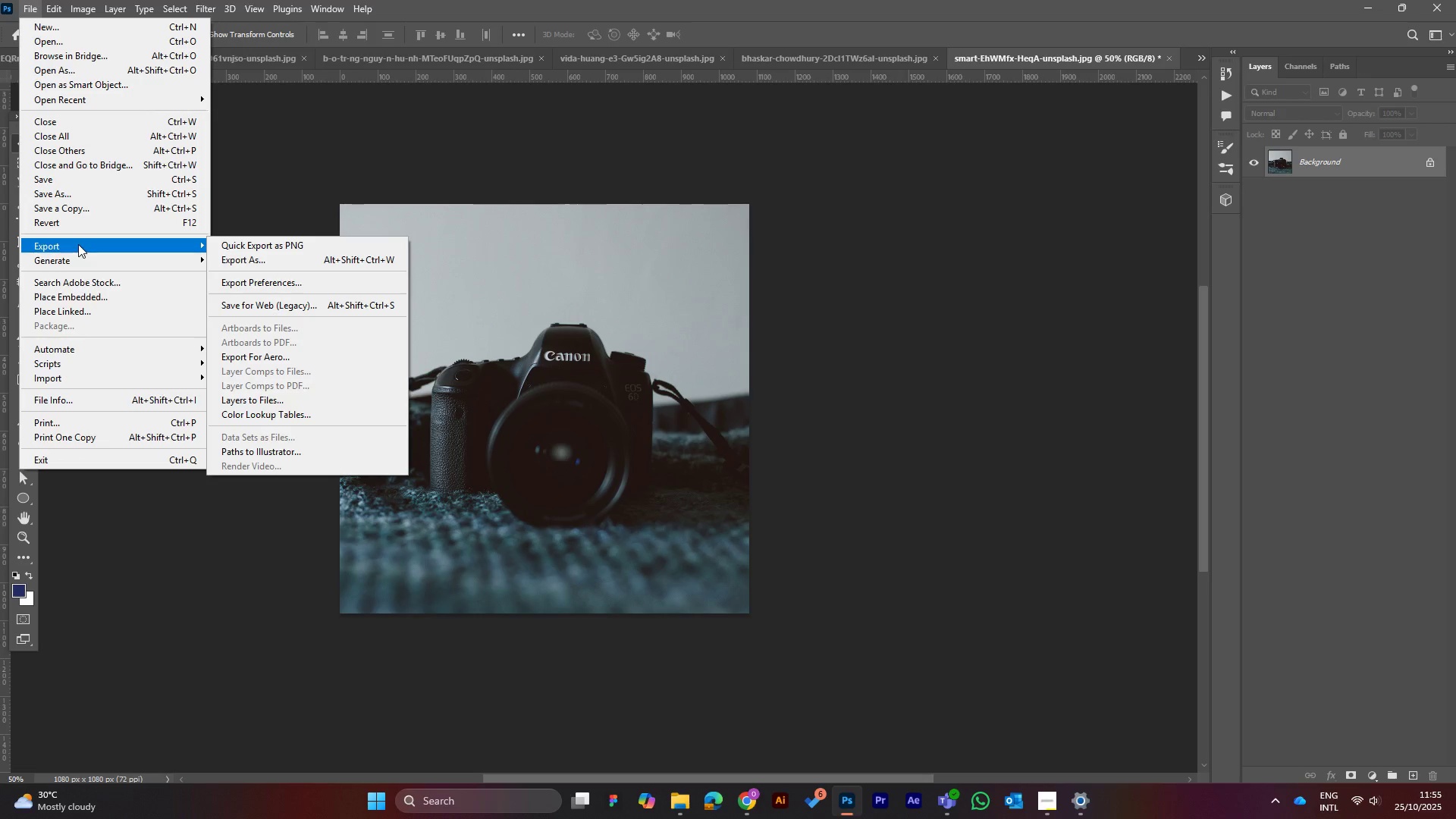 
left_click([262, 256])
 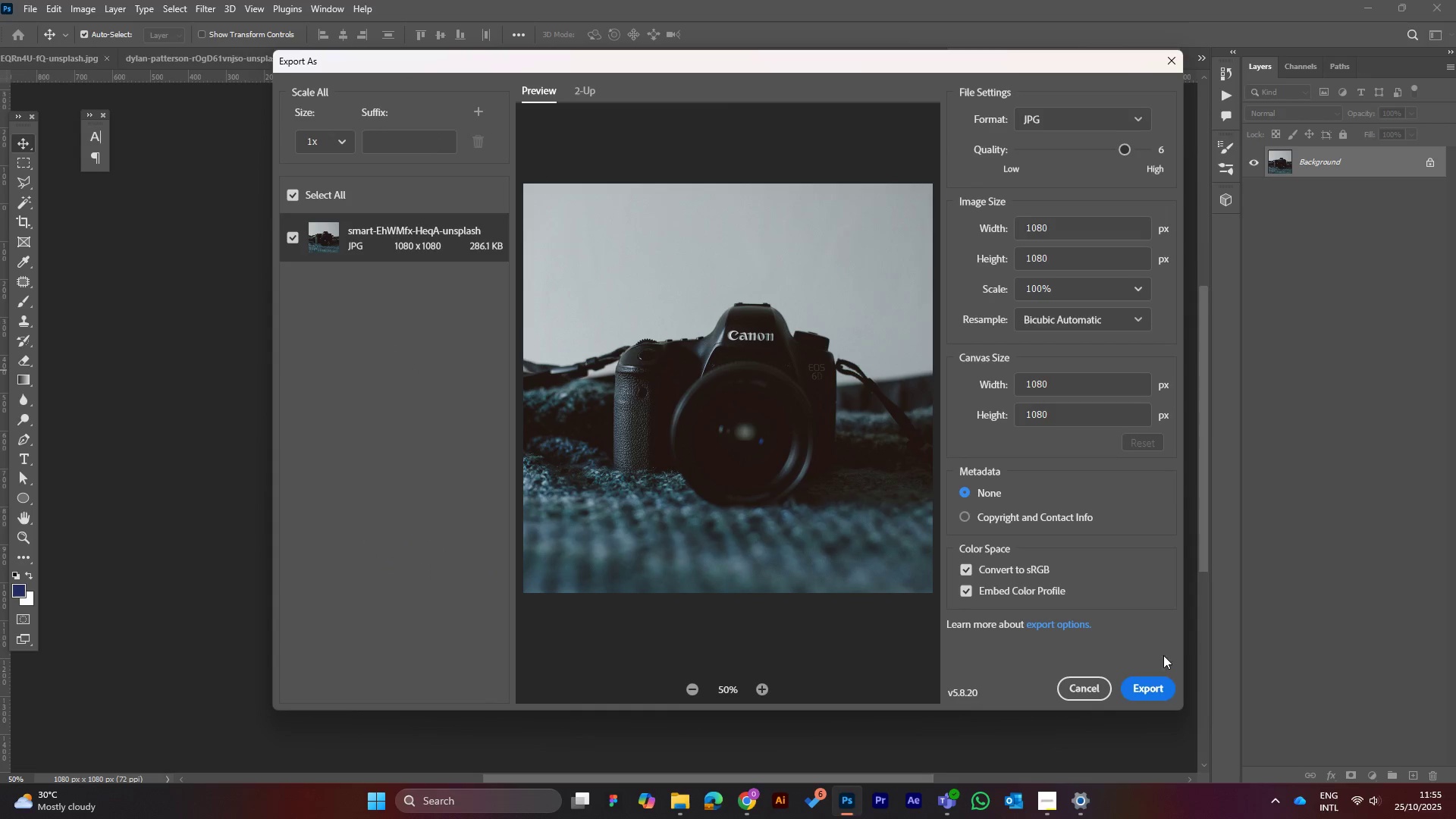 
left_click([1153, 683])
 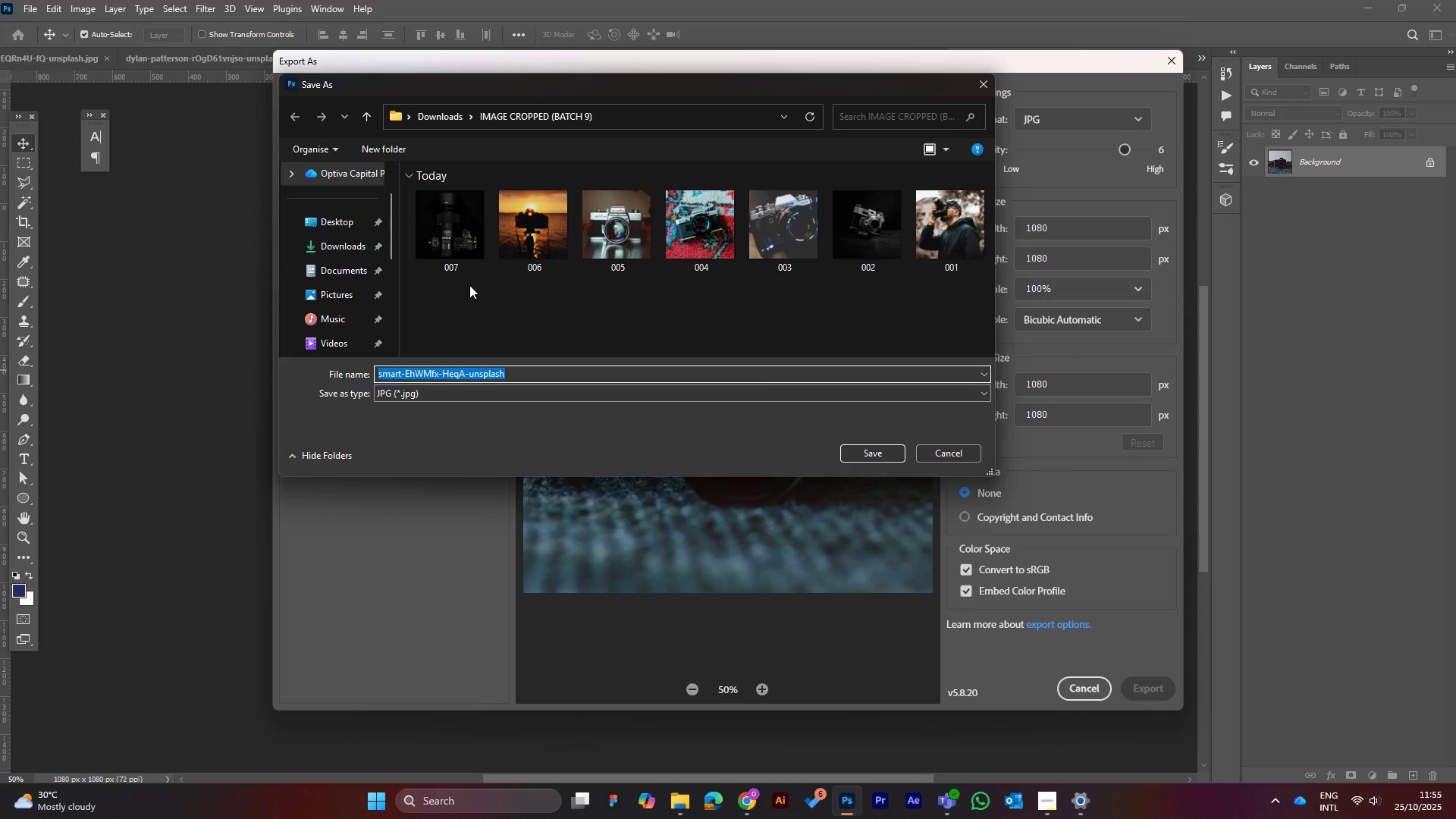 
left_click([443, 238])
 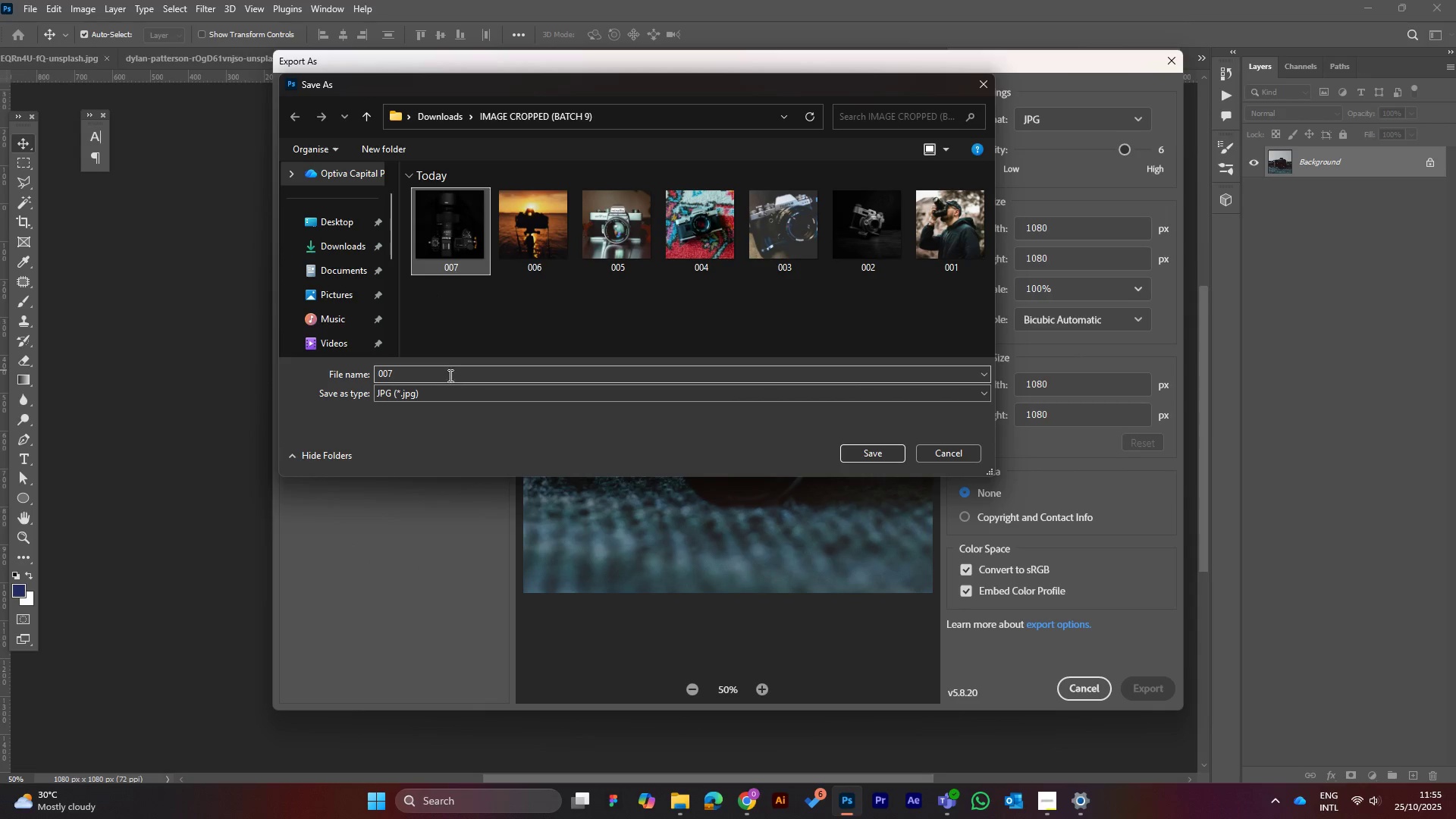 
left_click([449, 375])
 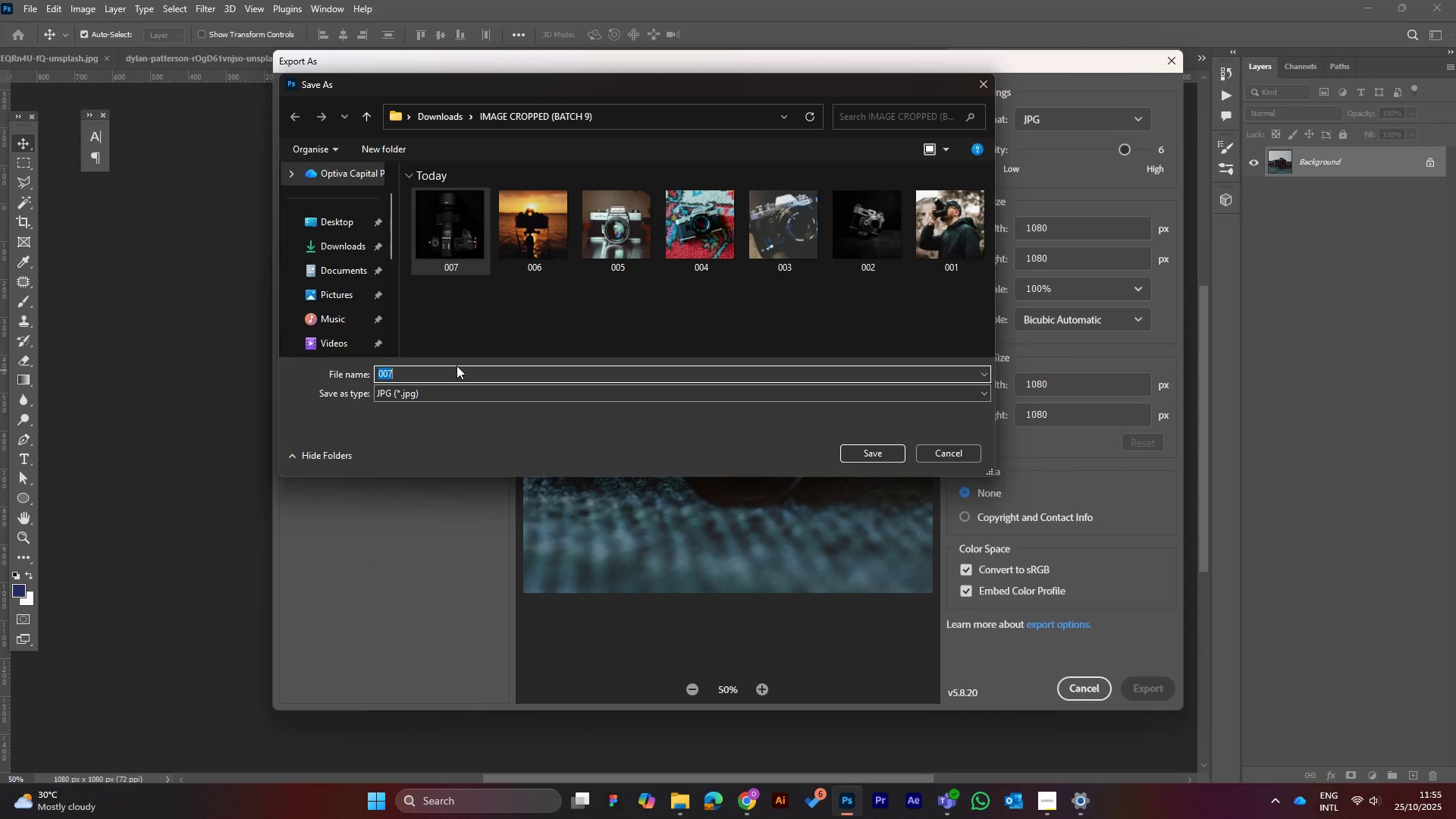 
key(ArrowRight)
 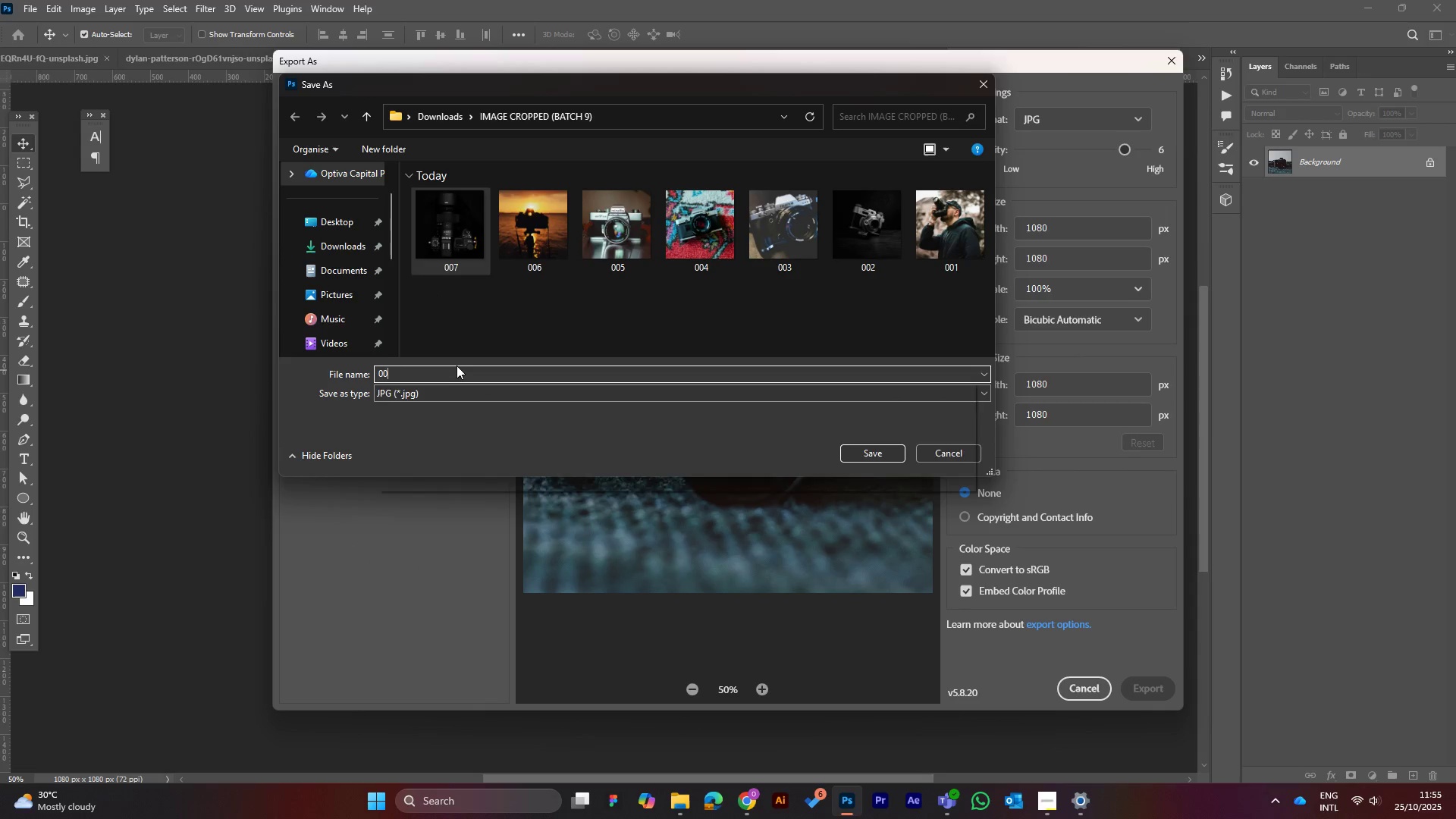 
key(Backspace)
 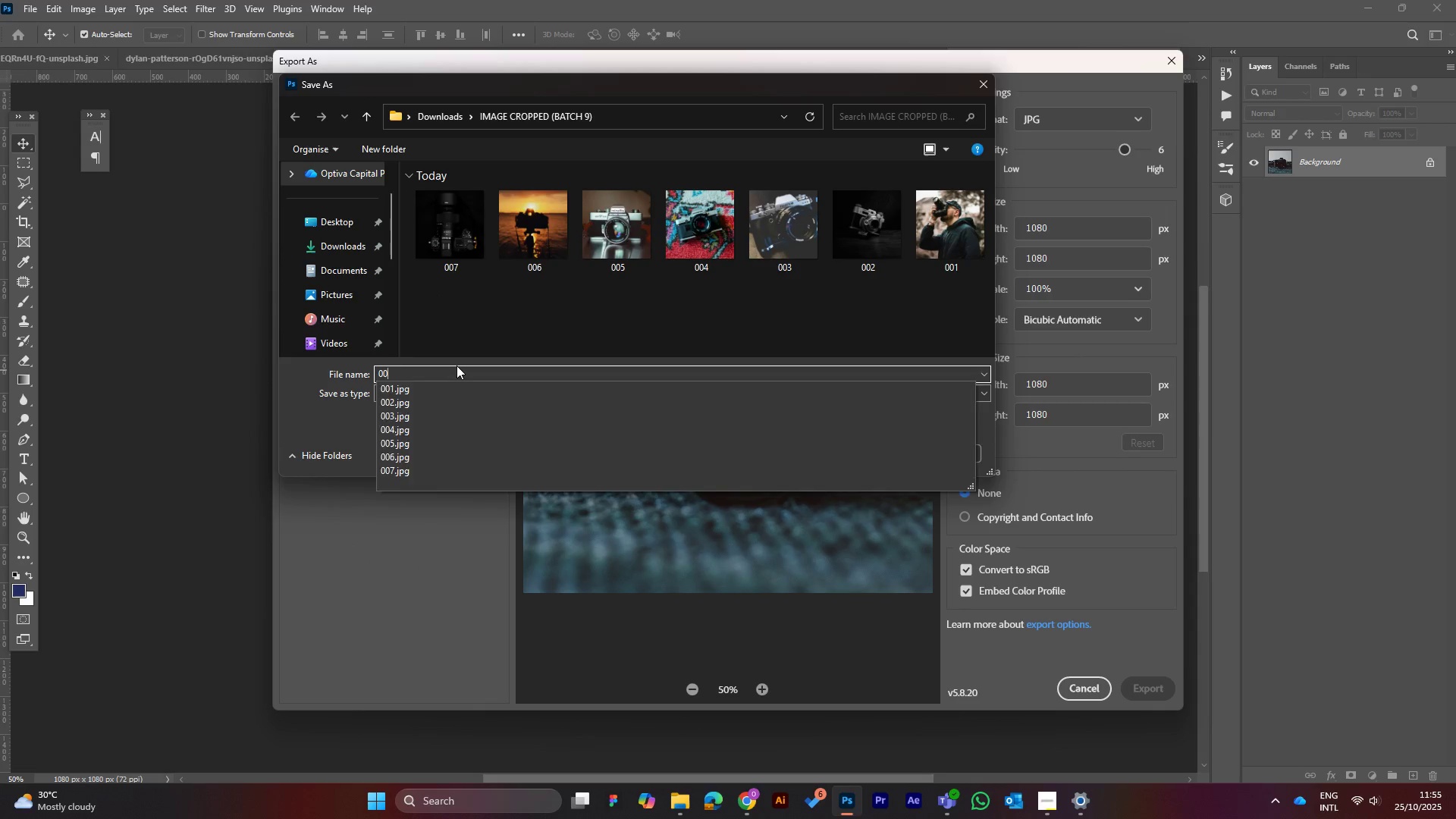 
key(8)
 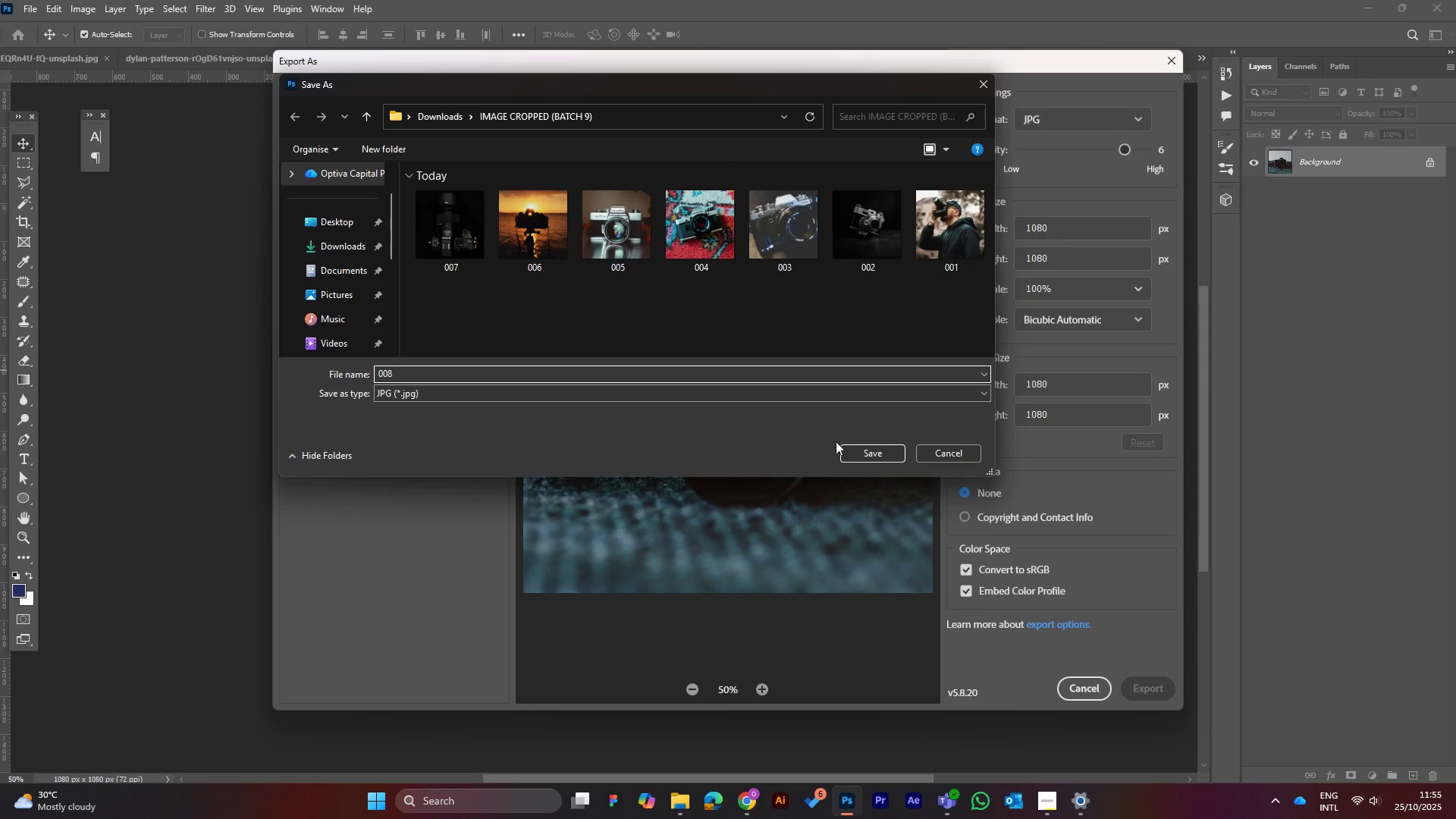 
left_click([865, 448])
 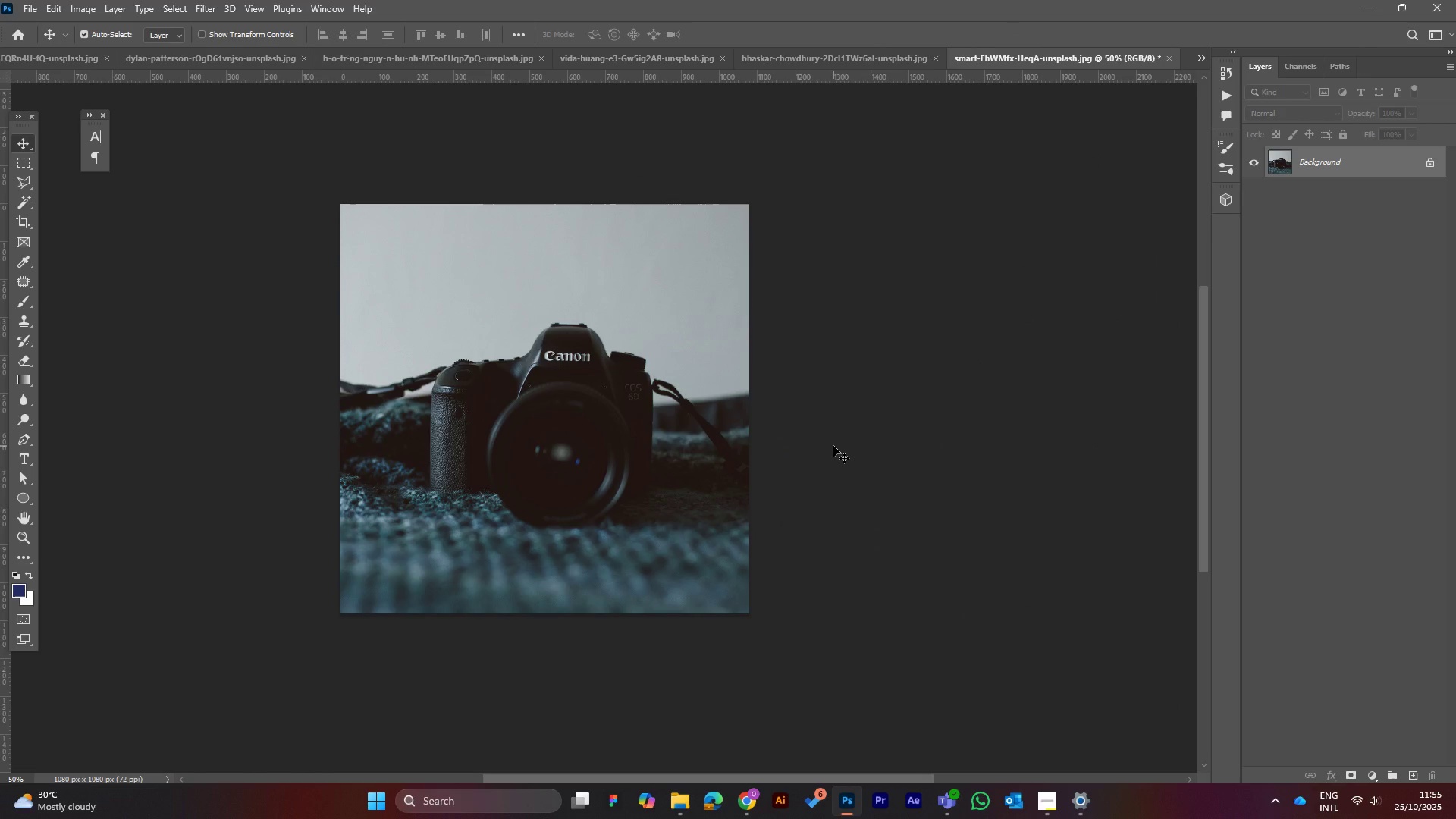 
wait(11.9)
 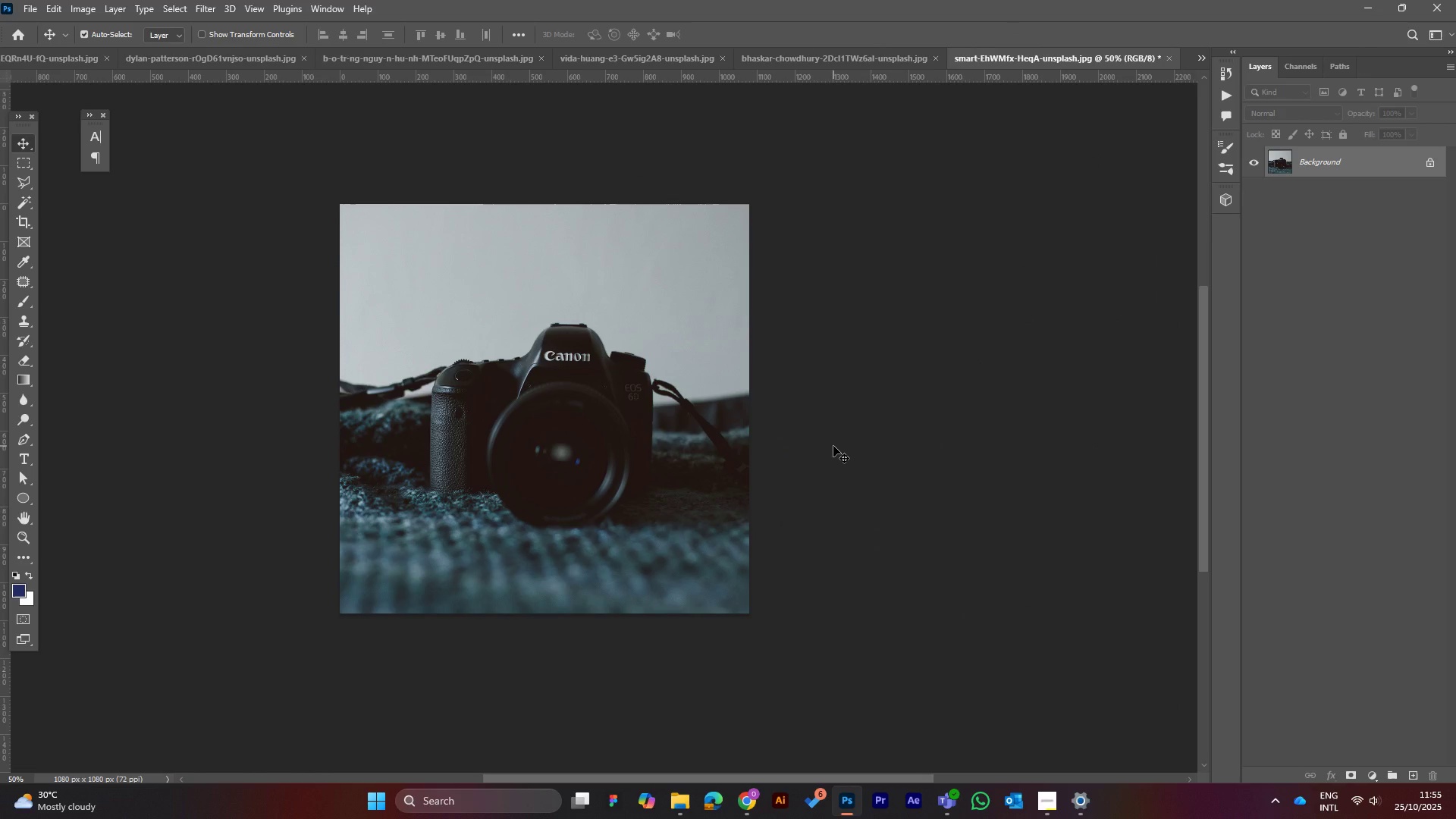 
left_click([1203, 55])
 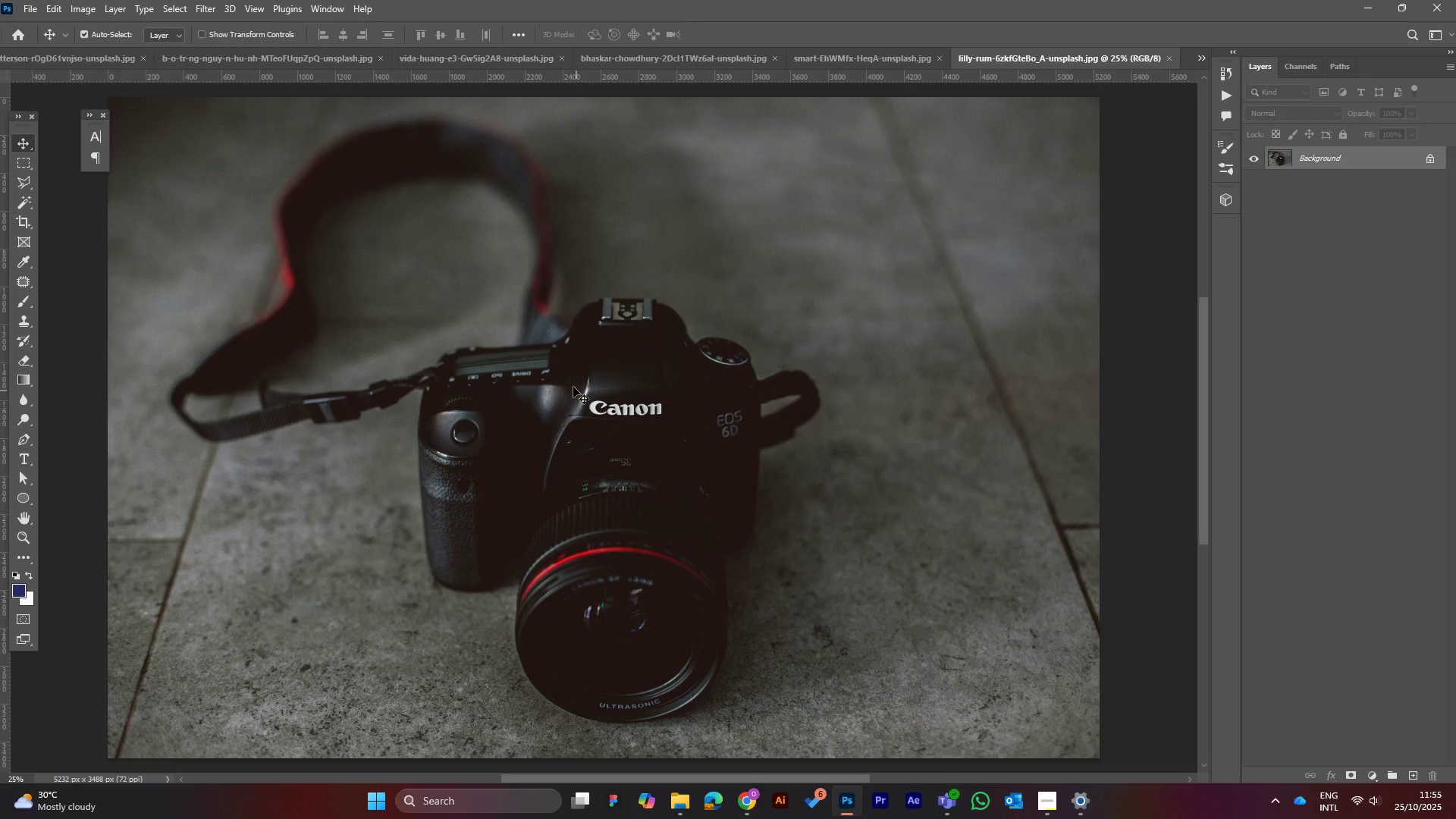 
key(Control+Minus)
 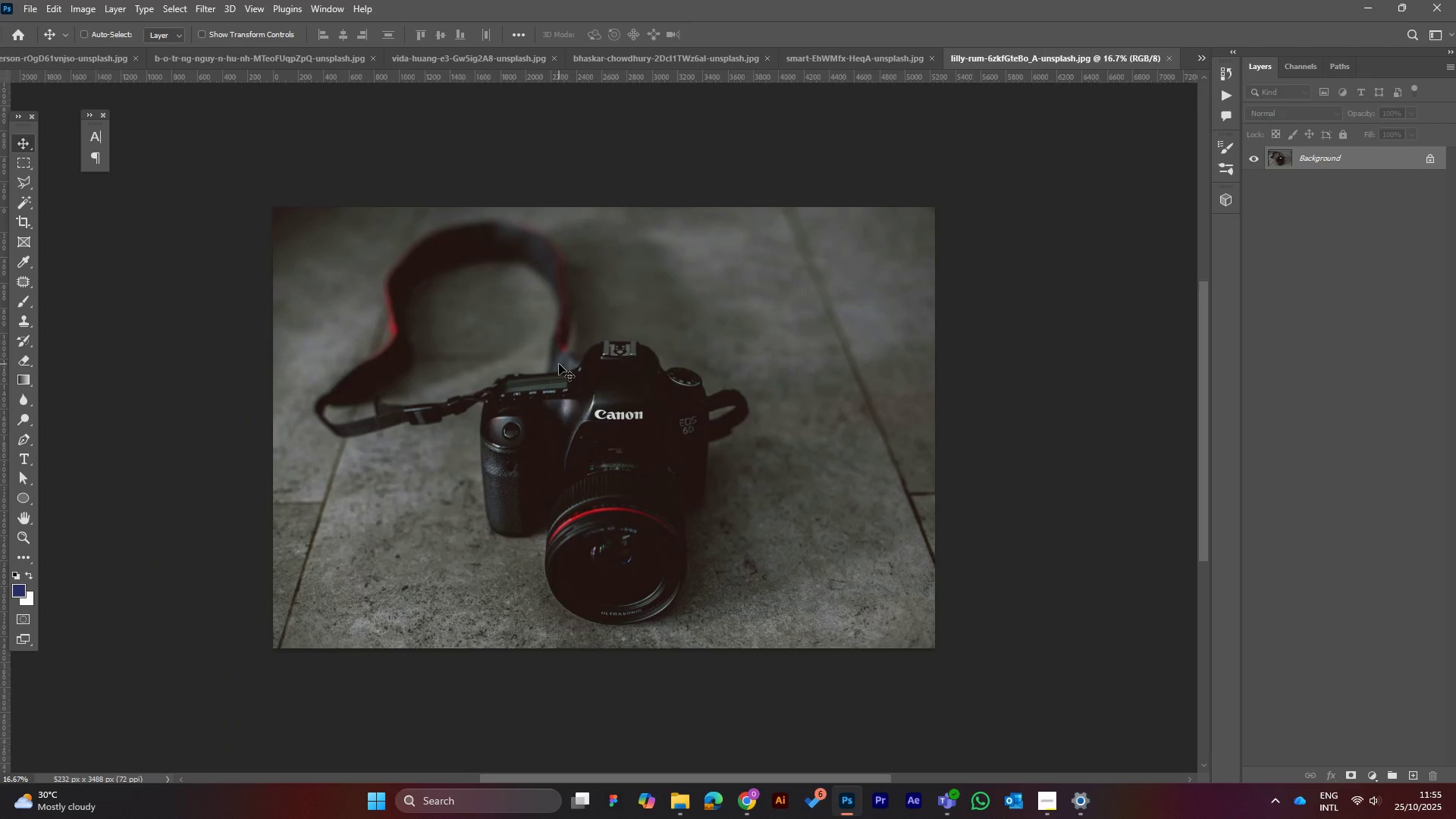 
key(Control+Minus)
 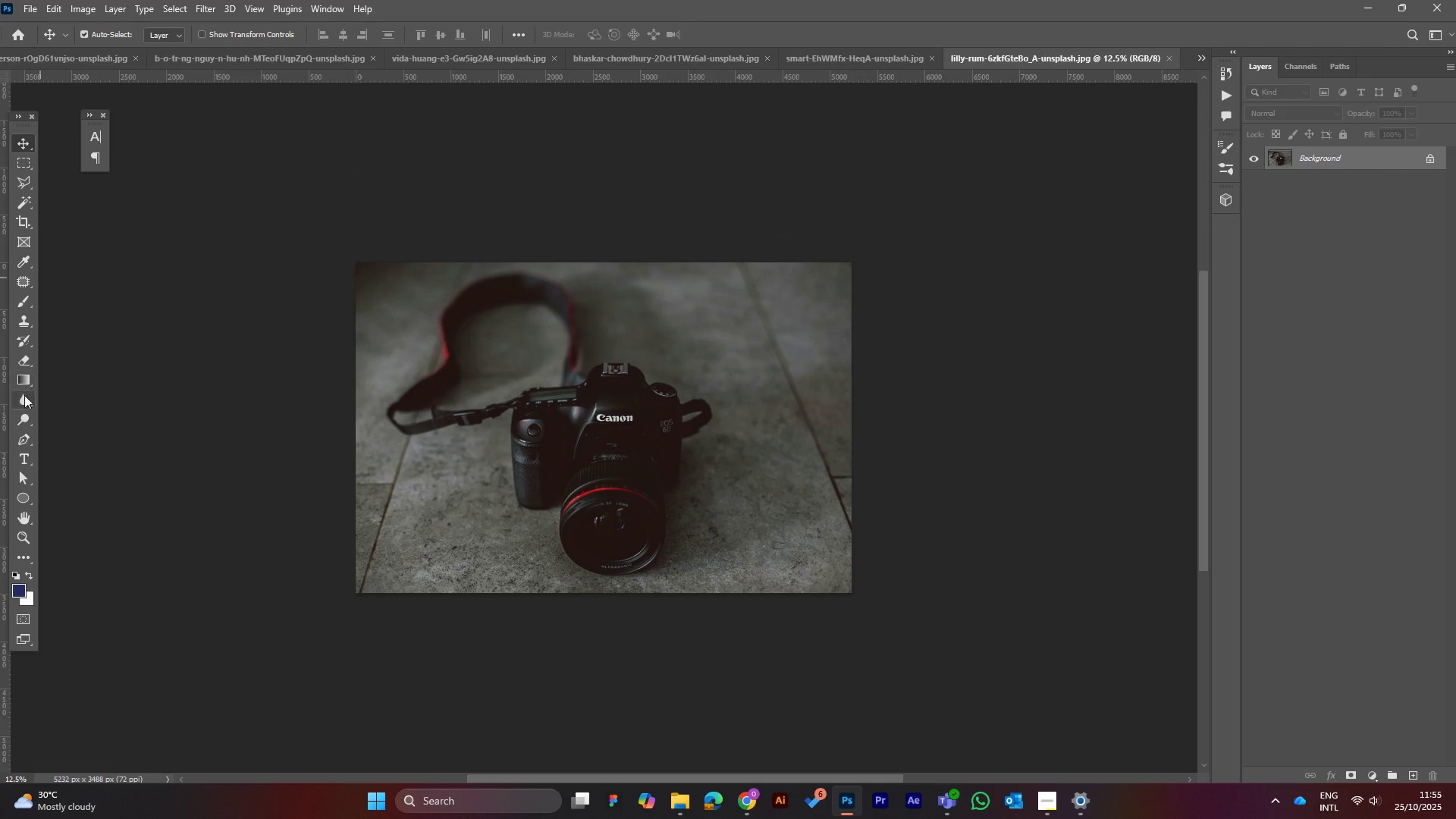 
wait(6.87)
 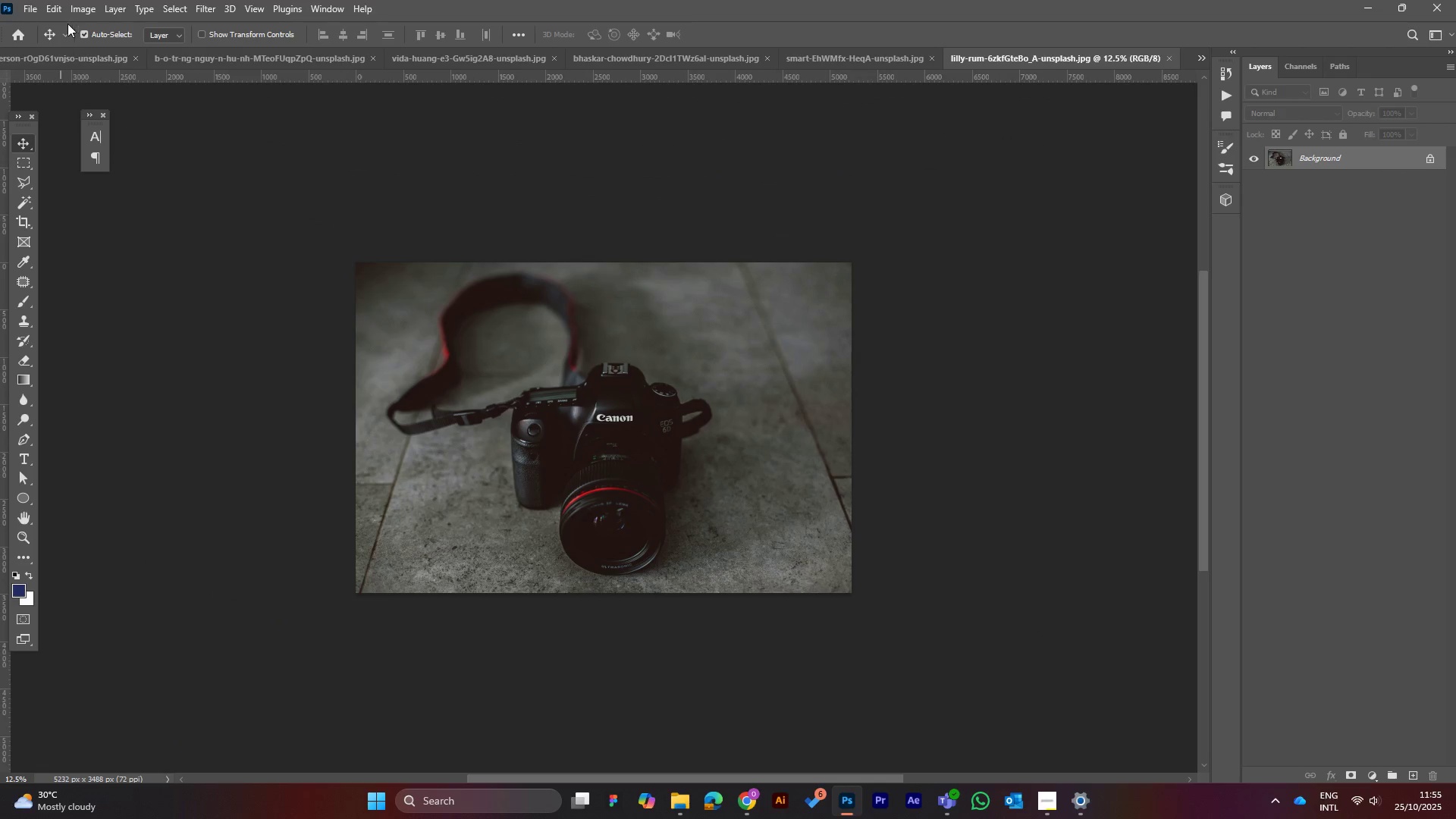 
left_click([19, 217])
 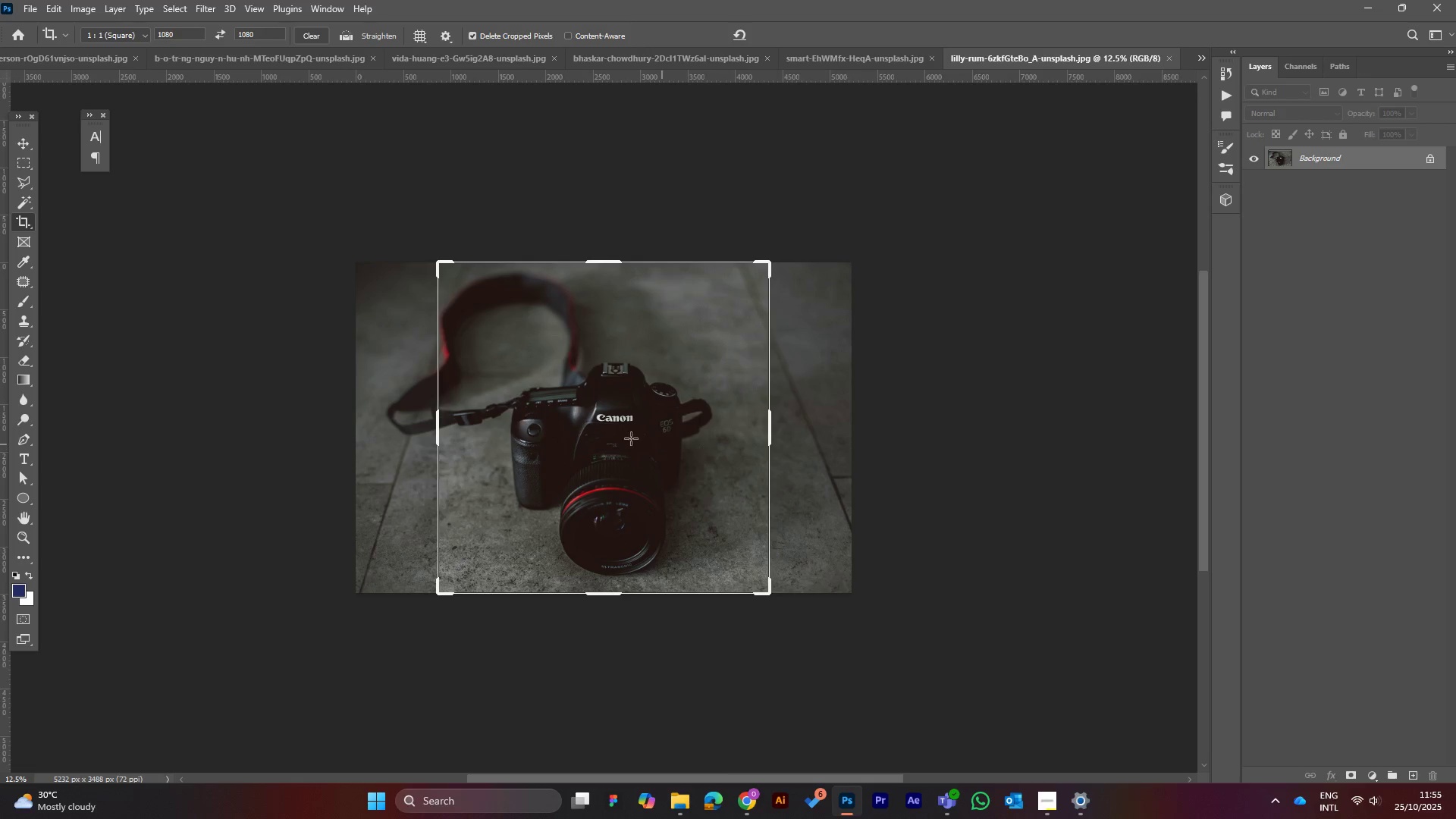 
left_click([610, 435])
 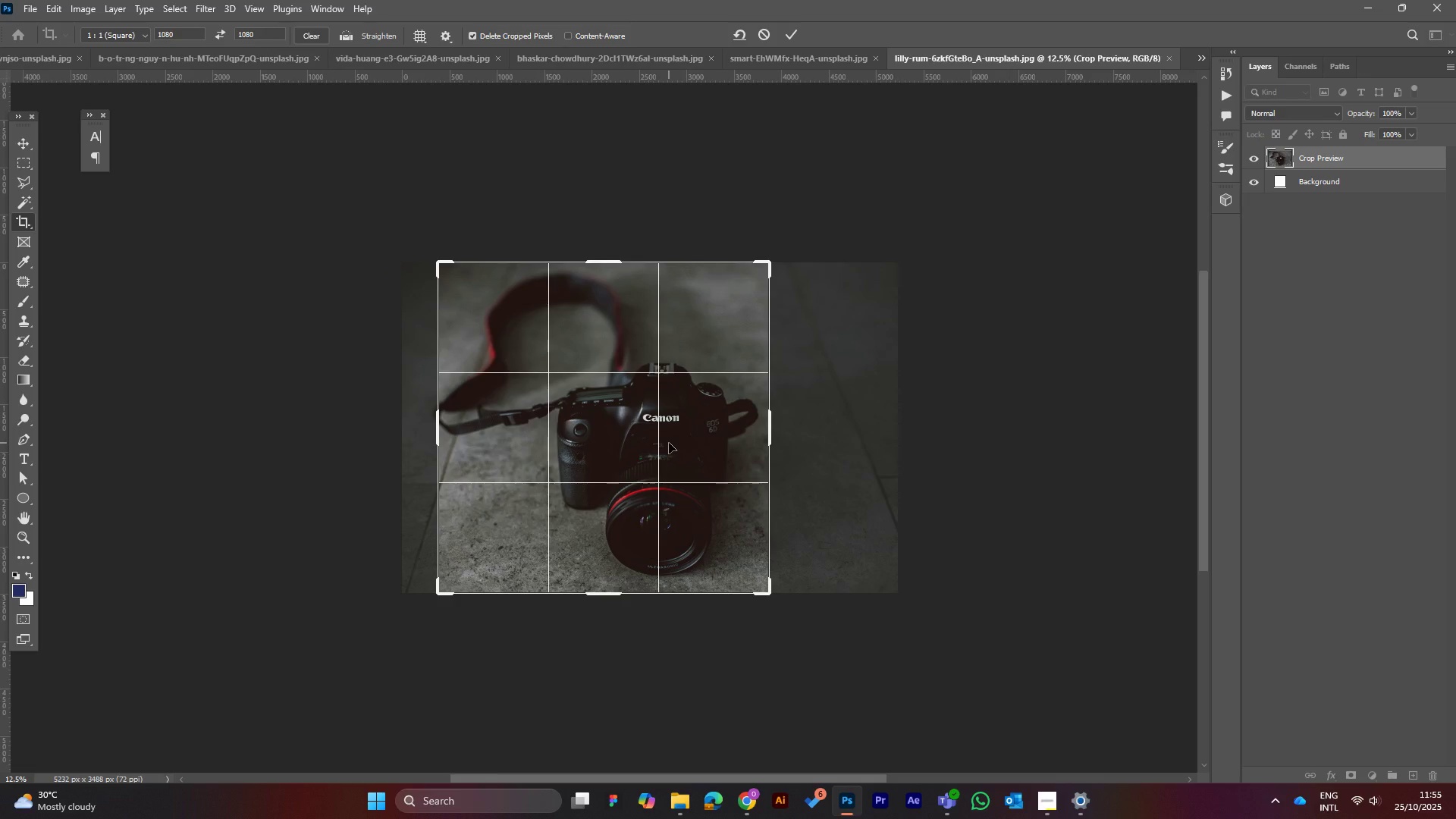 
wait(9.72)
 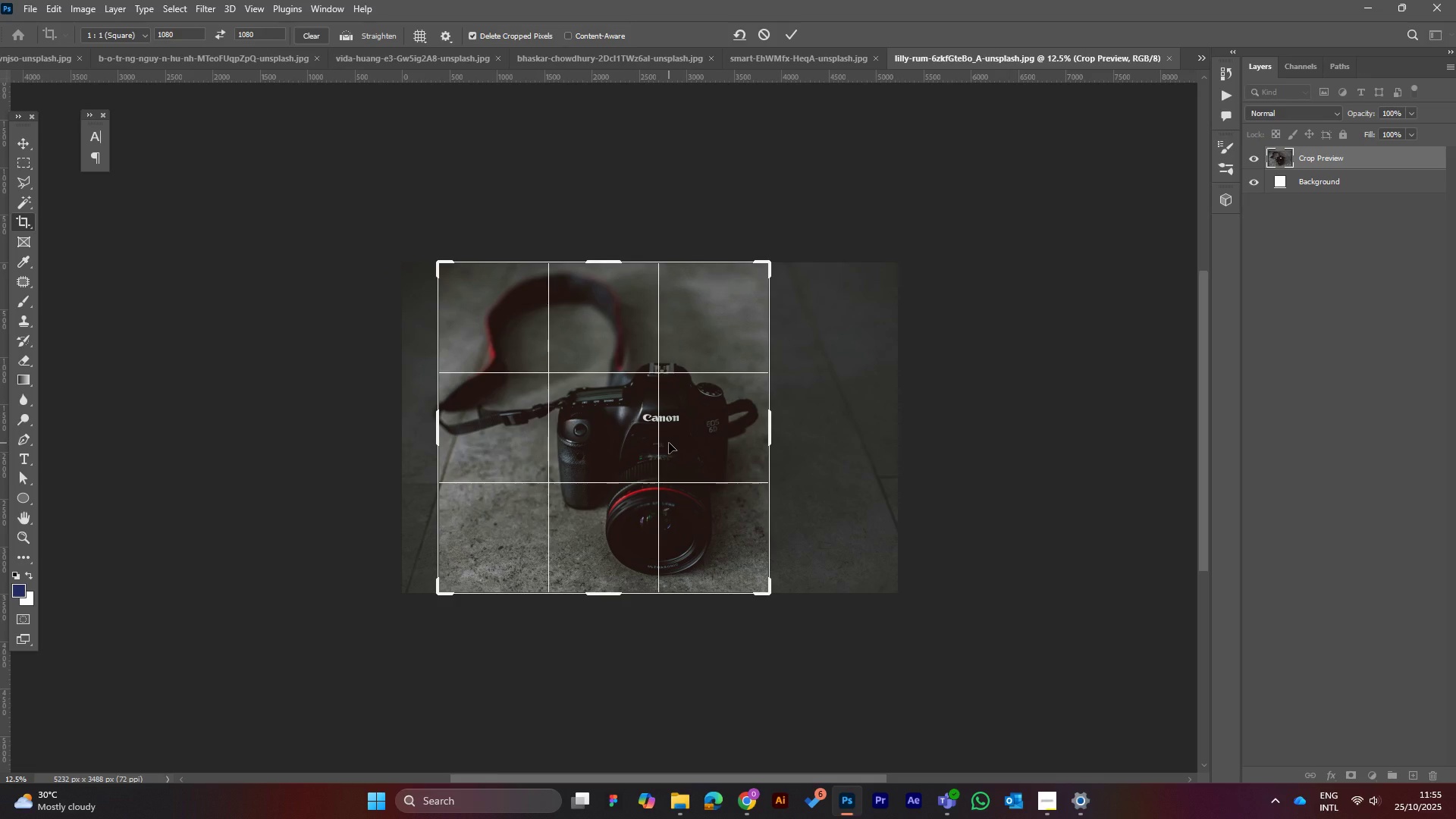 
left_click([792, 31])
 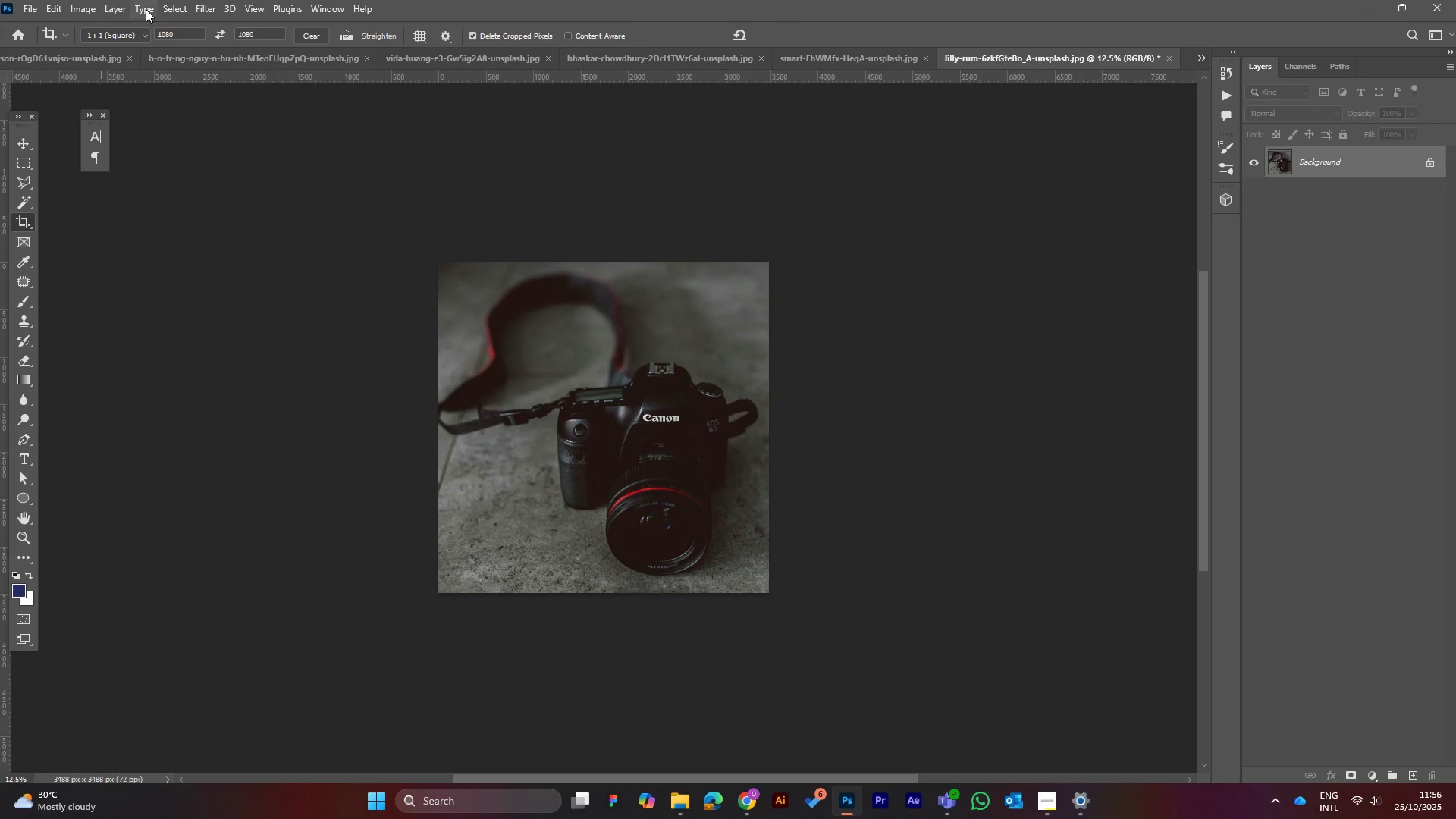 
left_click([87, 8])
 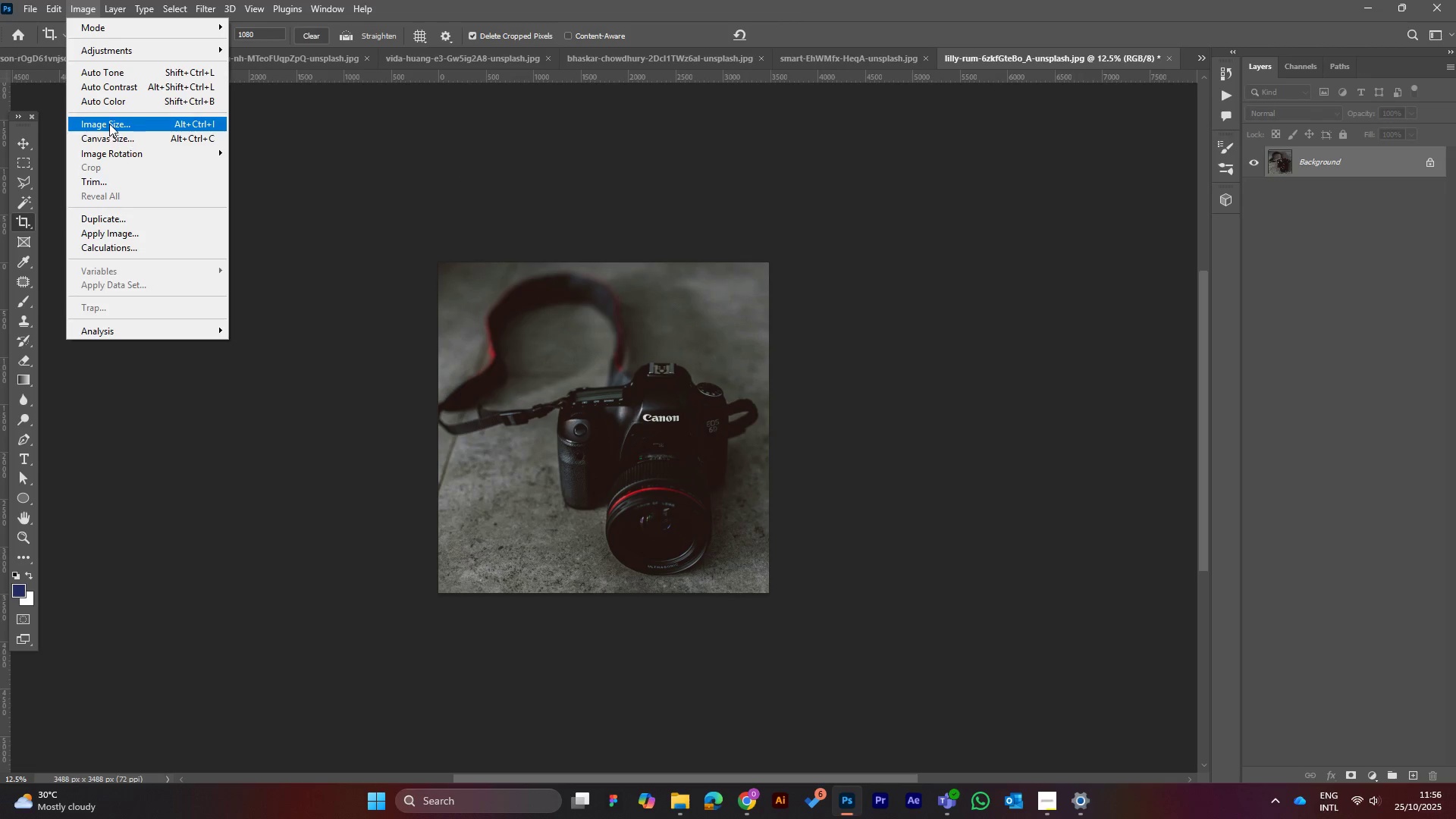 
left_click([109, 124])
 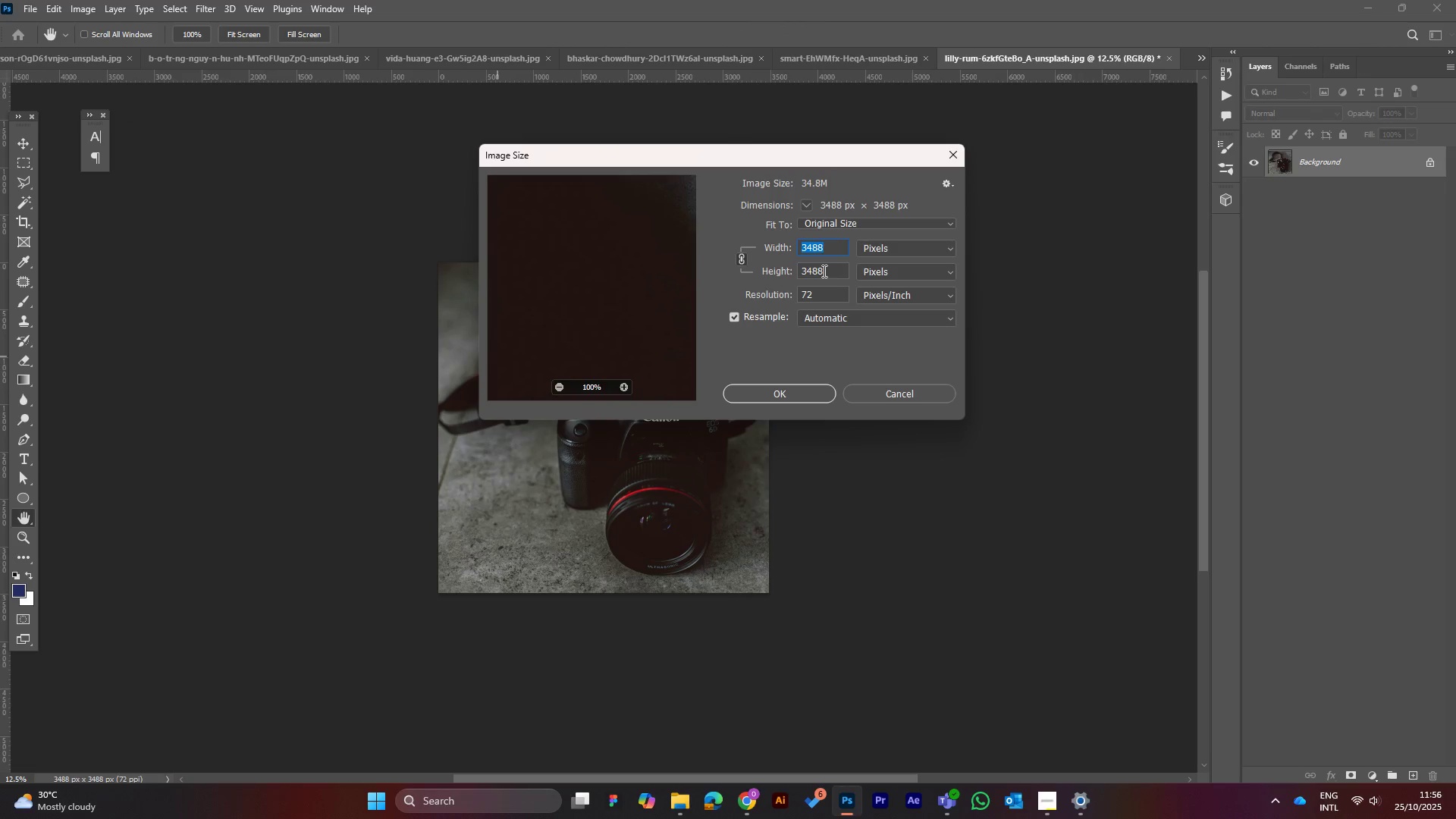 
type(1018)
key(Backspace)
key(Backspace)
type(80)
 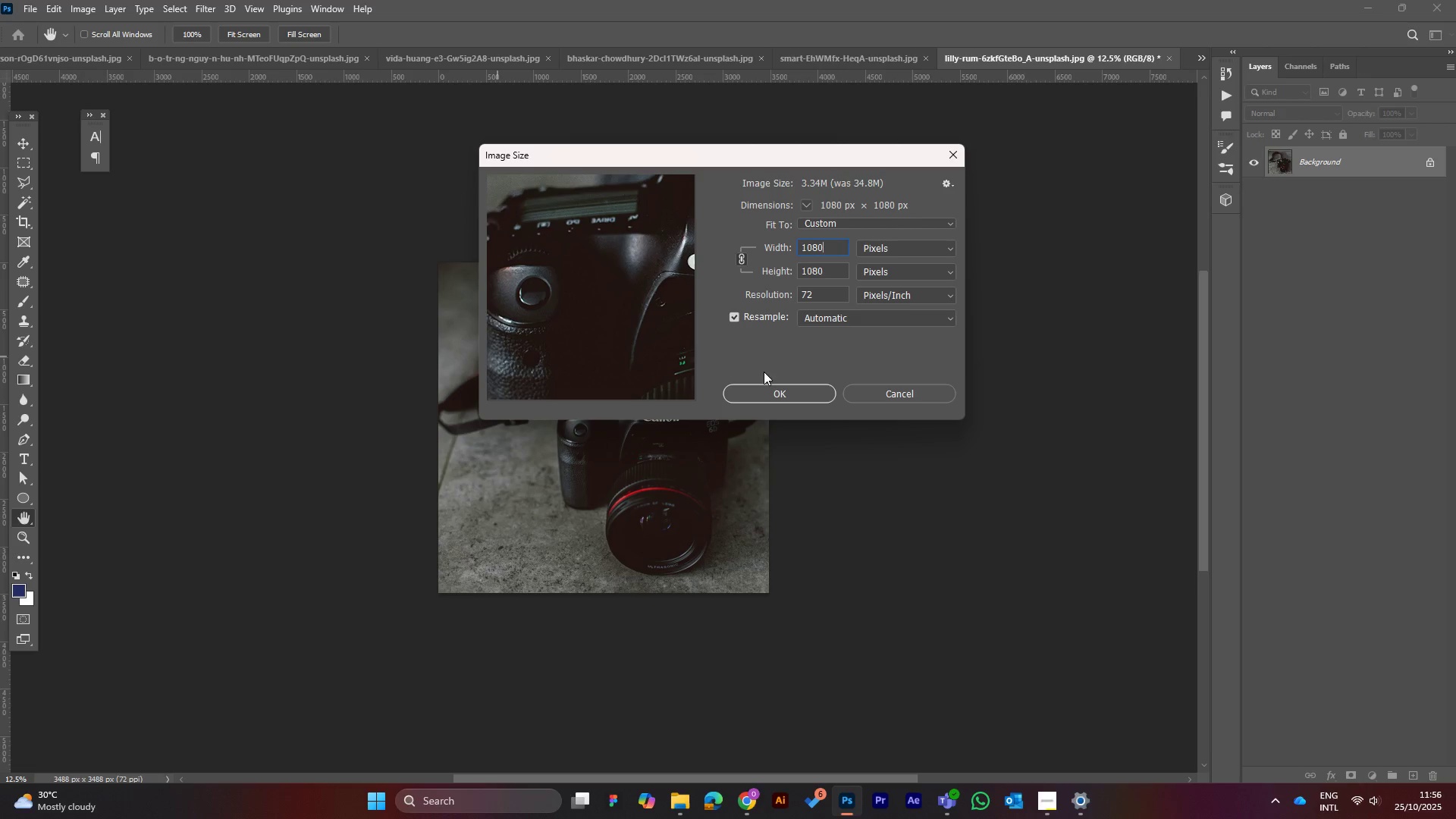 
left_click([764, 397])
 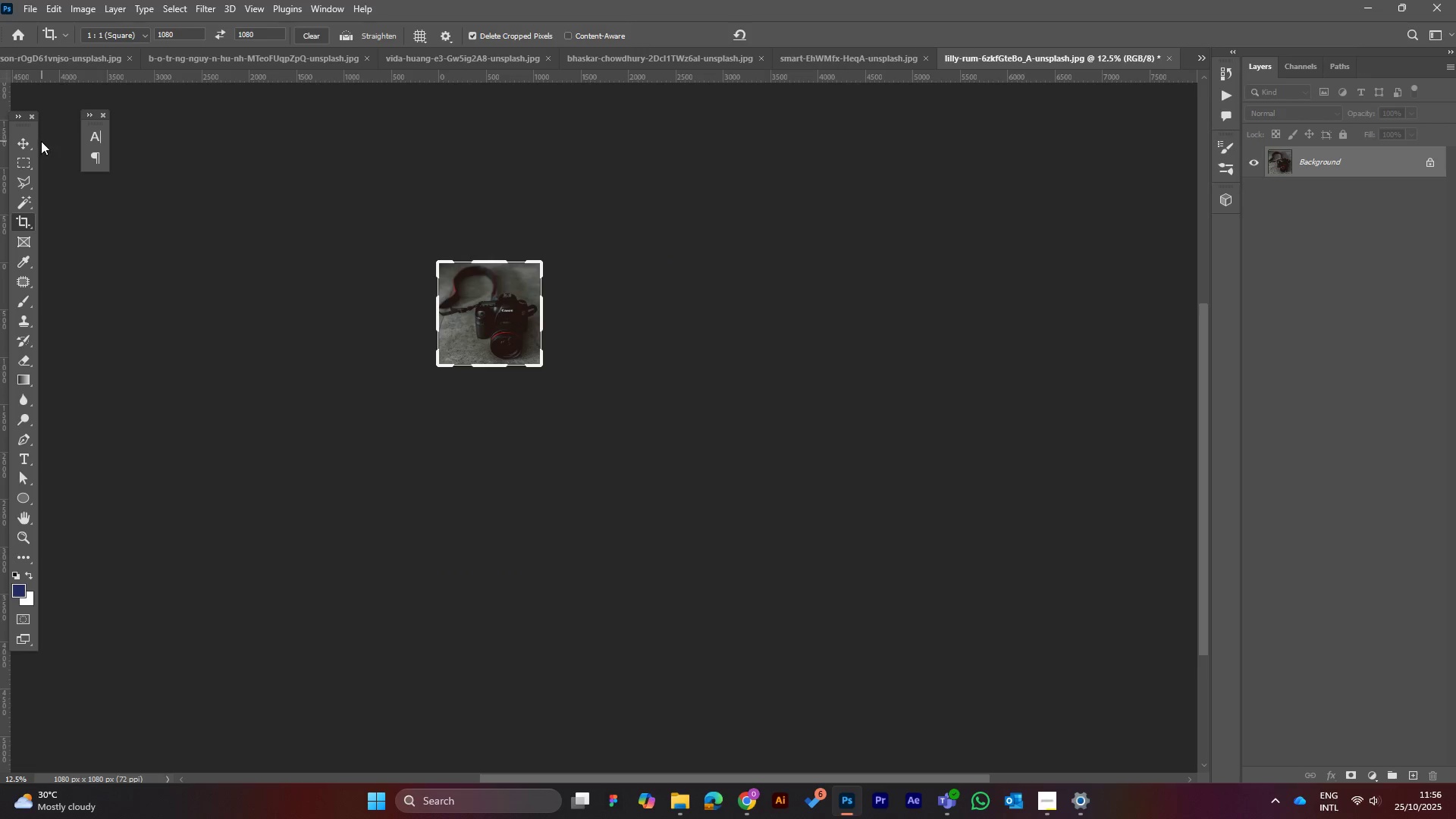 
left_click([27, 145])
 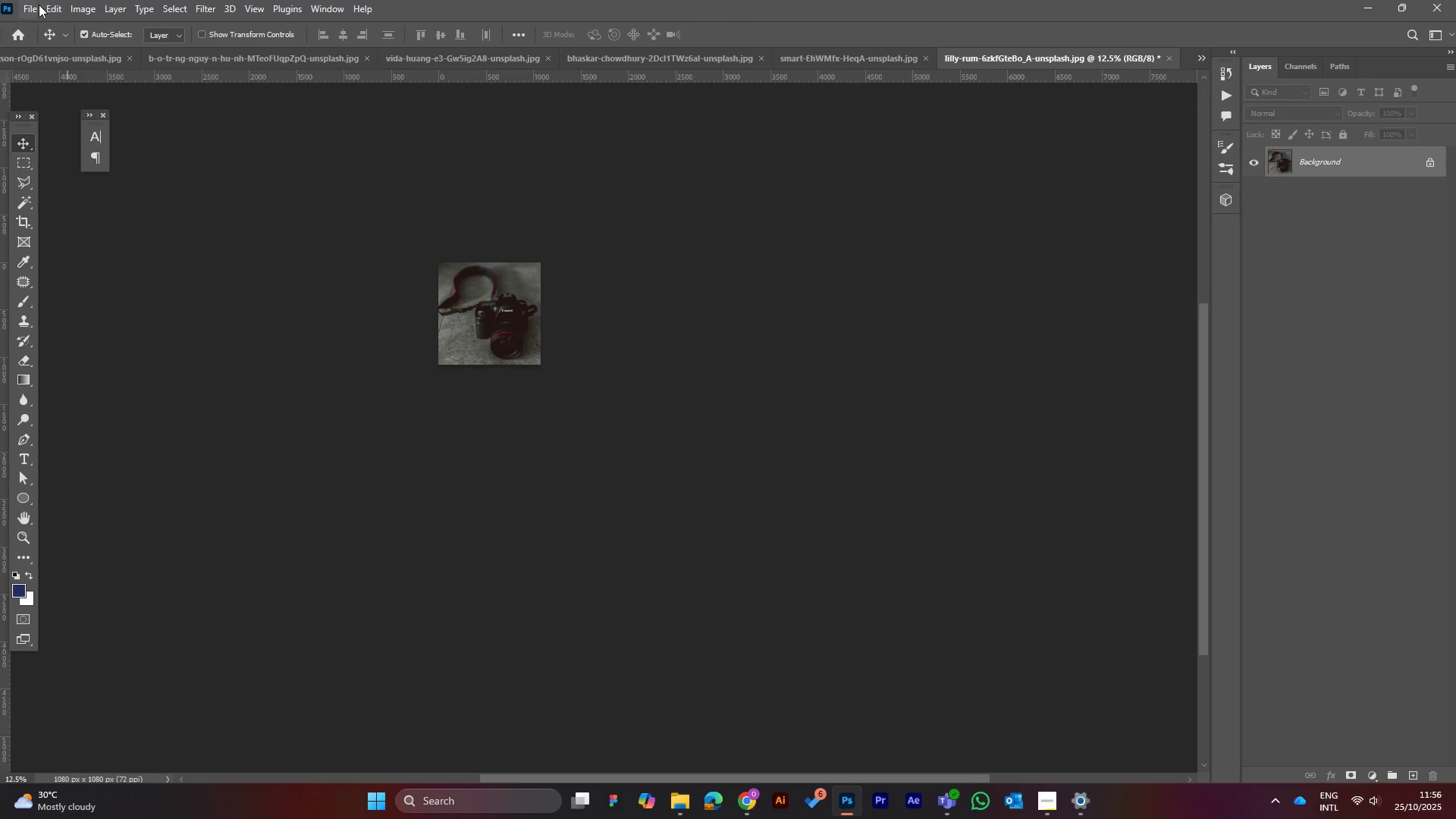 
left_click([30, 6])
 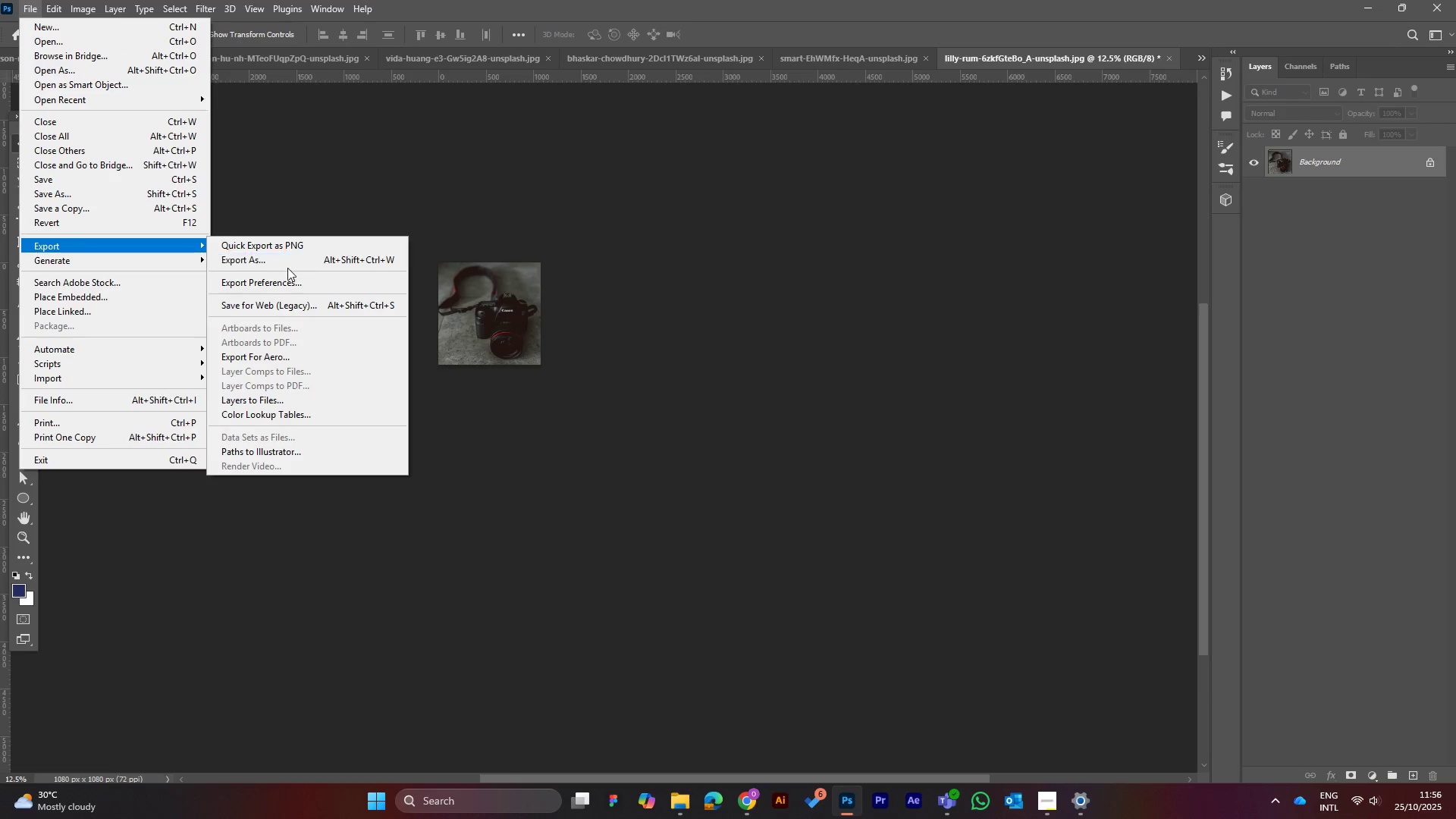 
left_click([279, 263])
 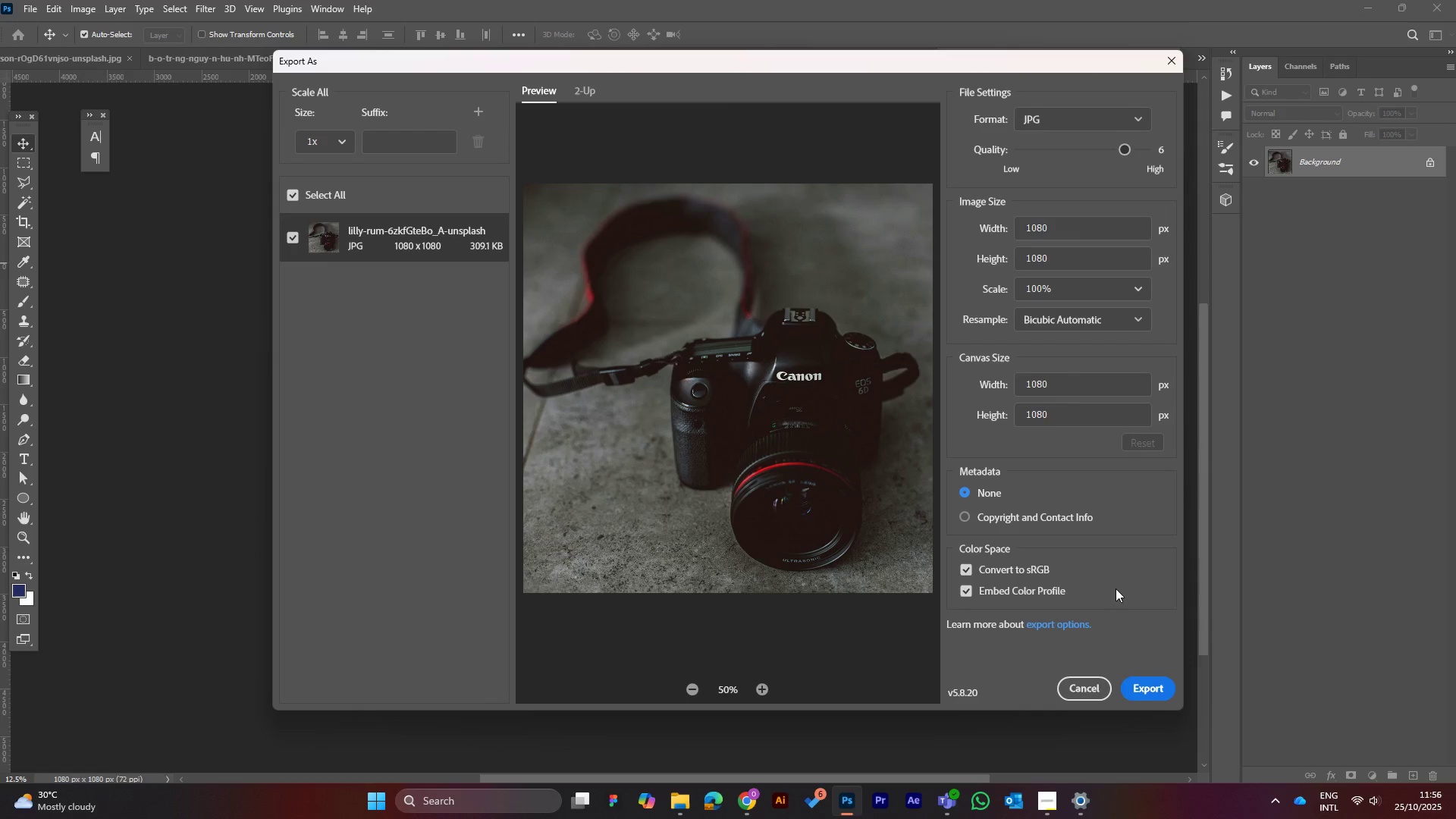 
left_click([1148, 691])
 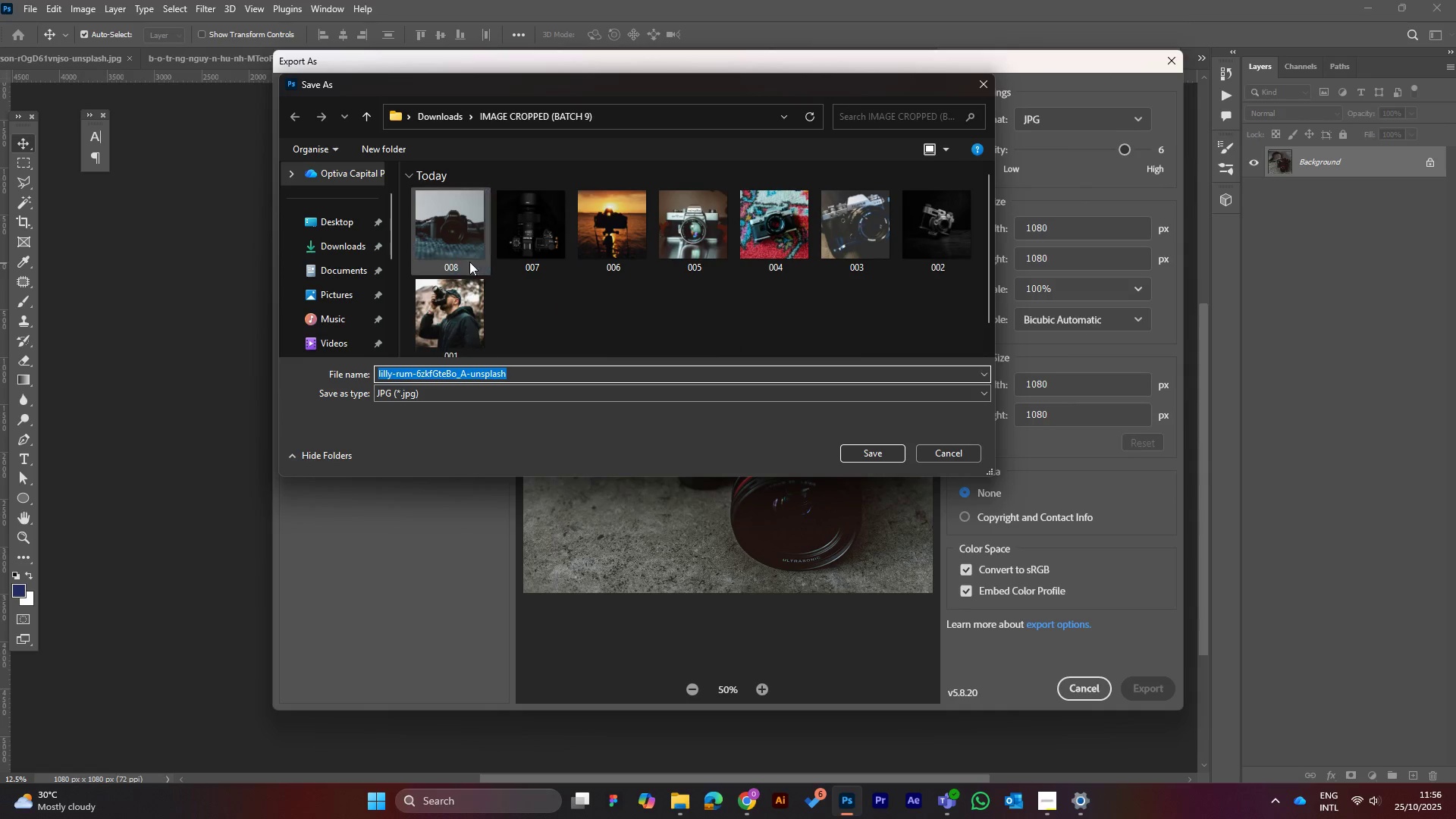 
left_click([451, 231])
 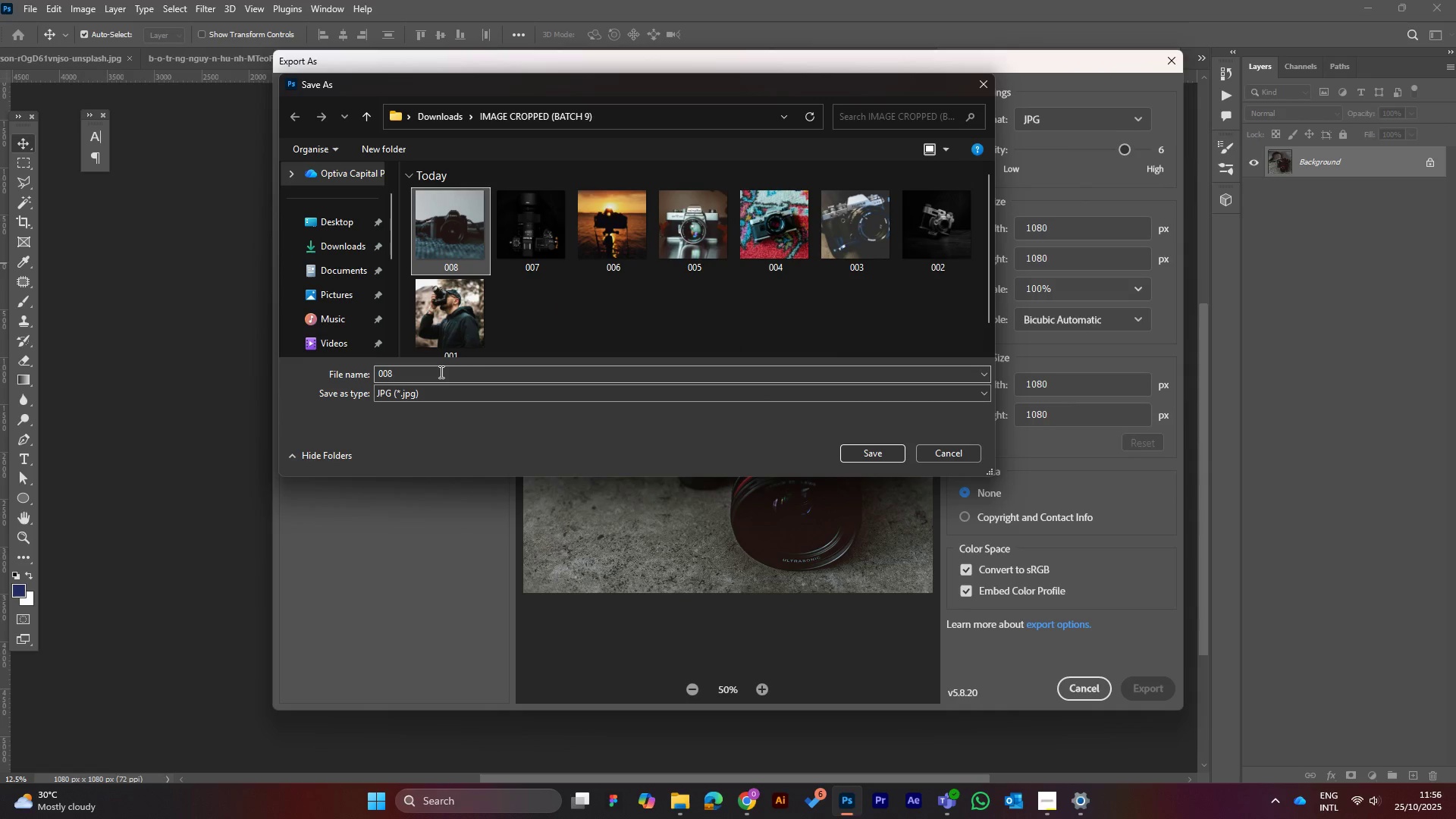 
left_click([440, 372])
 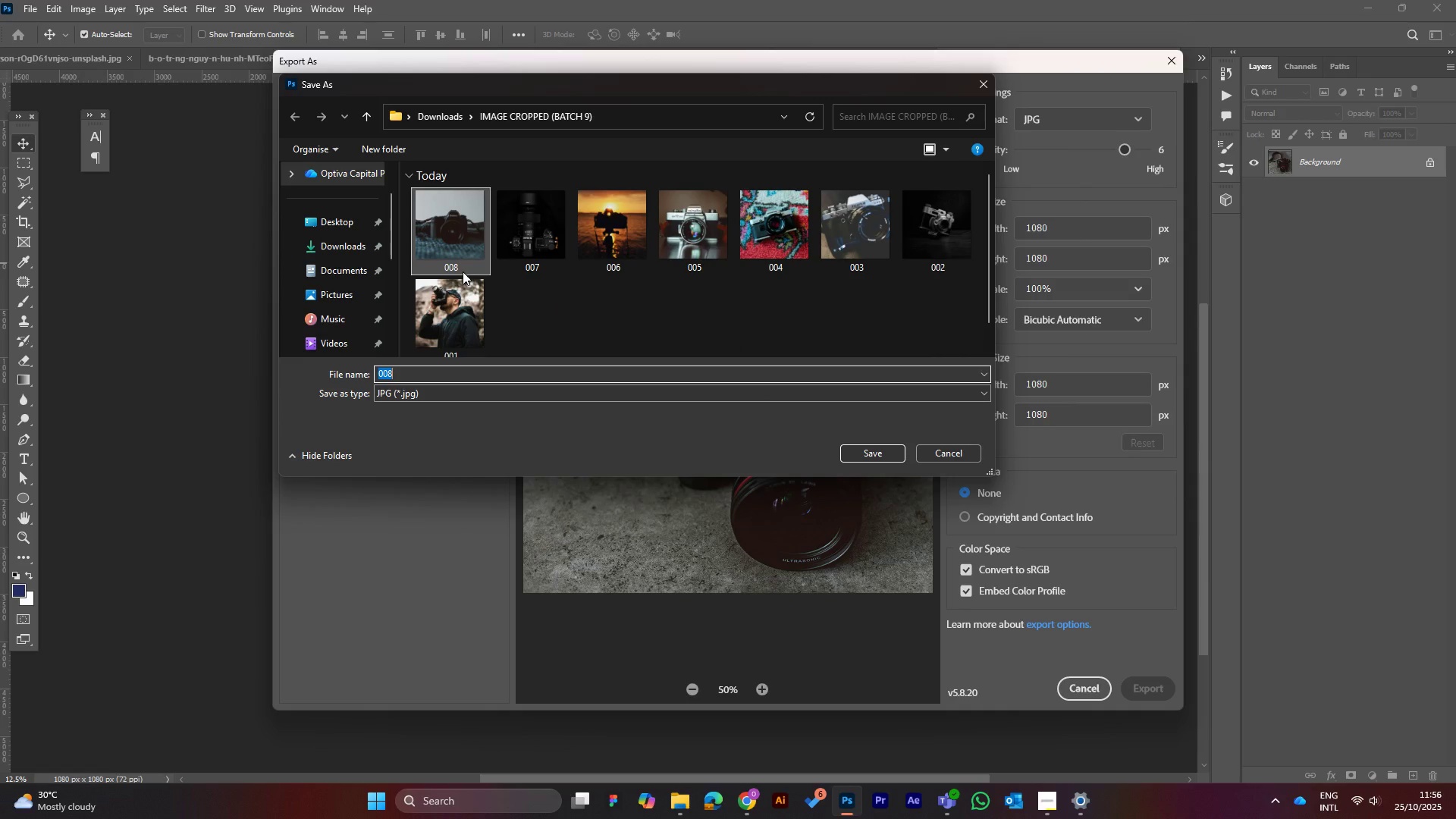 
key(ArrowRight)
 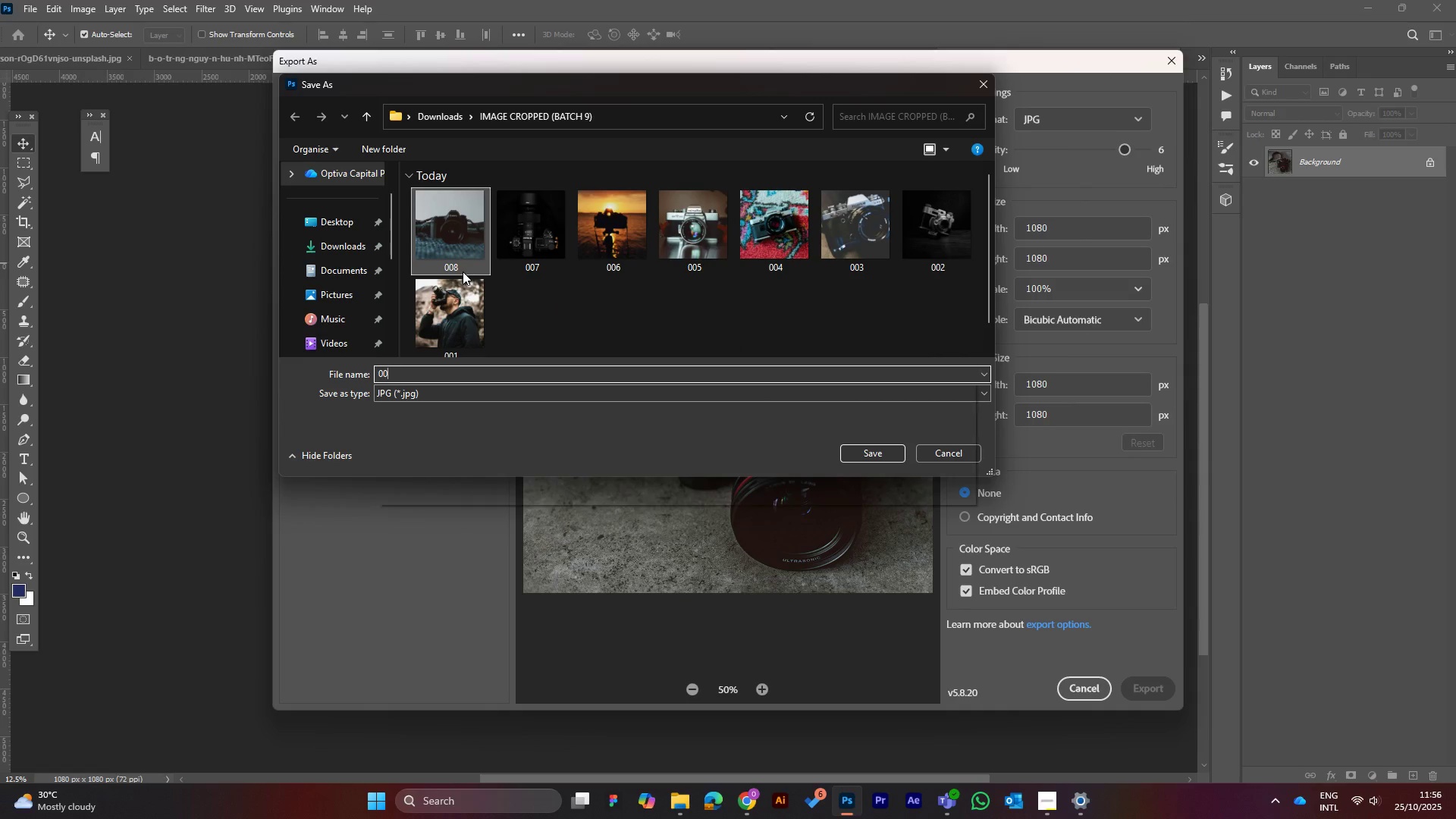 
key(Backspace)
 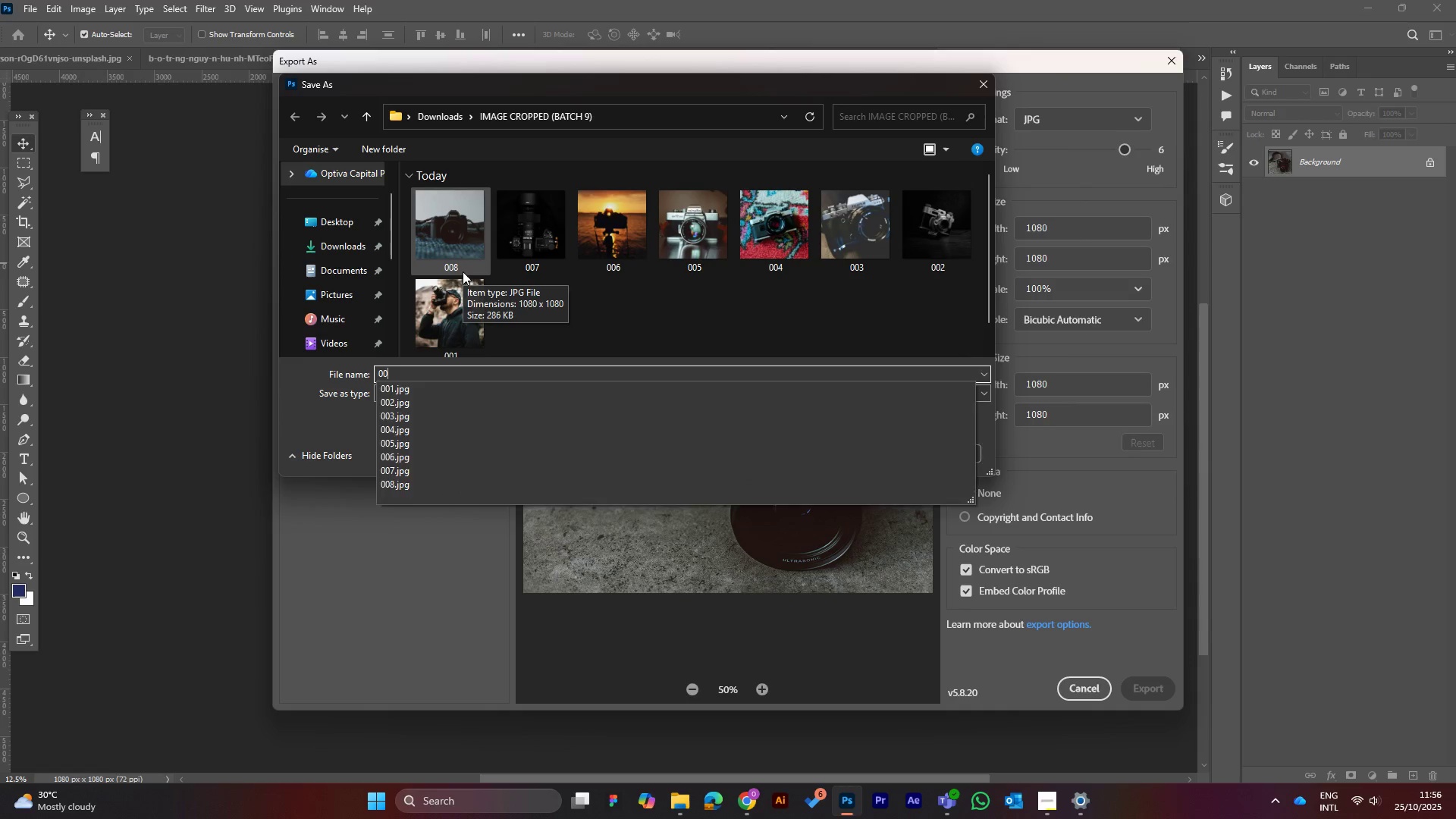 
key(9)
 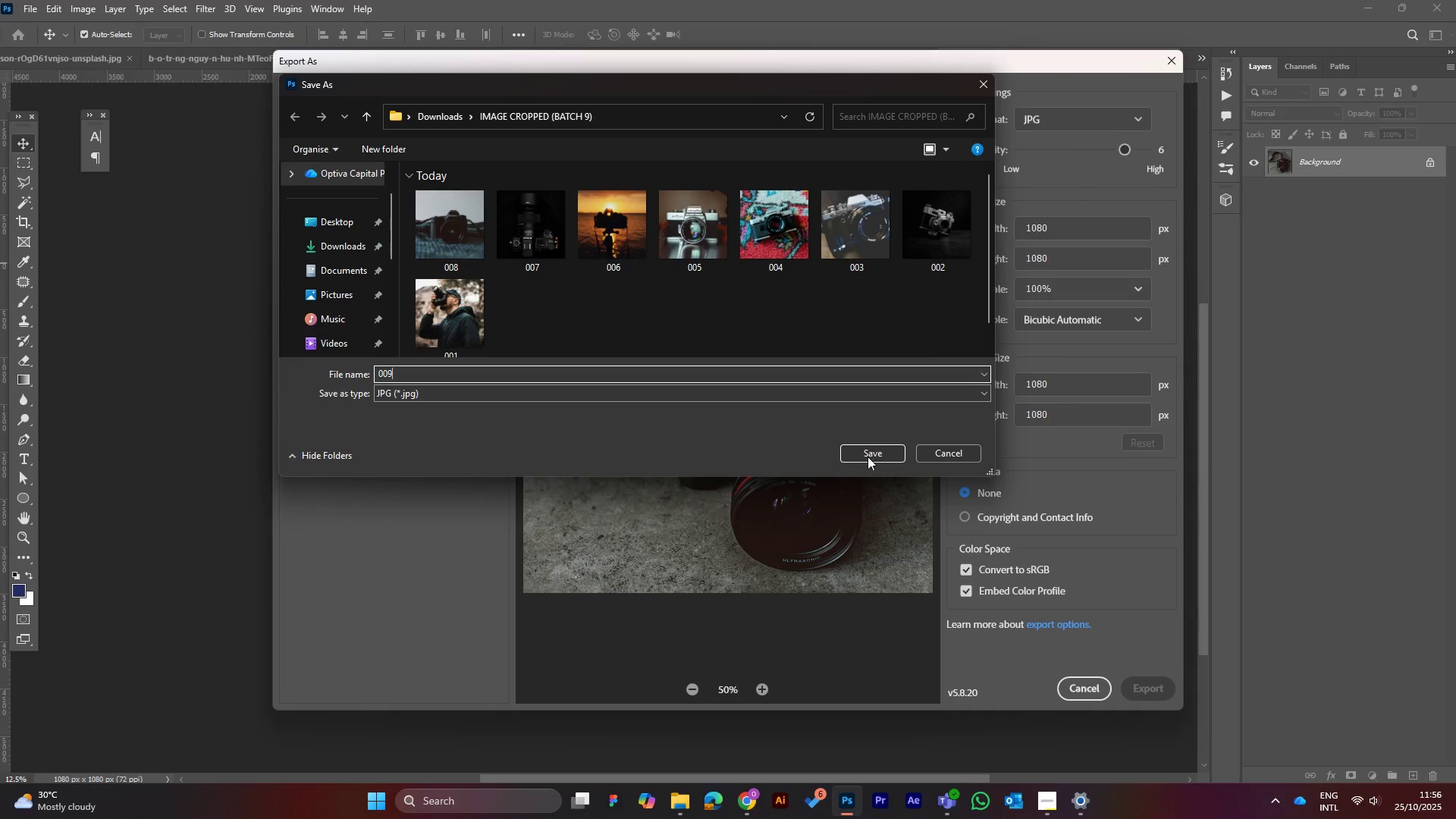 
left_click([873, 447])
 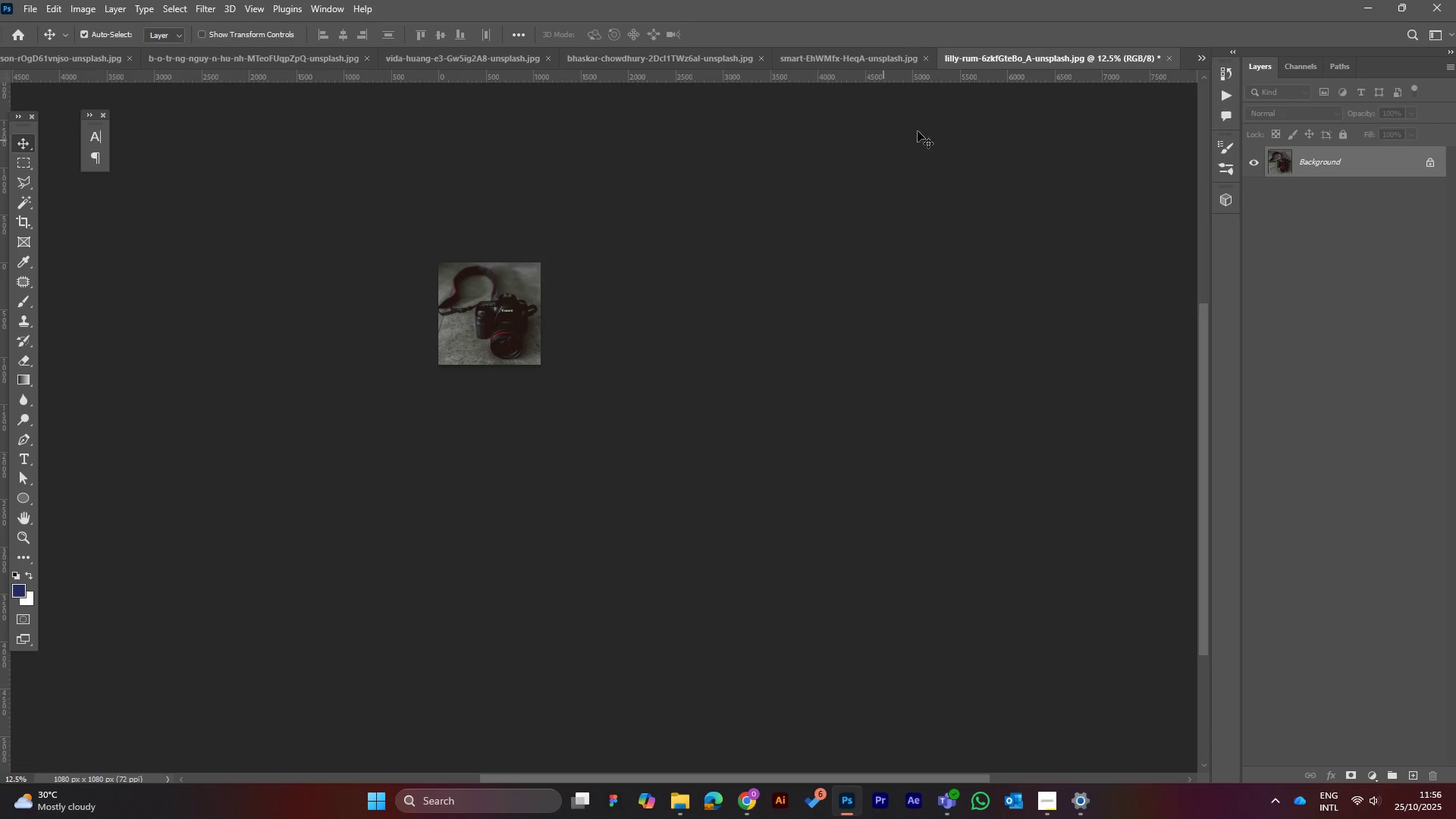 
left_click([1204, 56])
 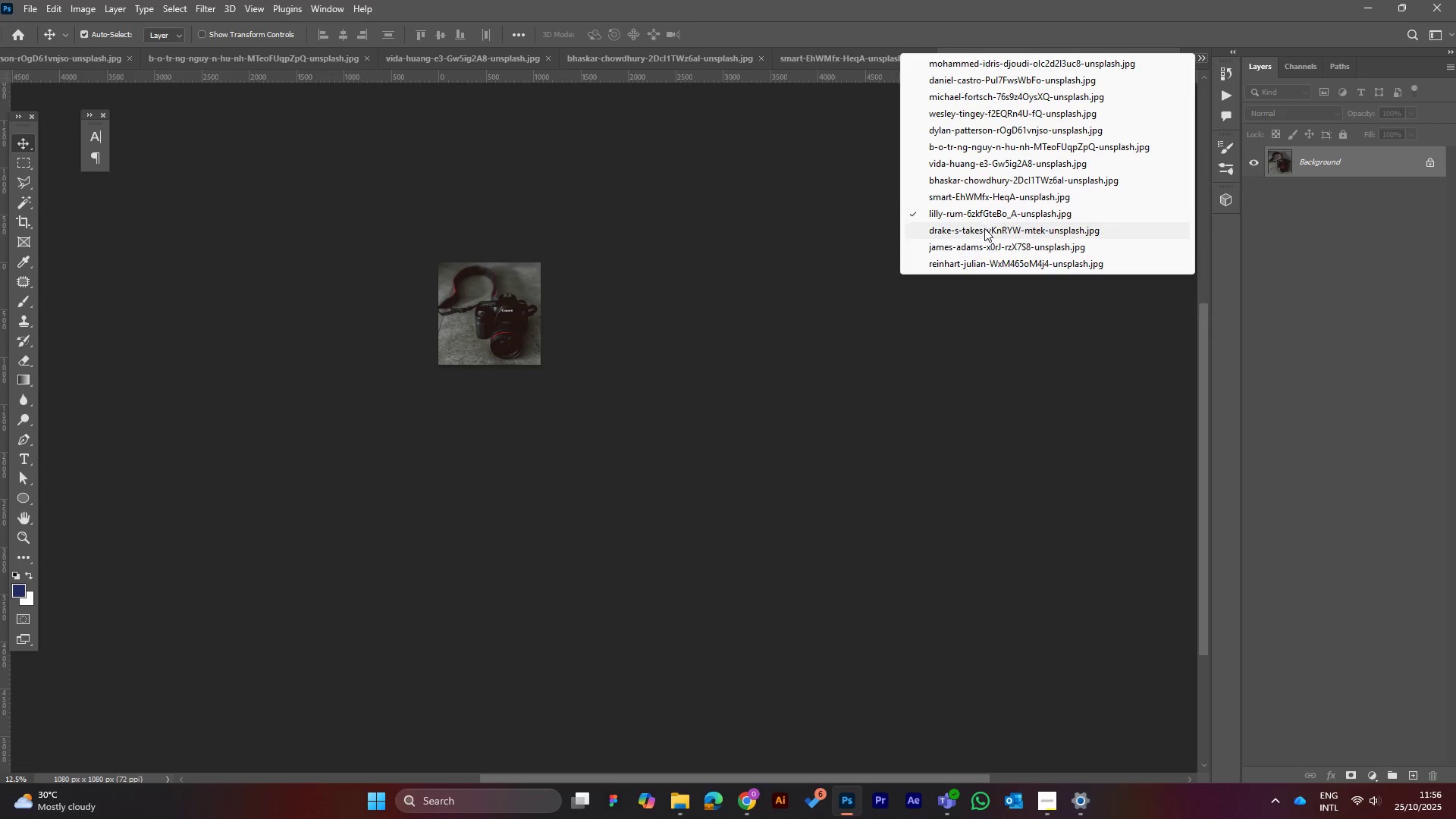 
left_click([984, 230])
 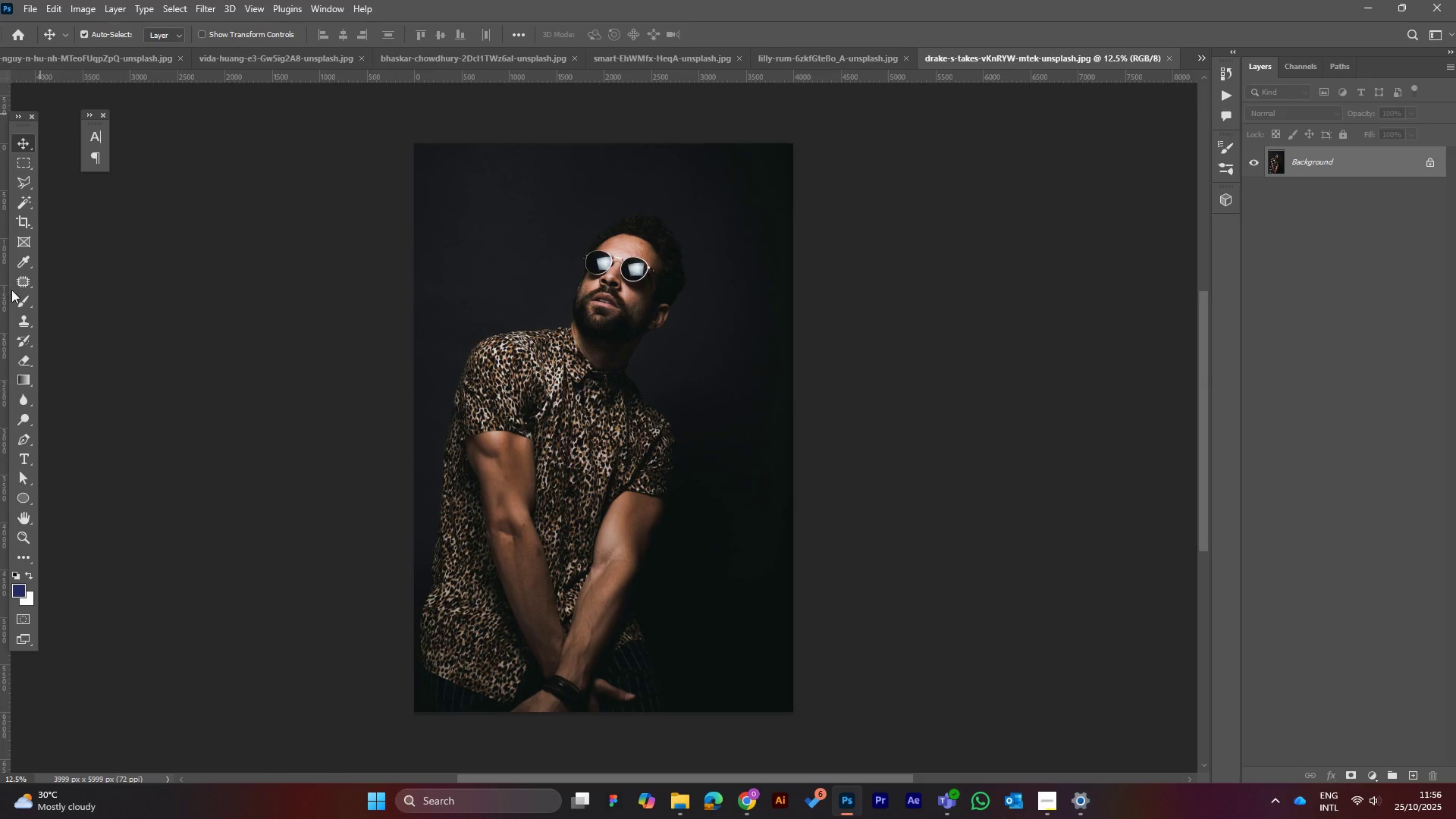 
left_click([13, 221])
 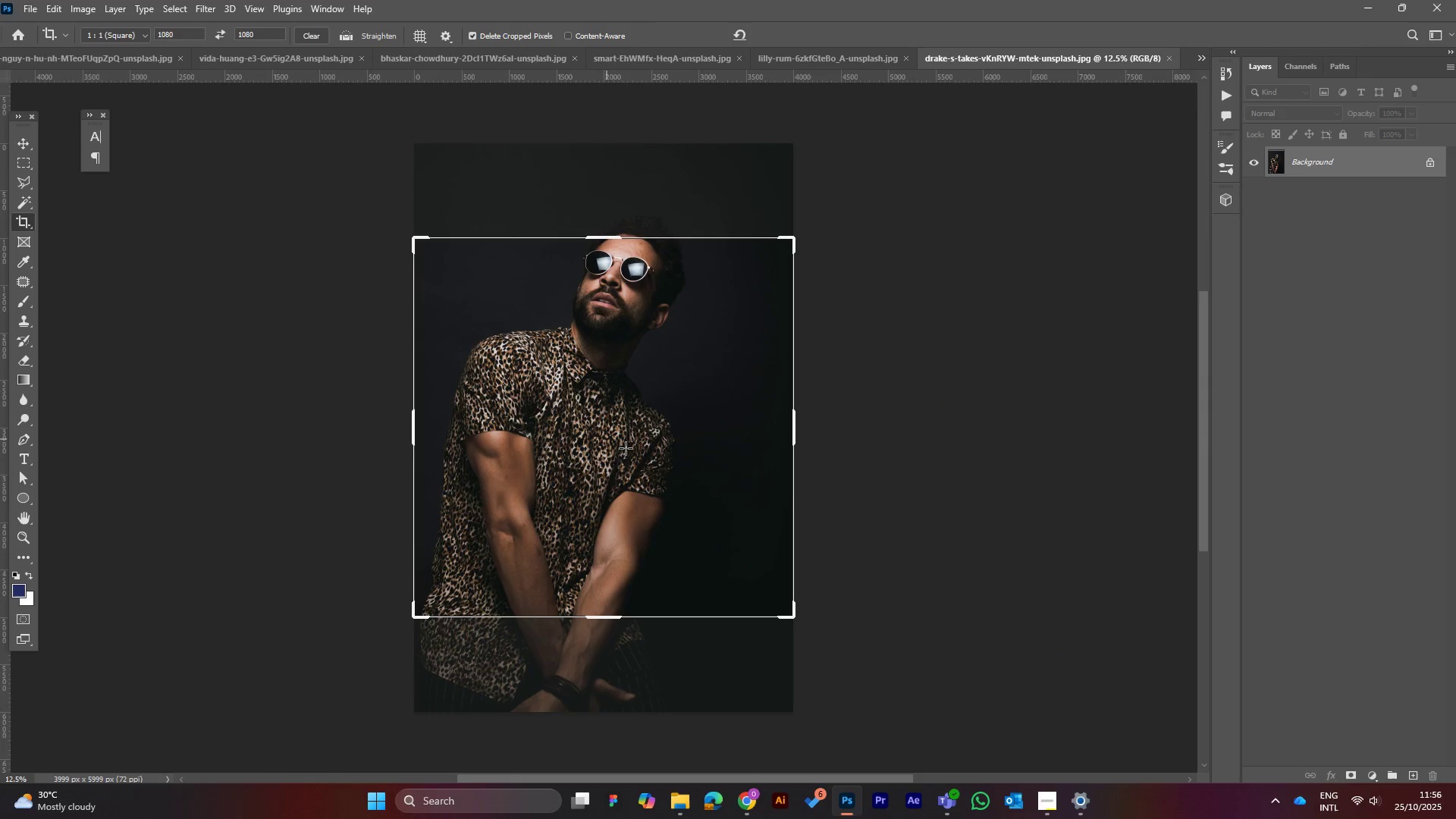 
left_click([628, 448])
 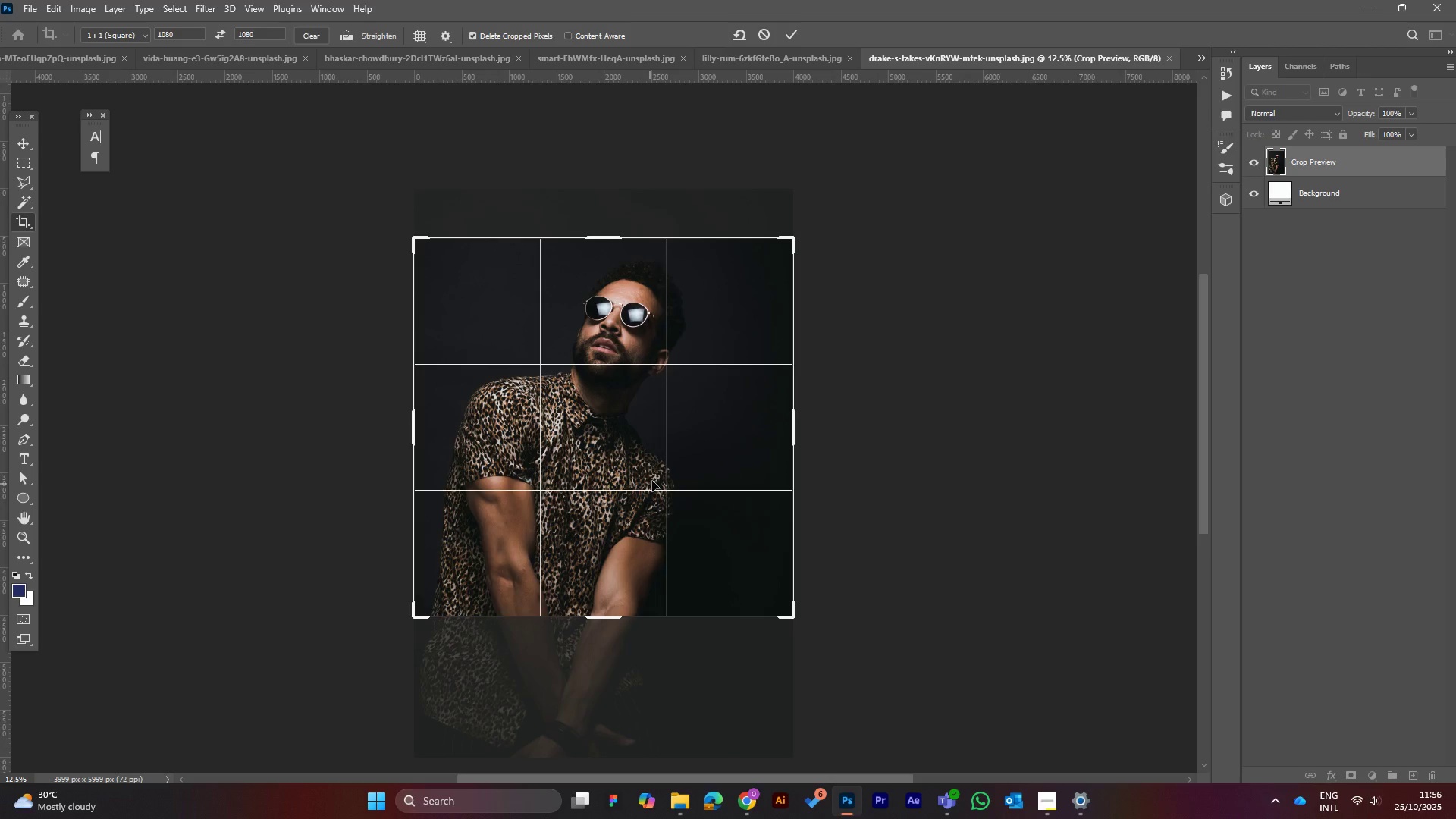 
wait(6.5)
 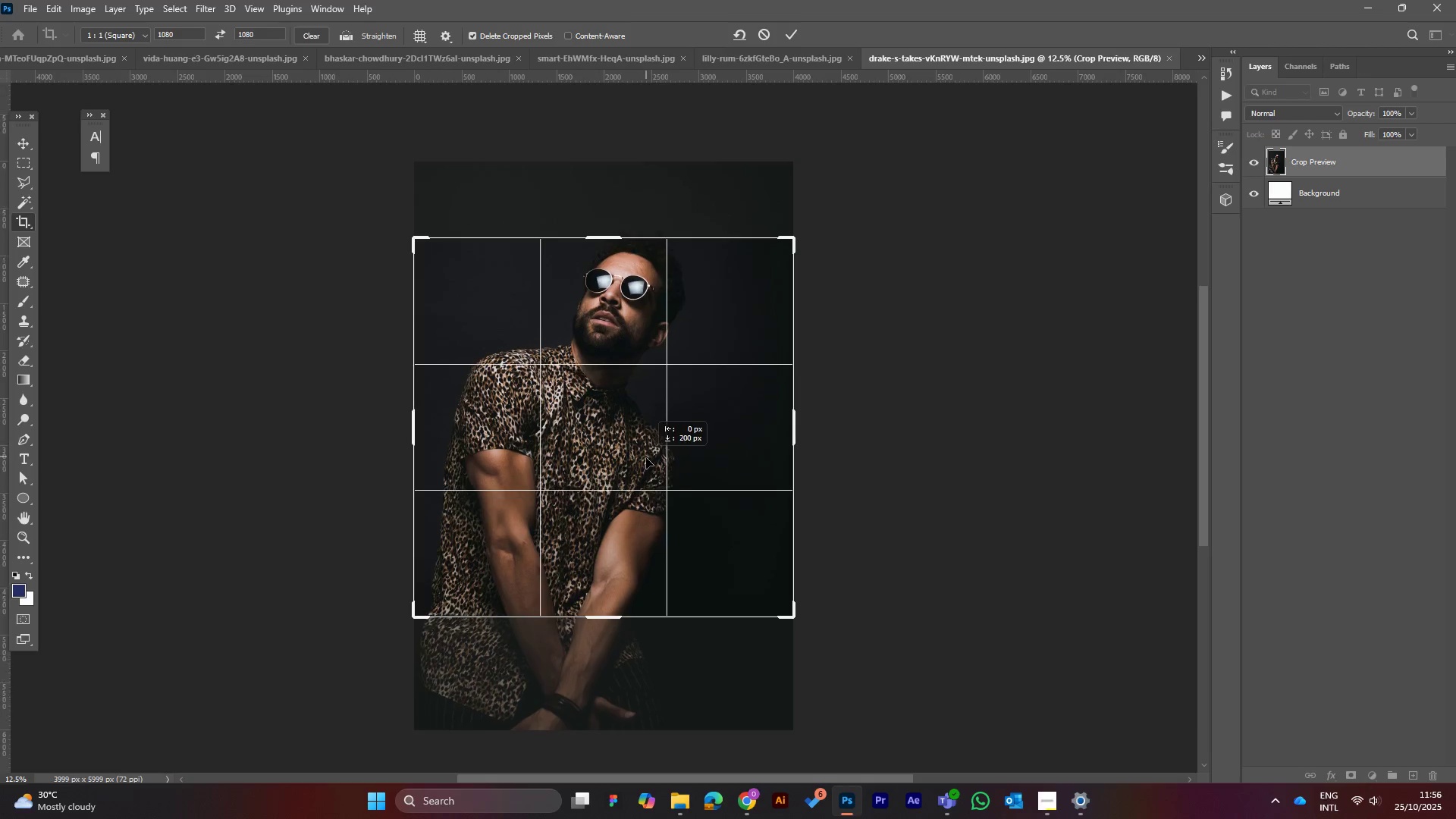 
left_click([797, 31])
 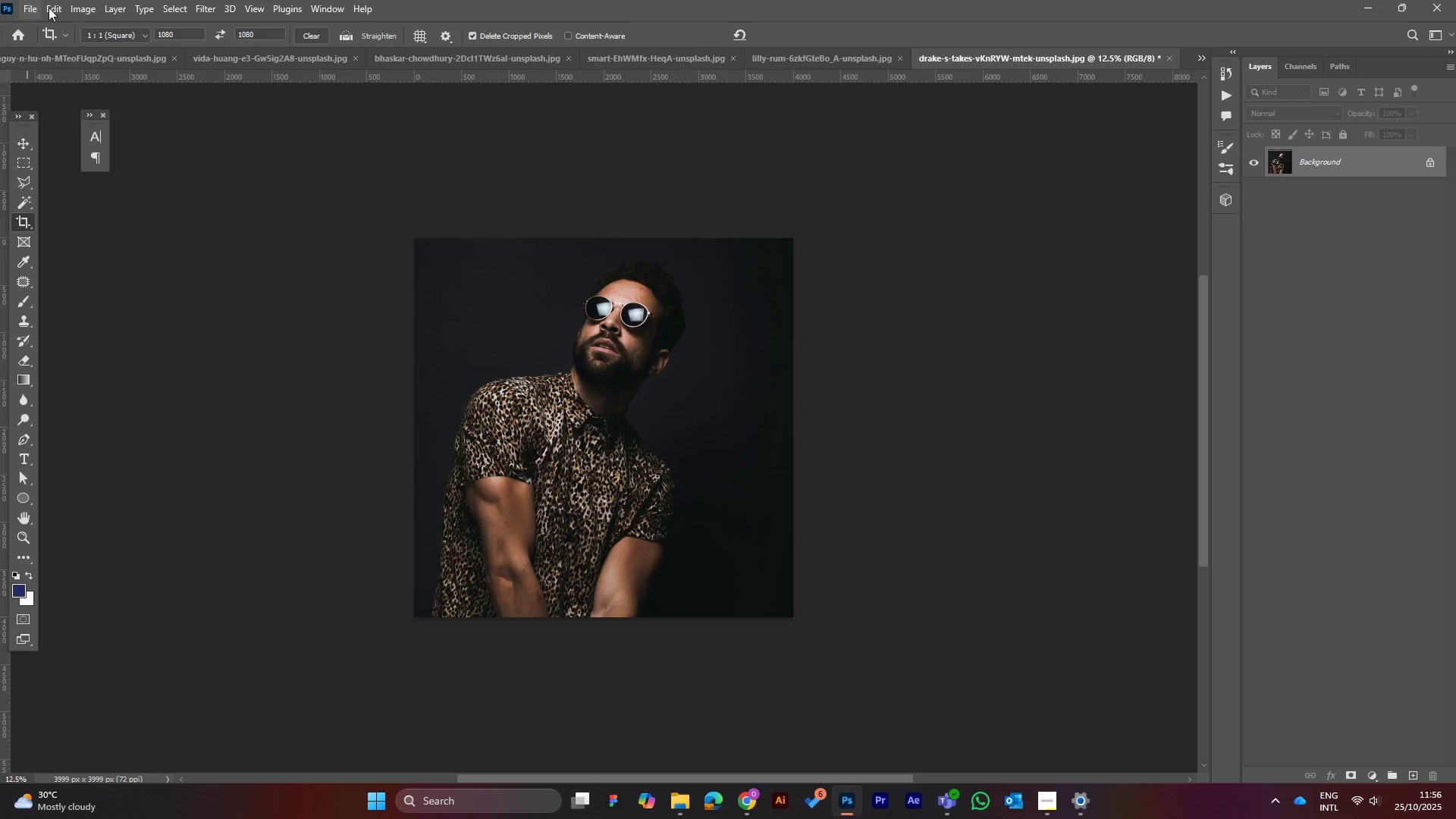 
left_click([86, 5])
 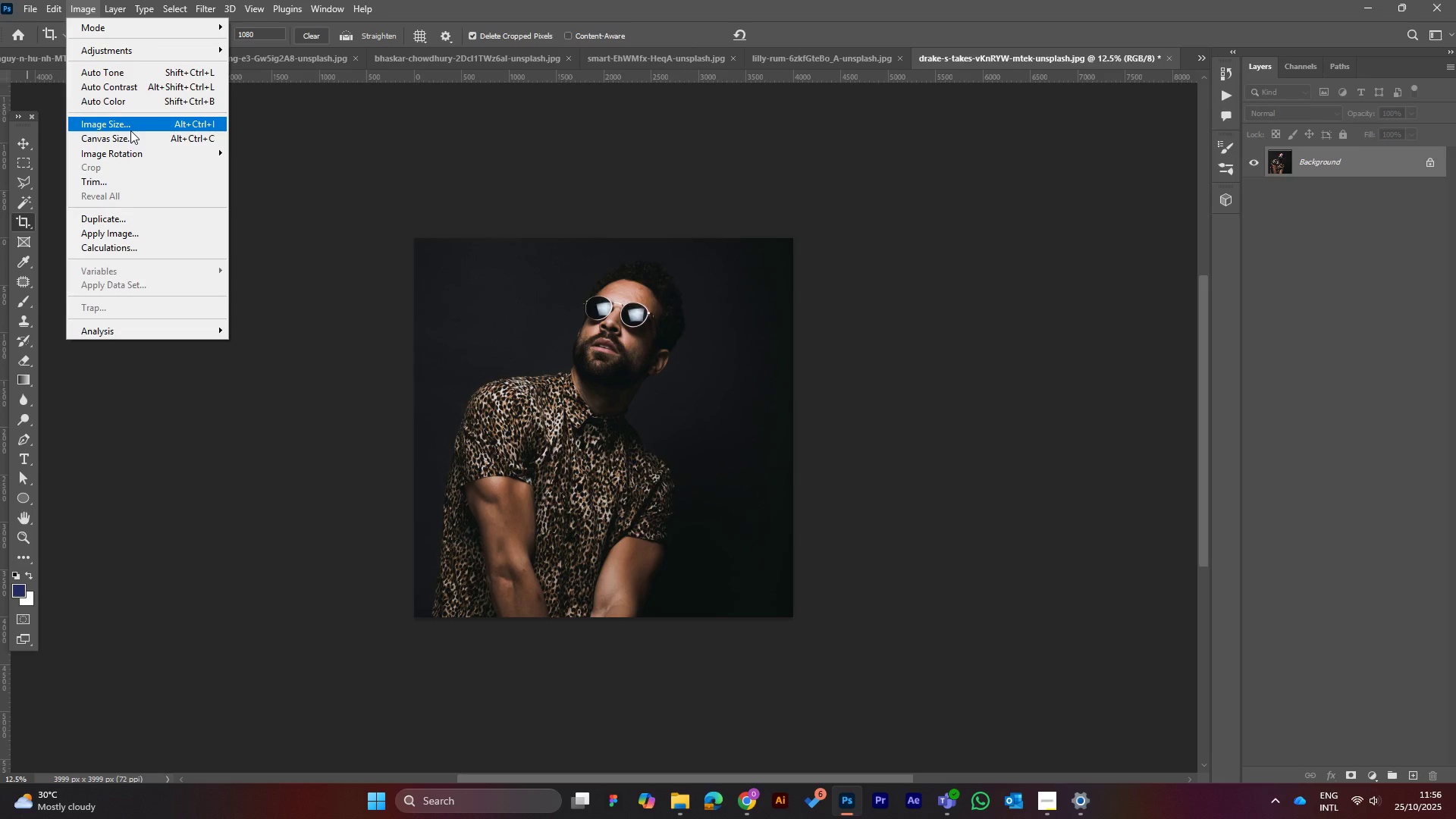 
left_click([130, 130])
 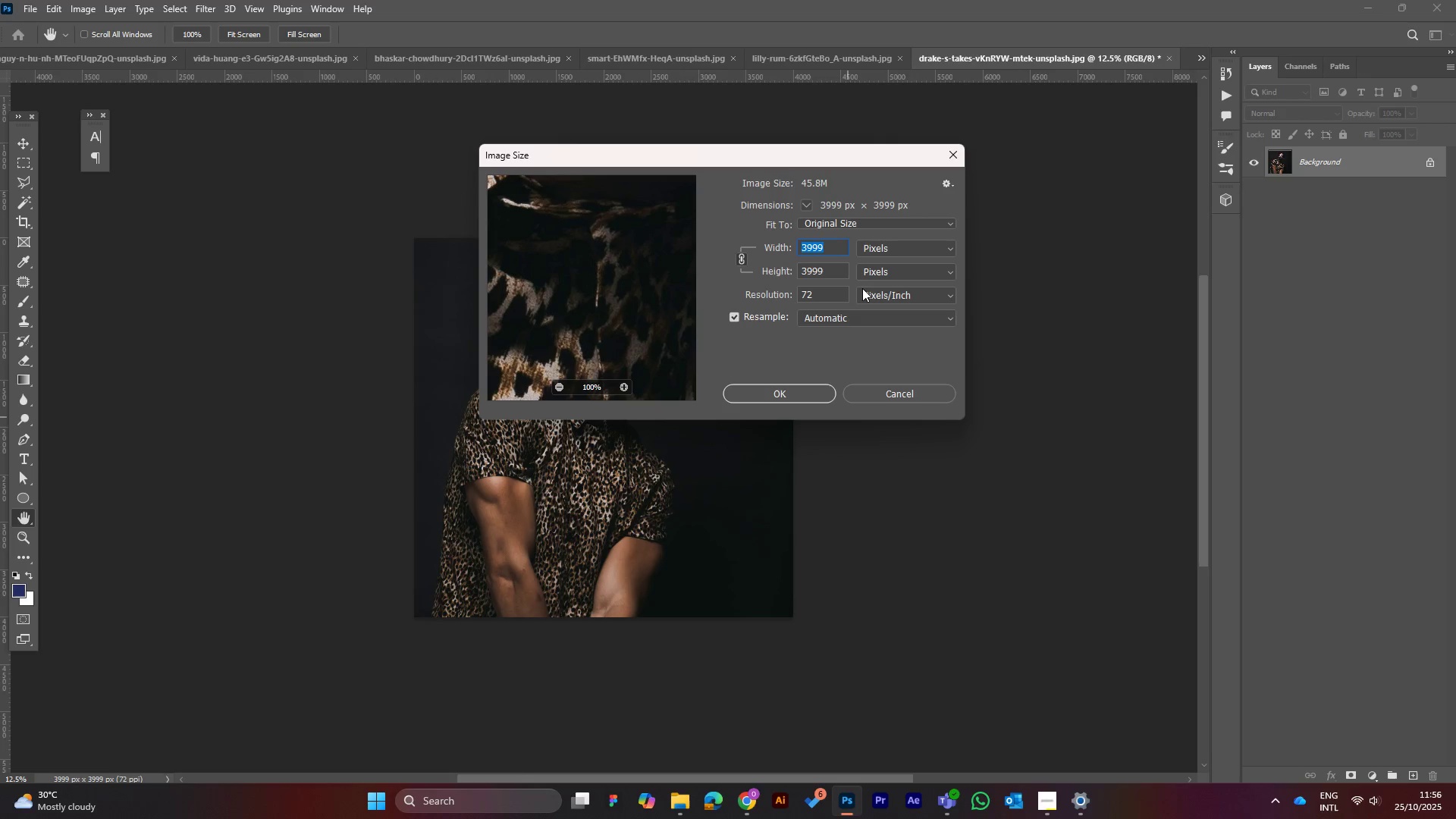 
type(1080)
 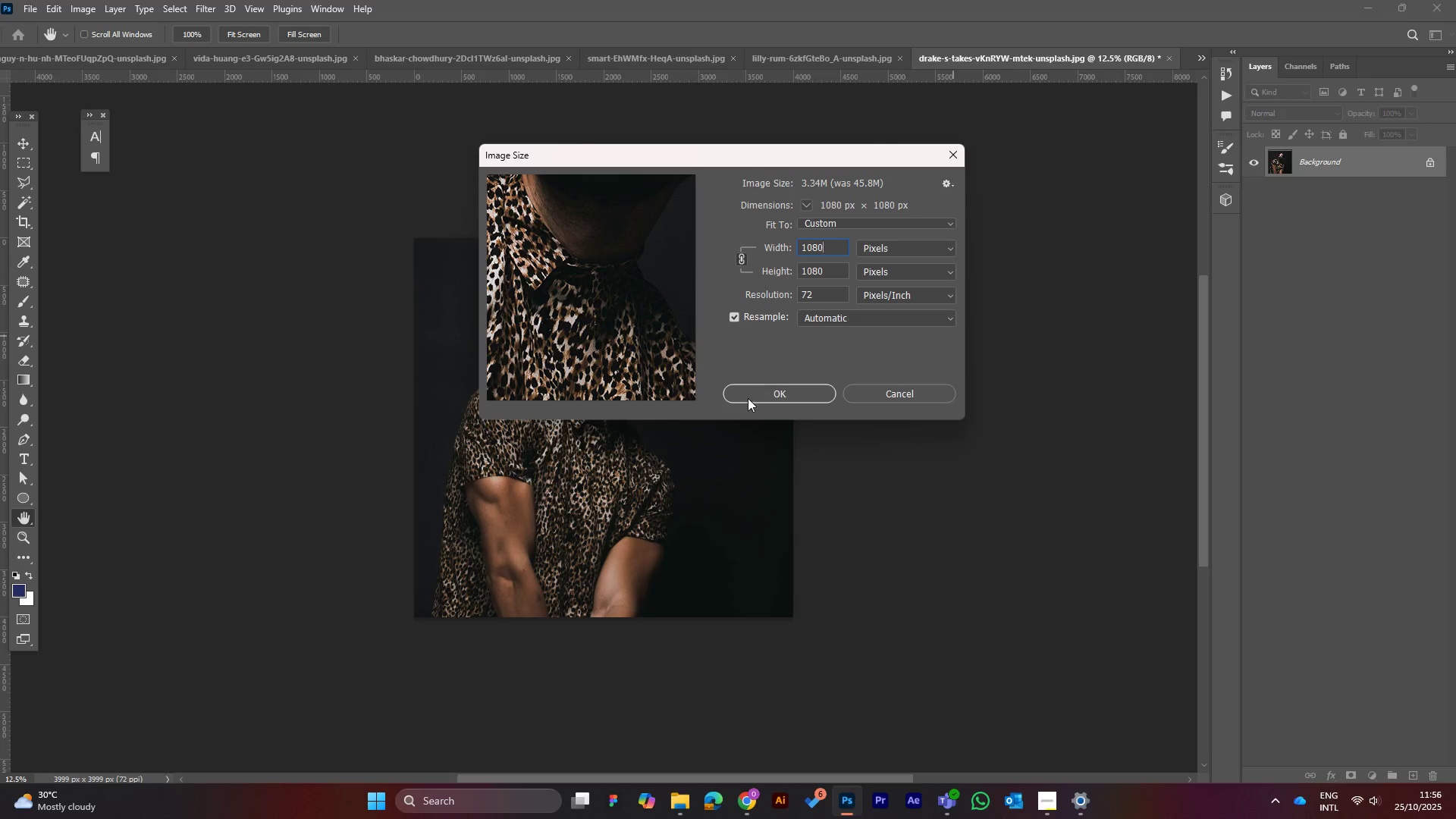 
left_click([766, 395])
 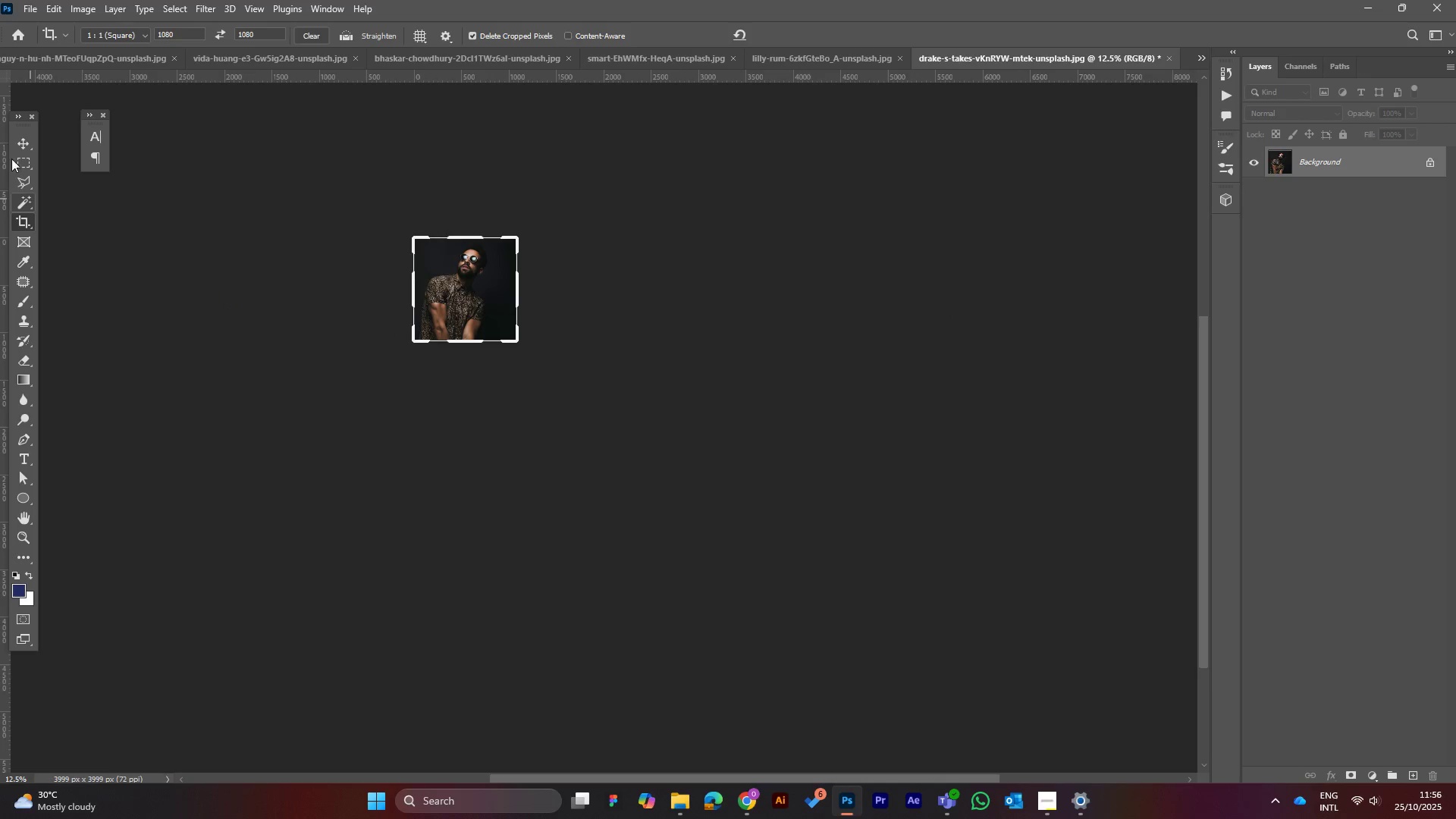 
left_click([17, 146])
 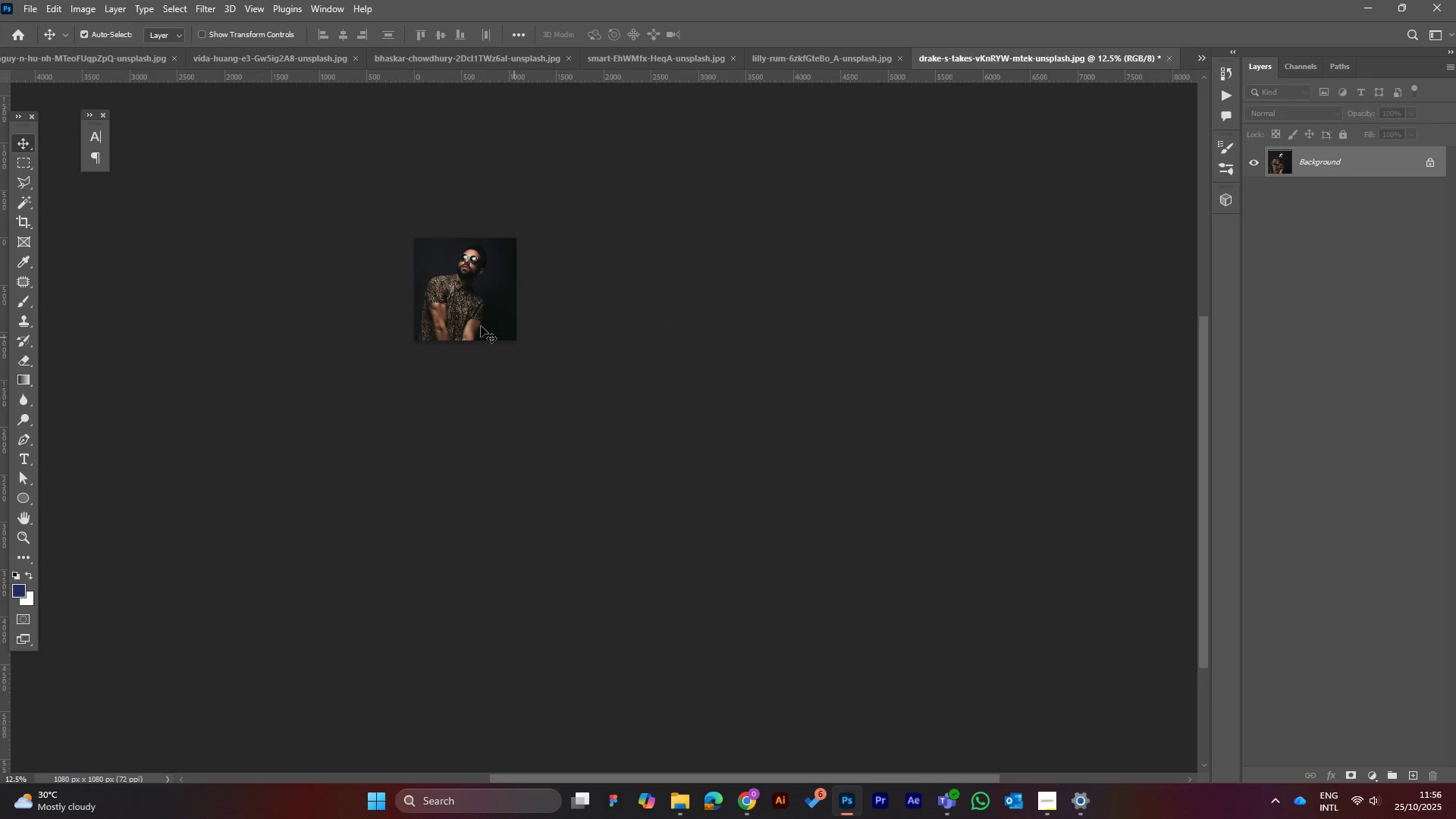 
left_click([34, 9])
 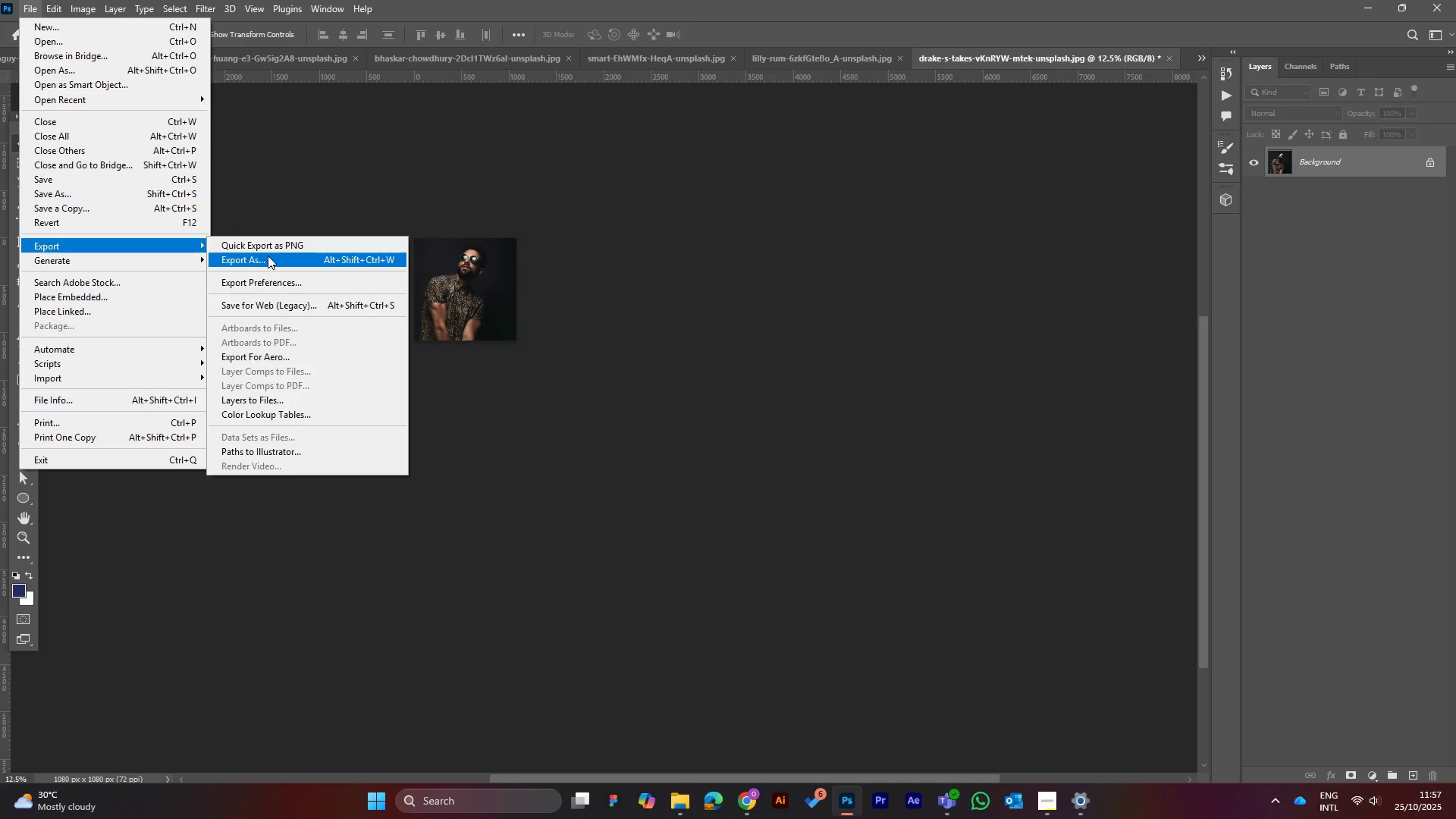 
left_click([268, 256])
 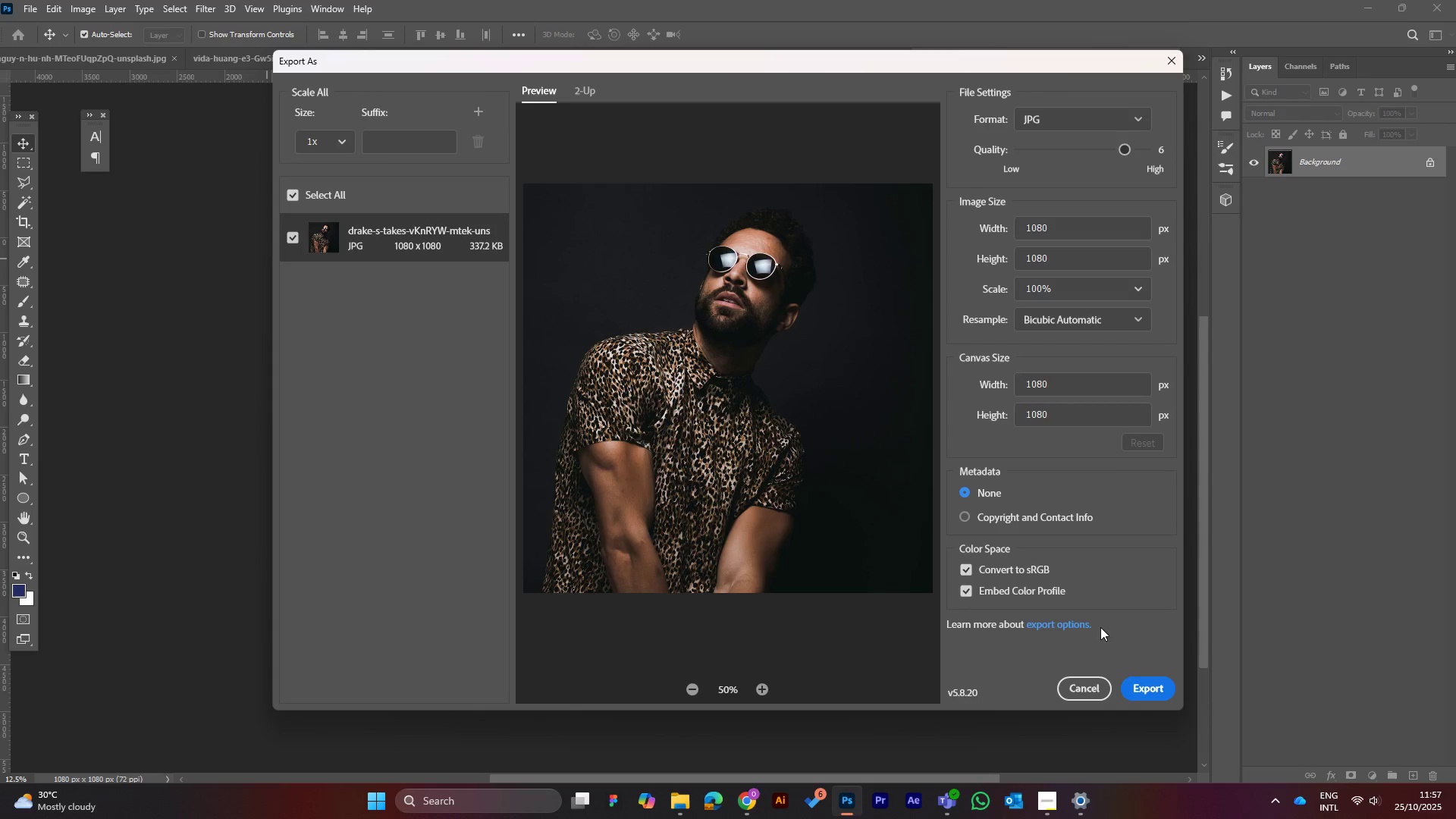 
left_click([1151, 692])
 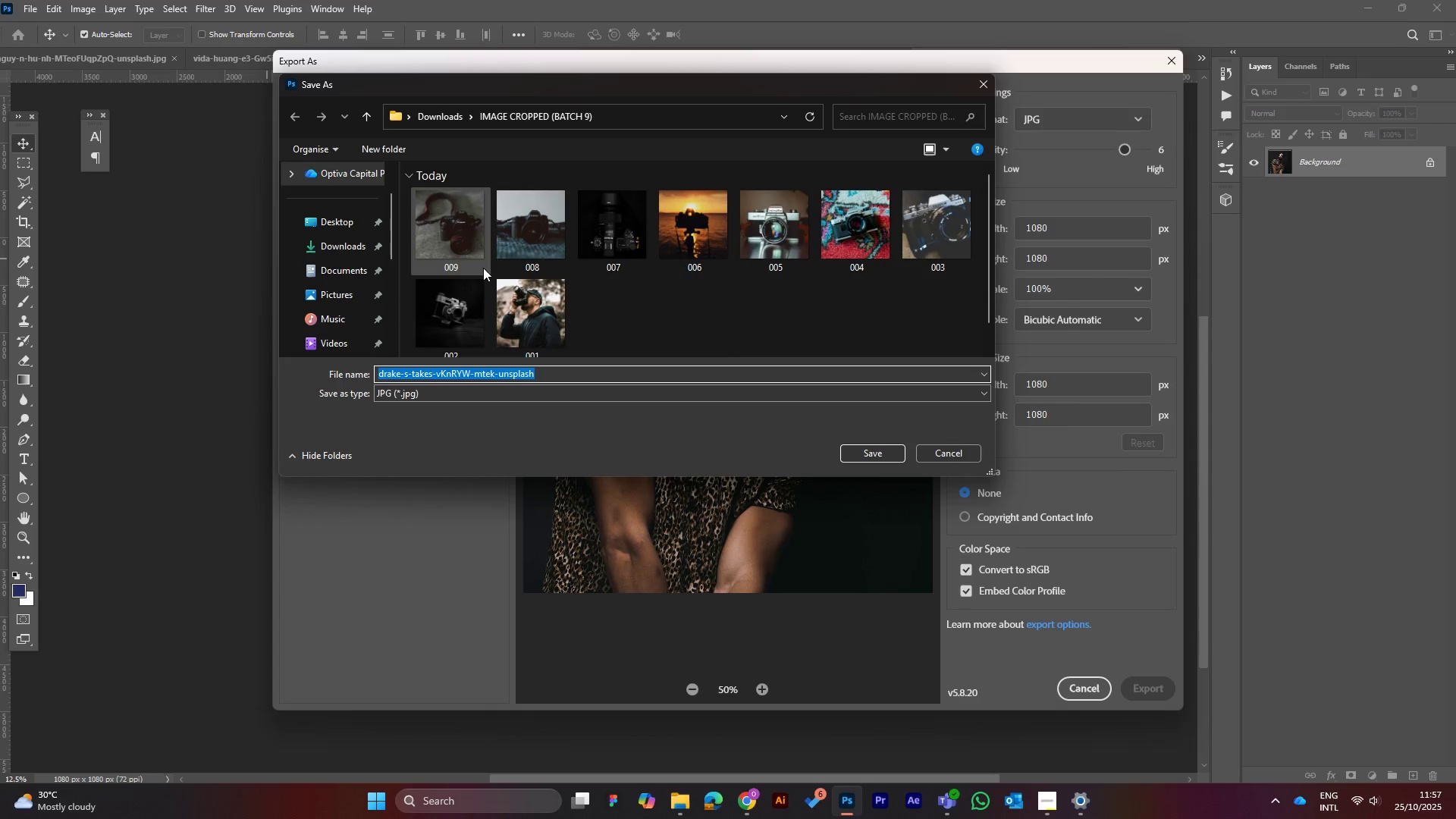 
left_click([466, 233])
 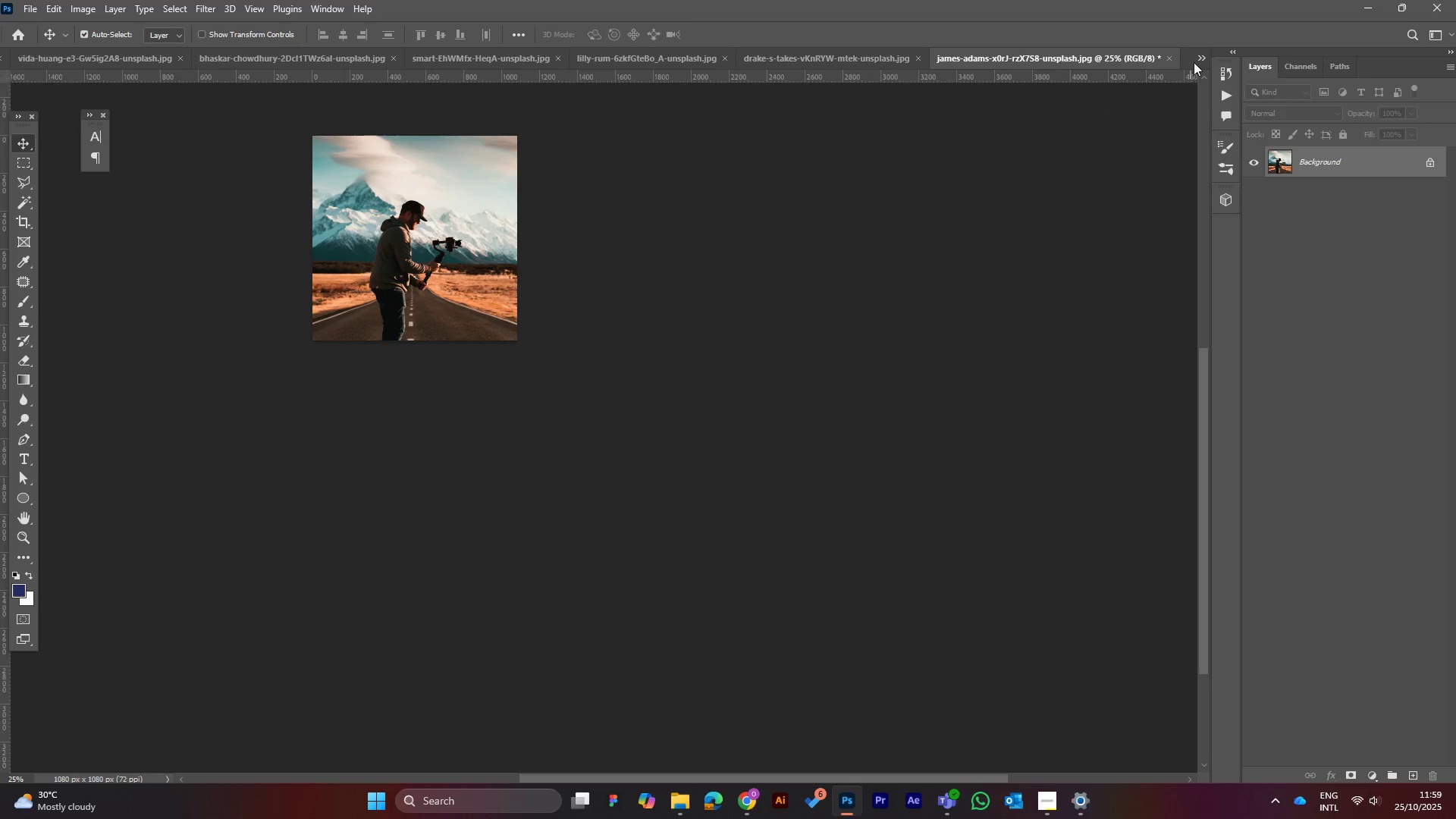 
wait(154.23)
 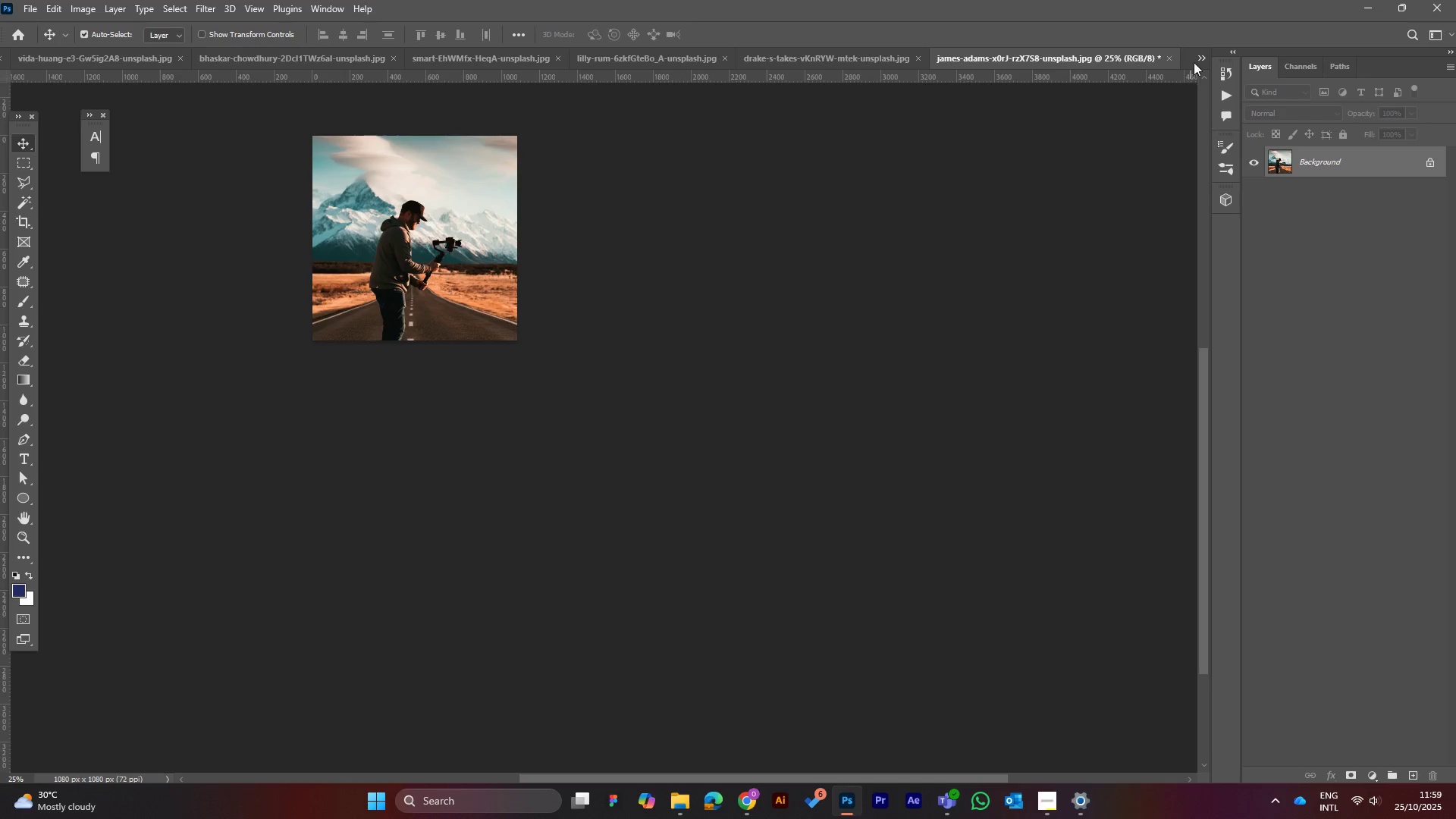 
left_click([628, 399])
 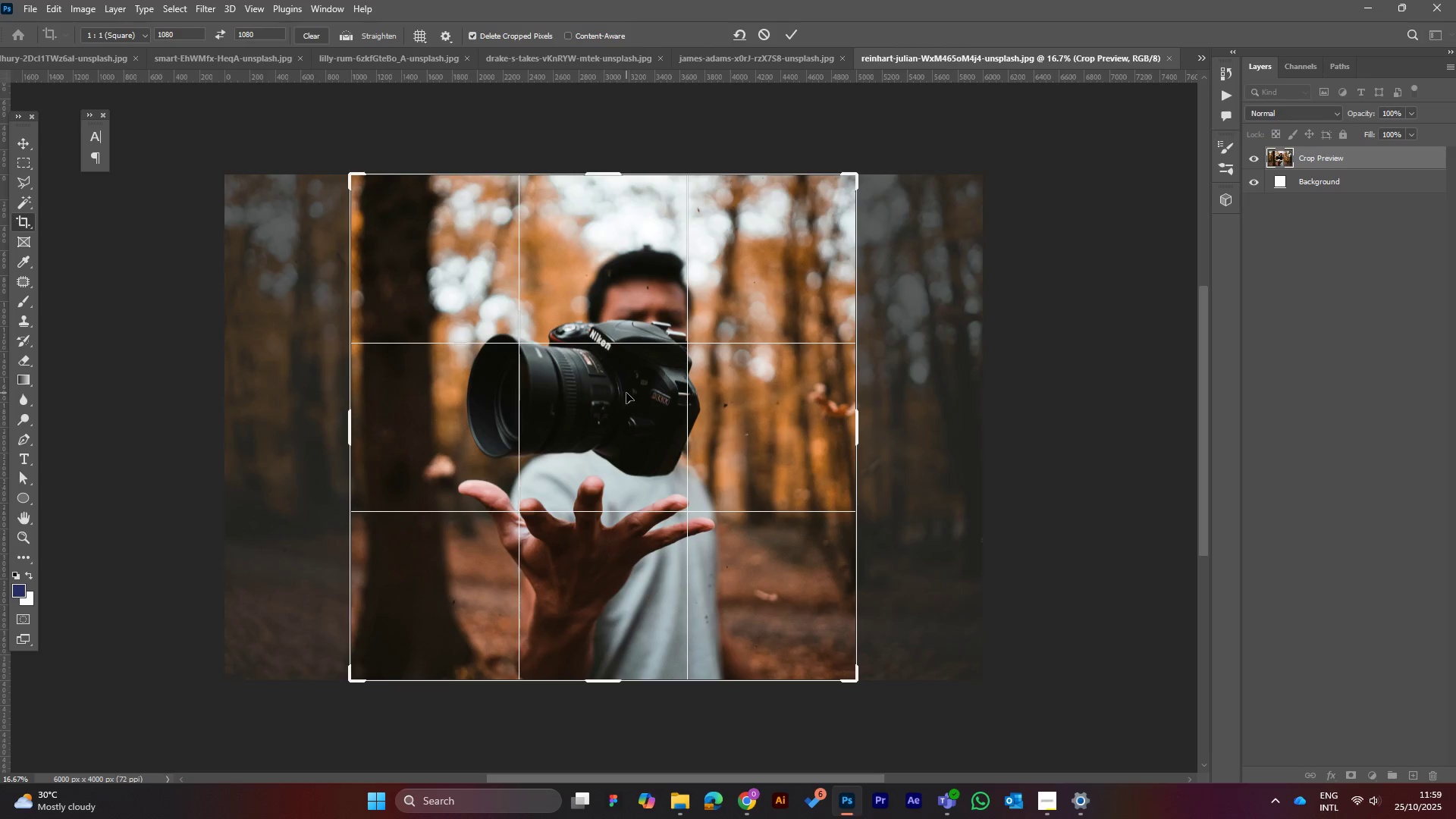 
left_click_drag(start_coordinate=[626, 394], to_coordinate=[634, 394])
 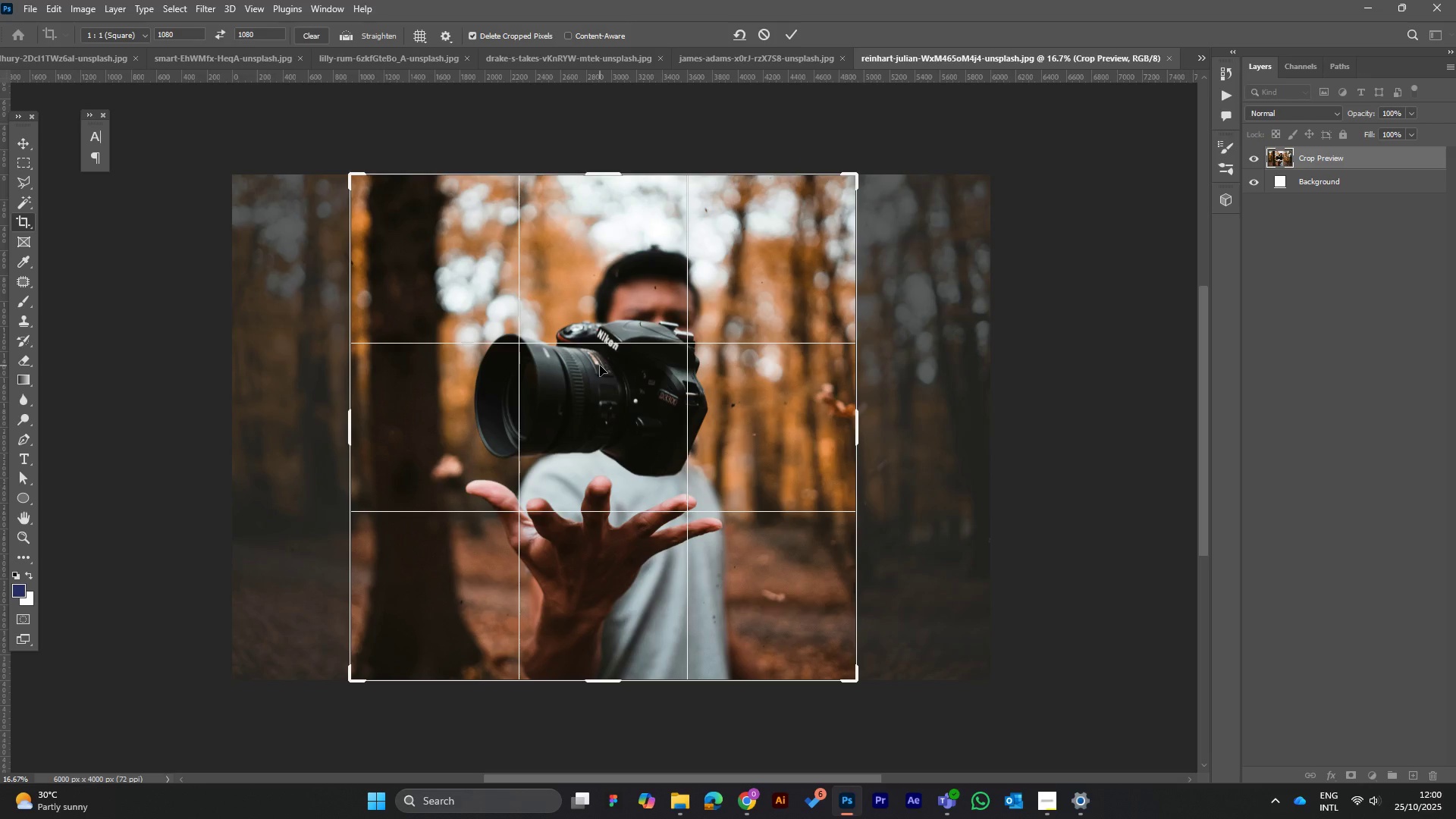 
wait(24.95)
 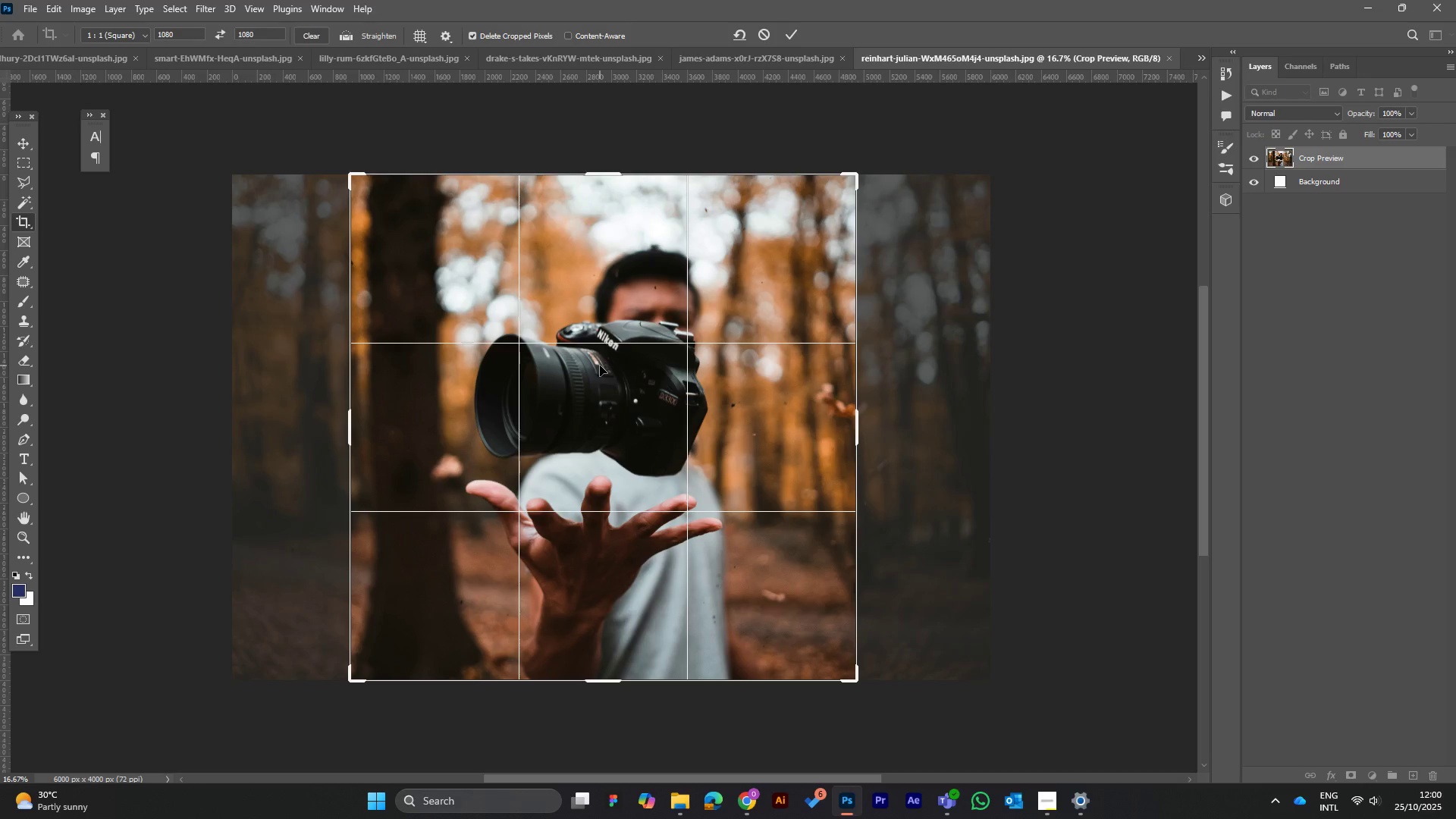 
left_click([794, 33])
 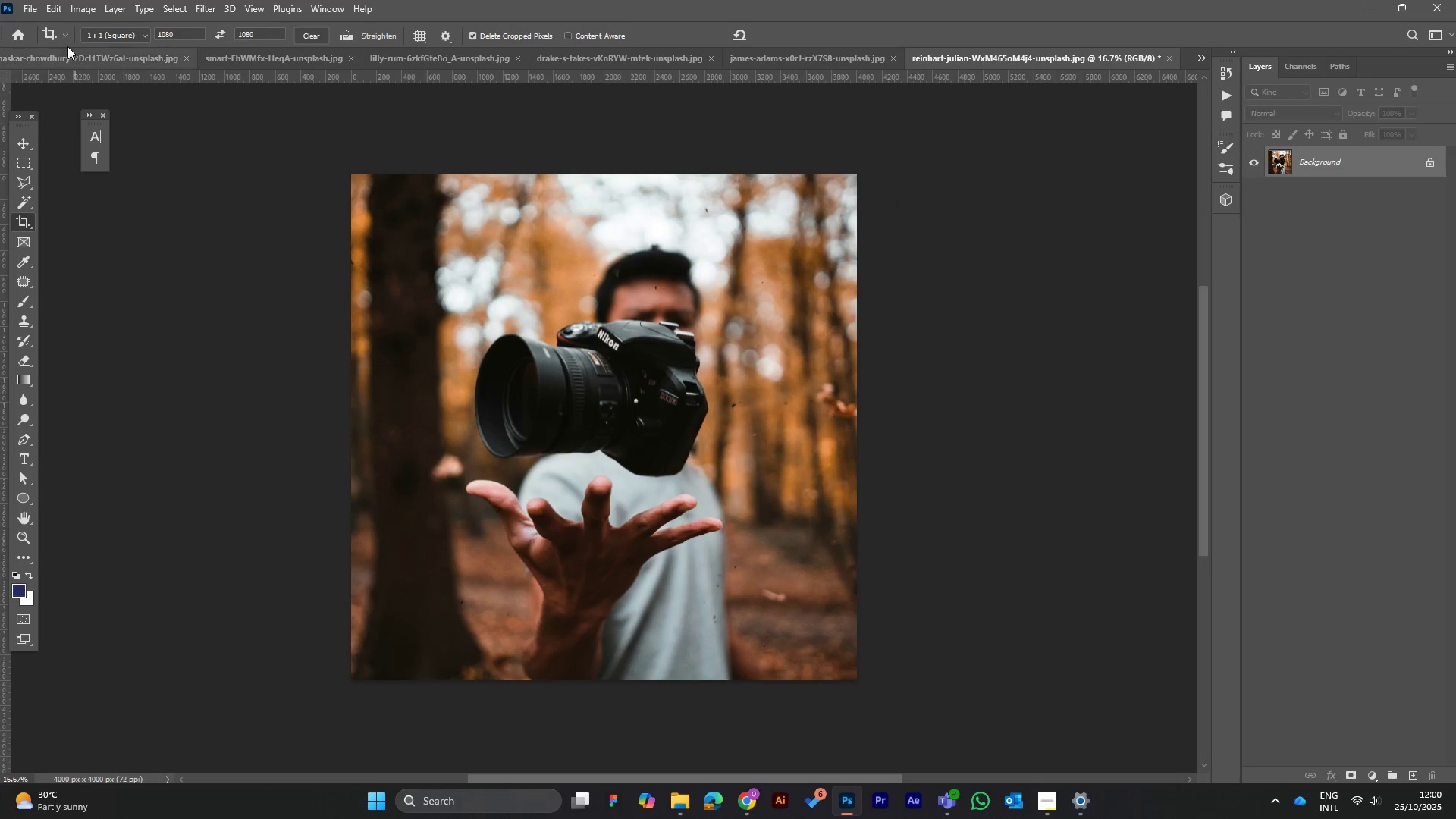 
left_click([78, 9])
 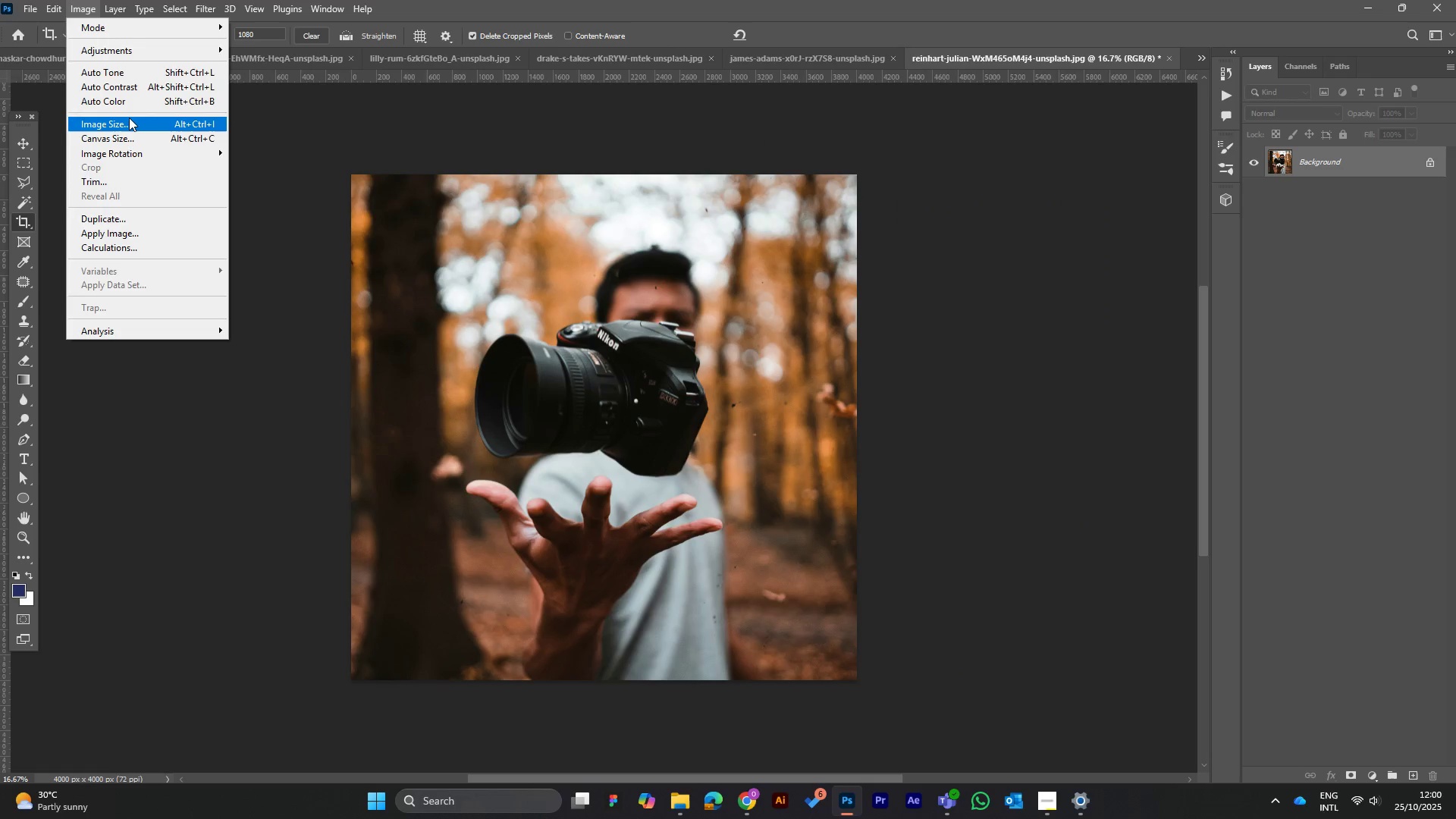 
left_click([129, 119])
 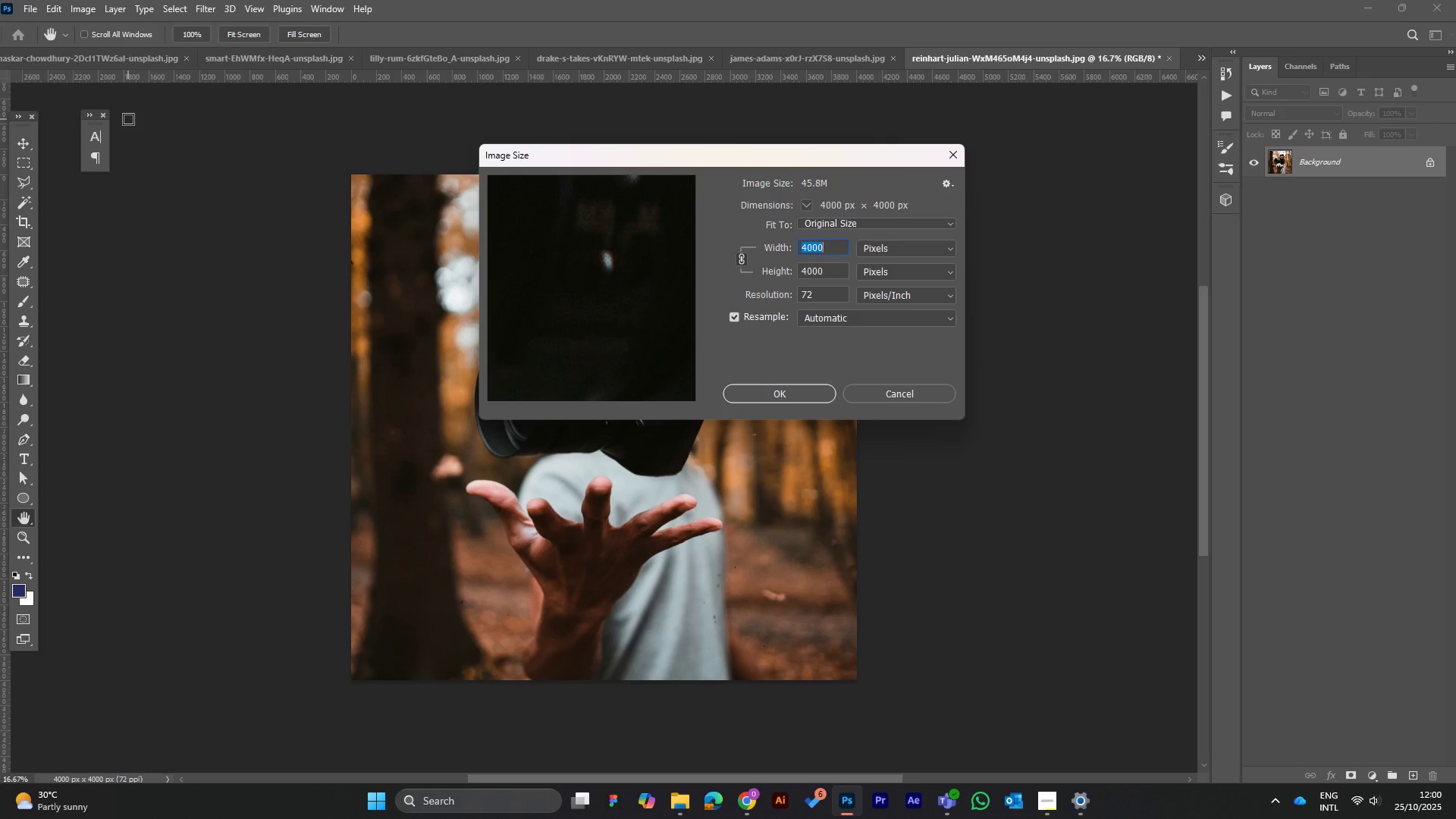 
wait(7.66)
 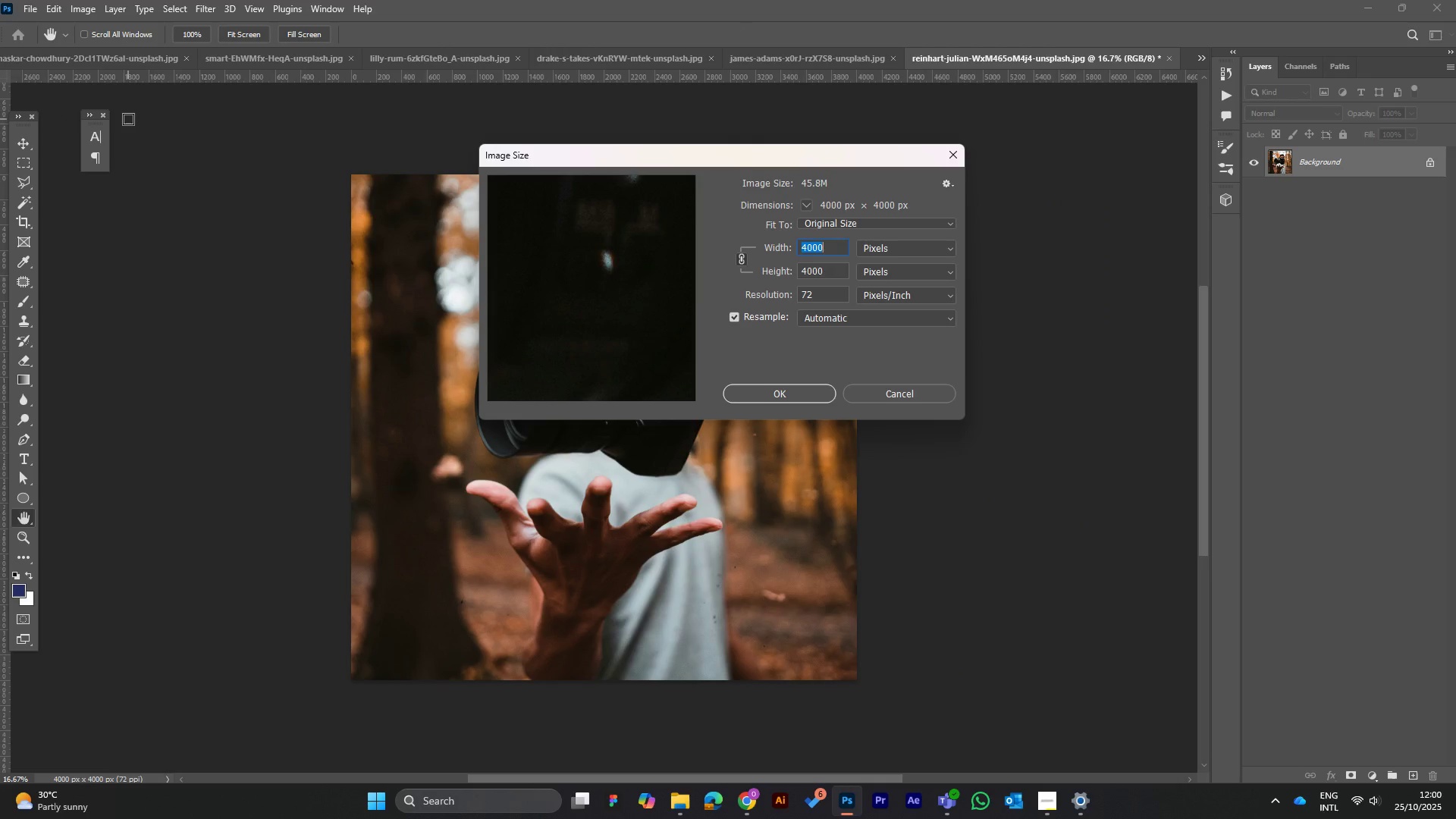 
type(1080)
 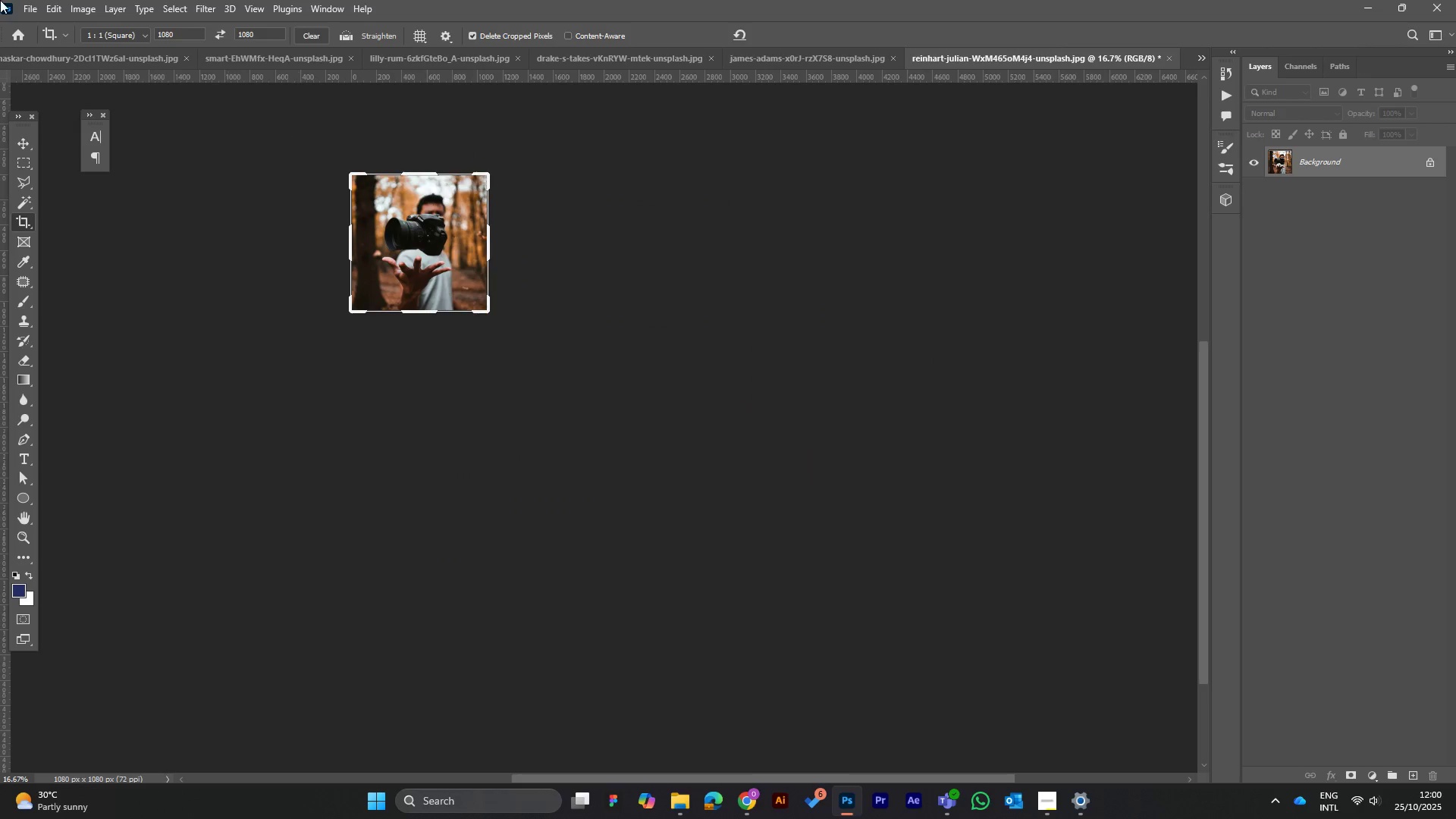 
wait(9.47)
 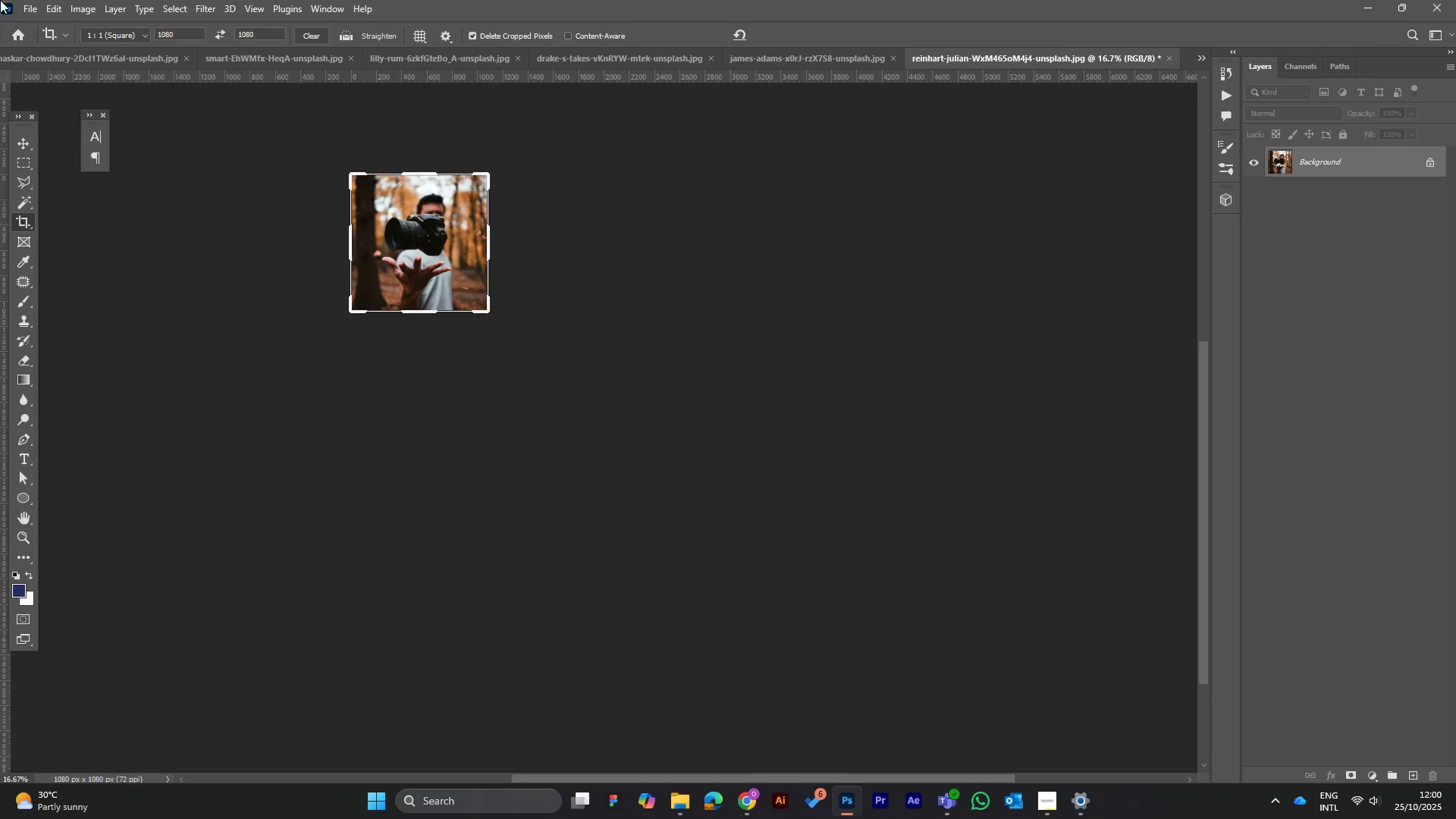 
left_click([259, 259])
 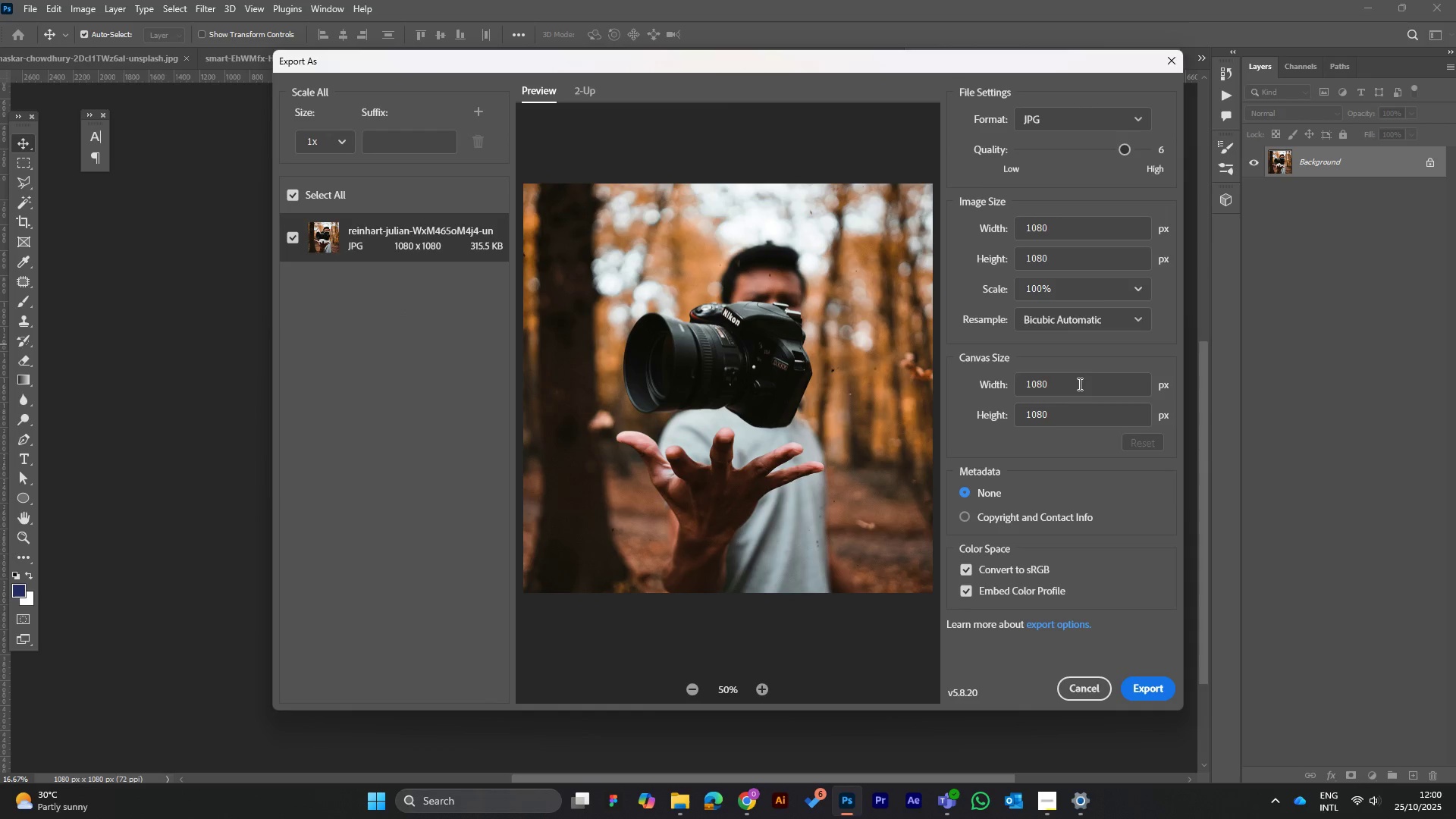 
wait(11.7)
 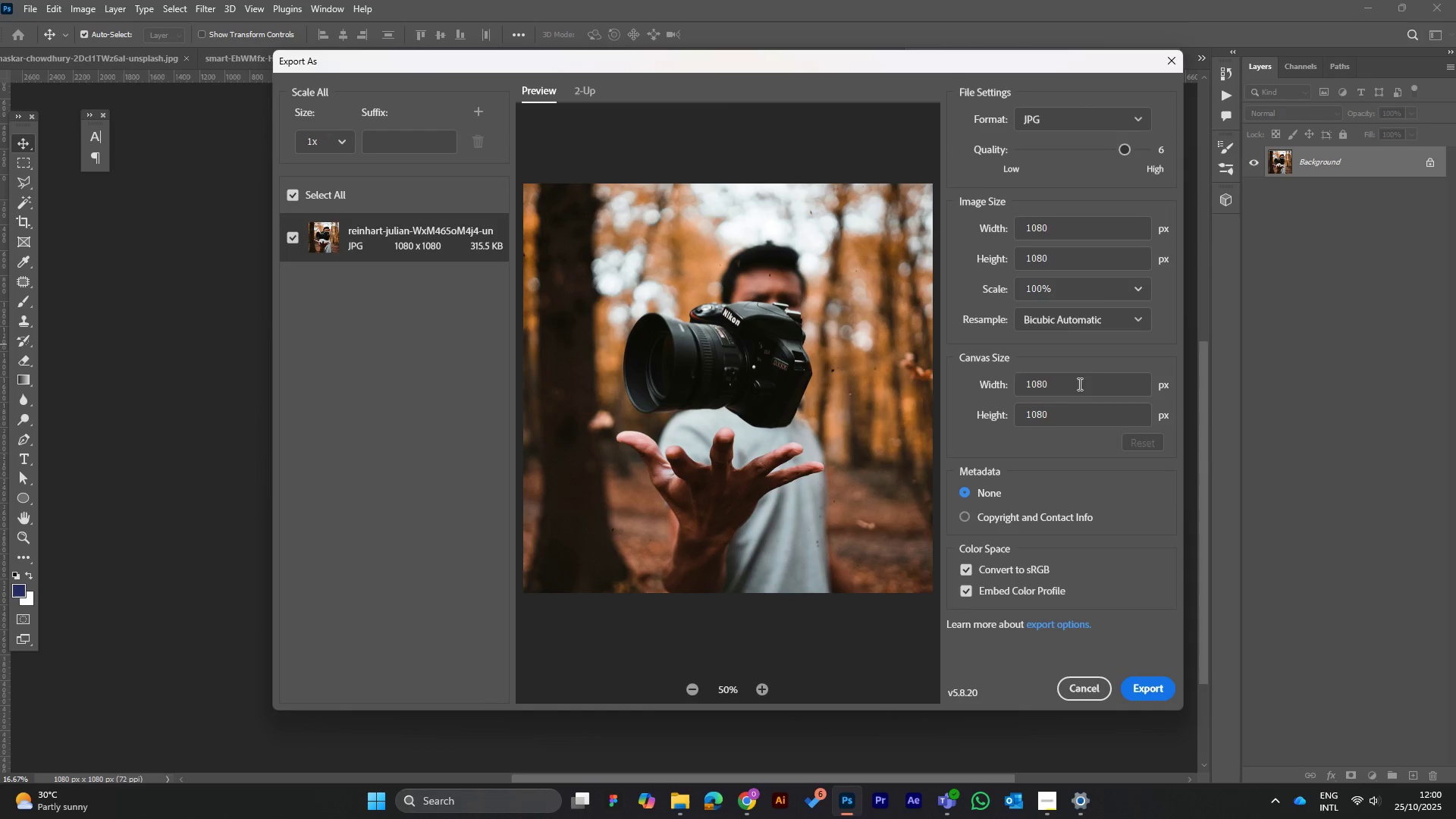 
left_click([1150, 687])
 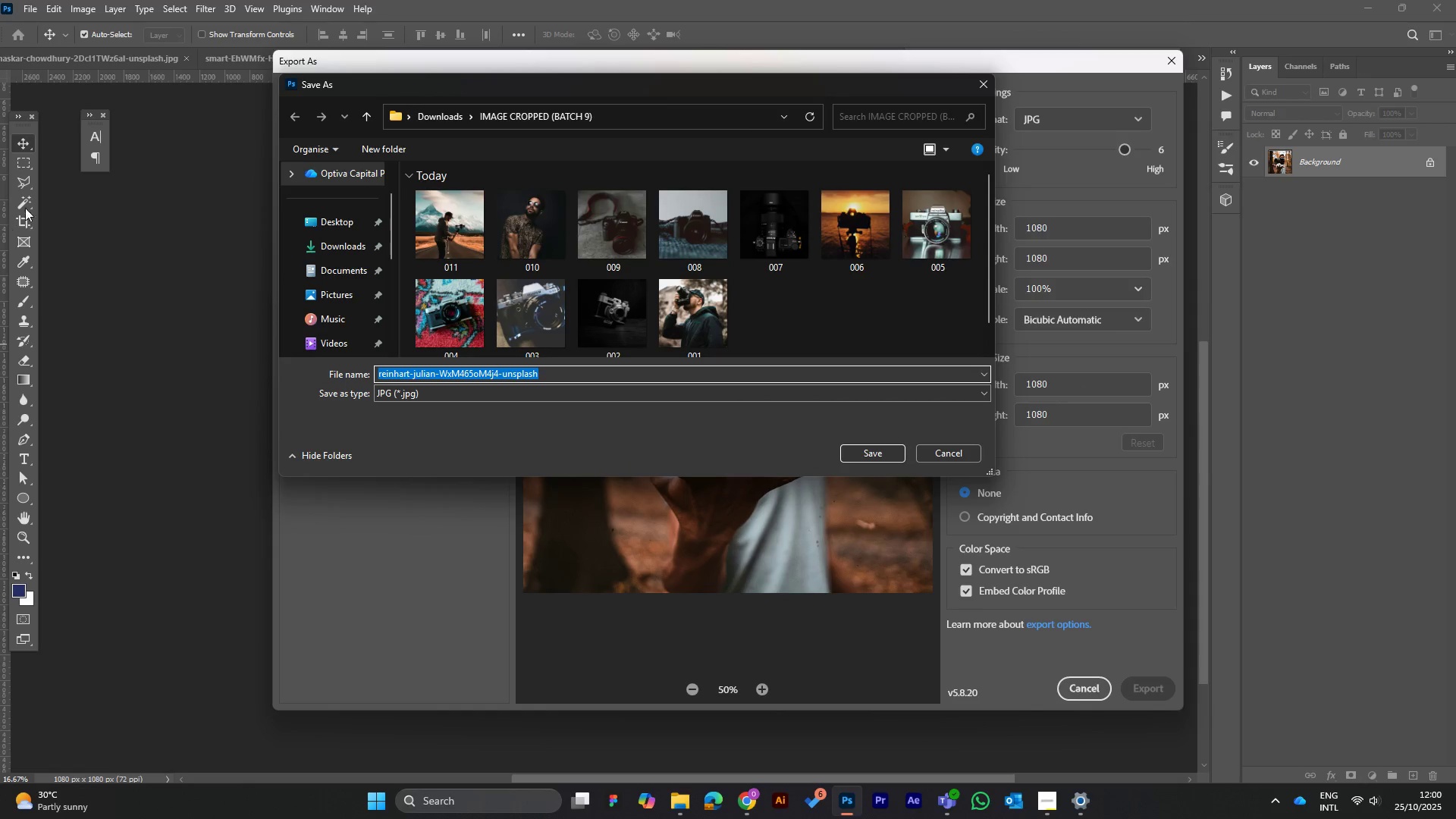 
left_click([449, 226])
 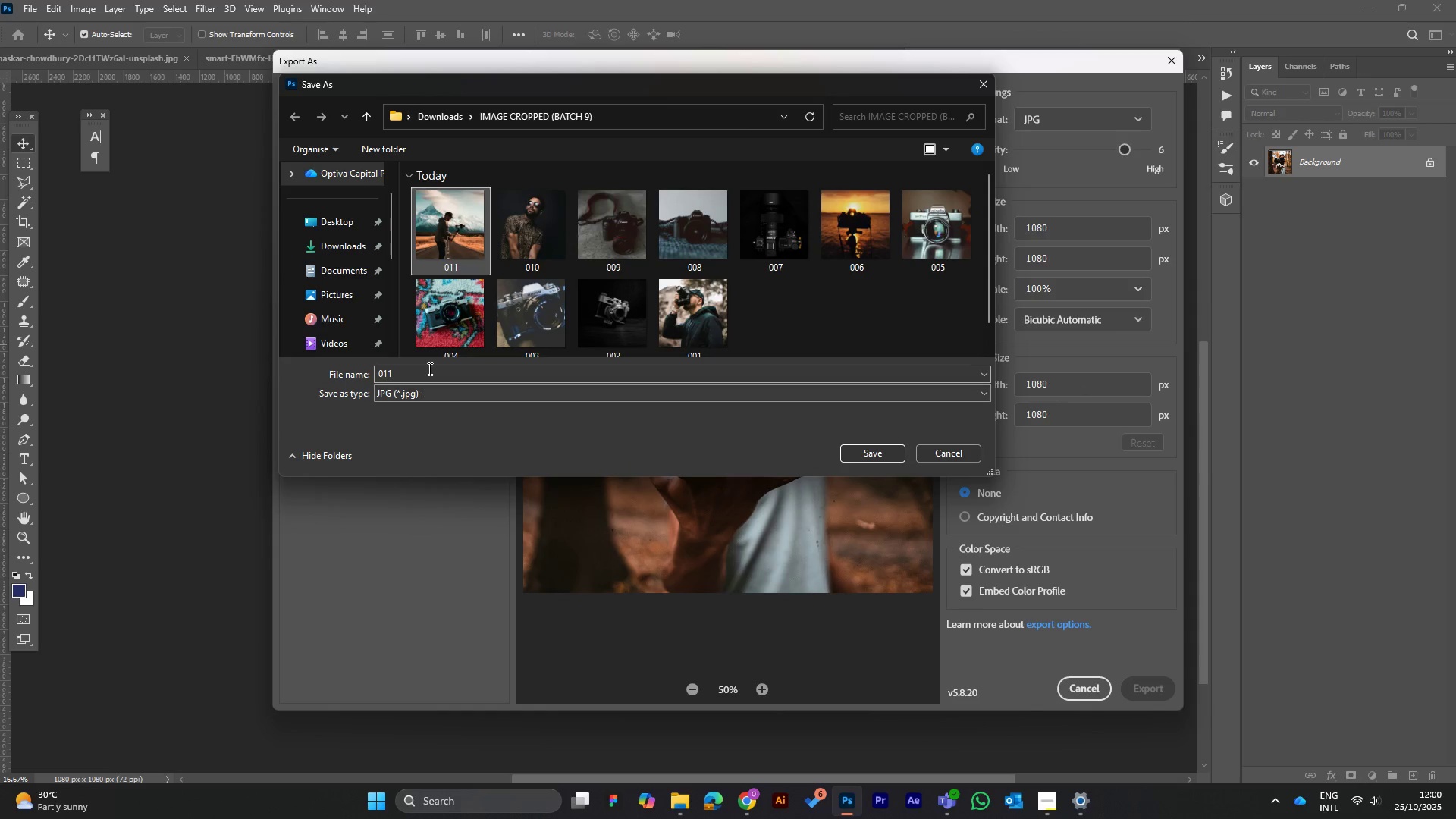 
left_click([428, 369])
 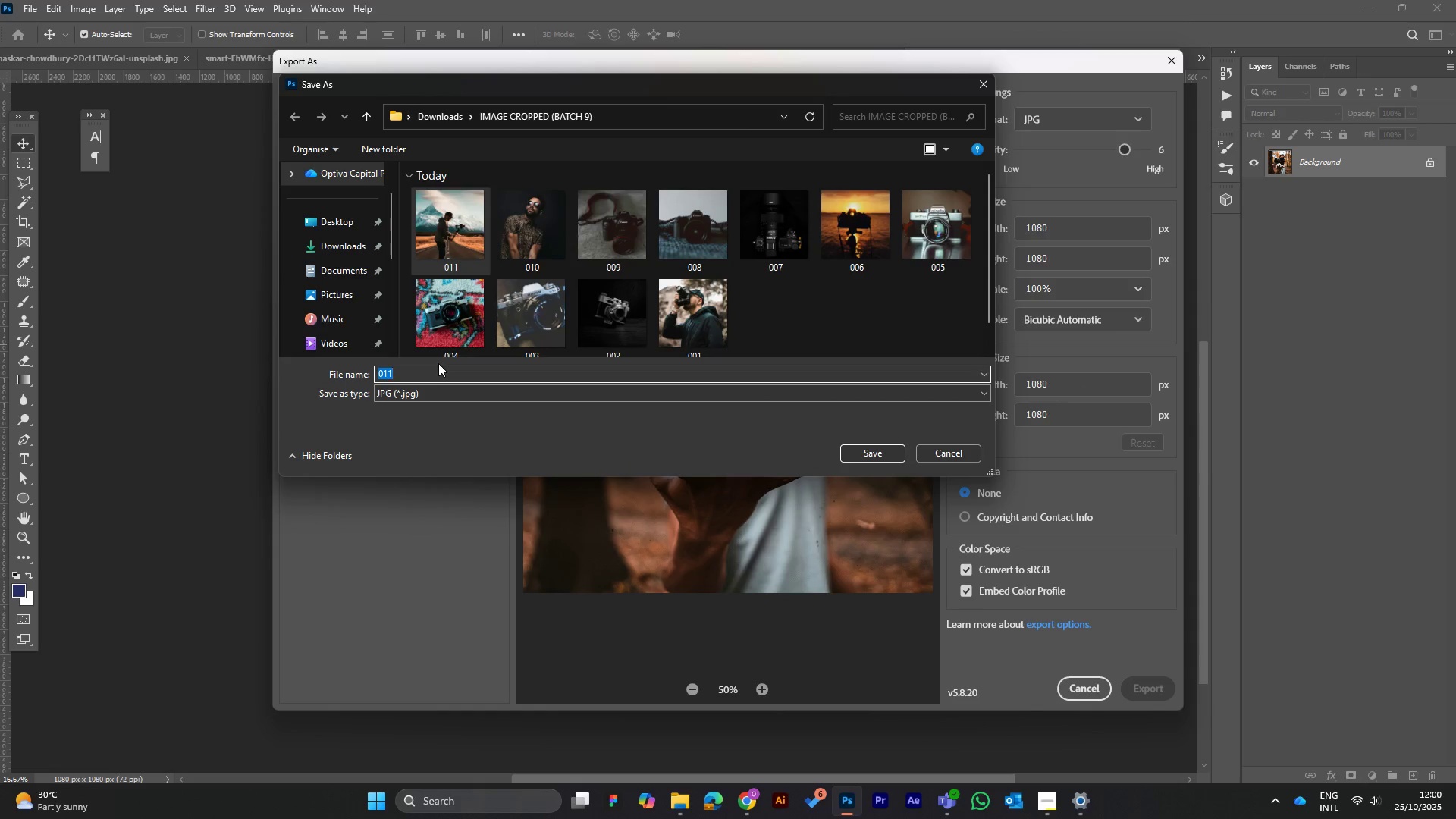 
key(ArrowRight)
 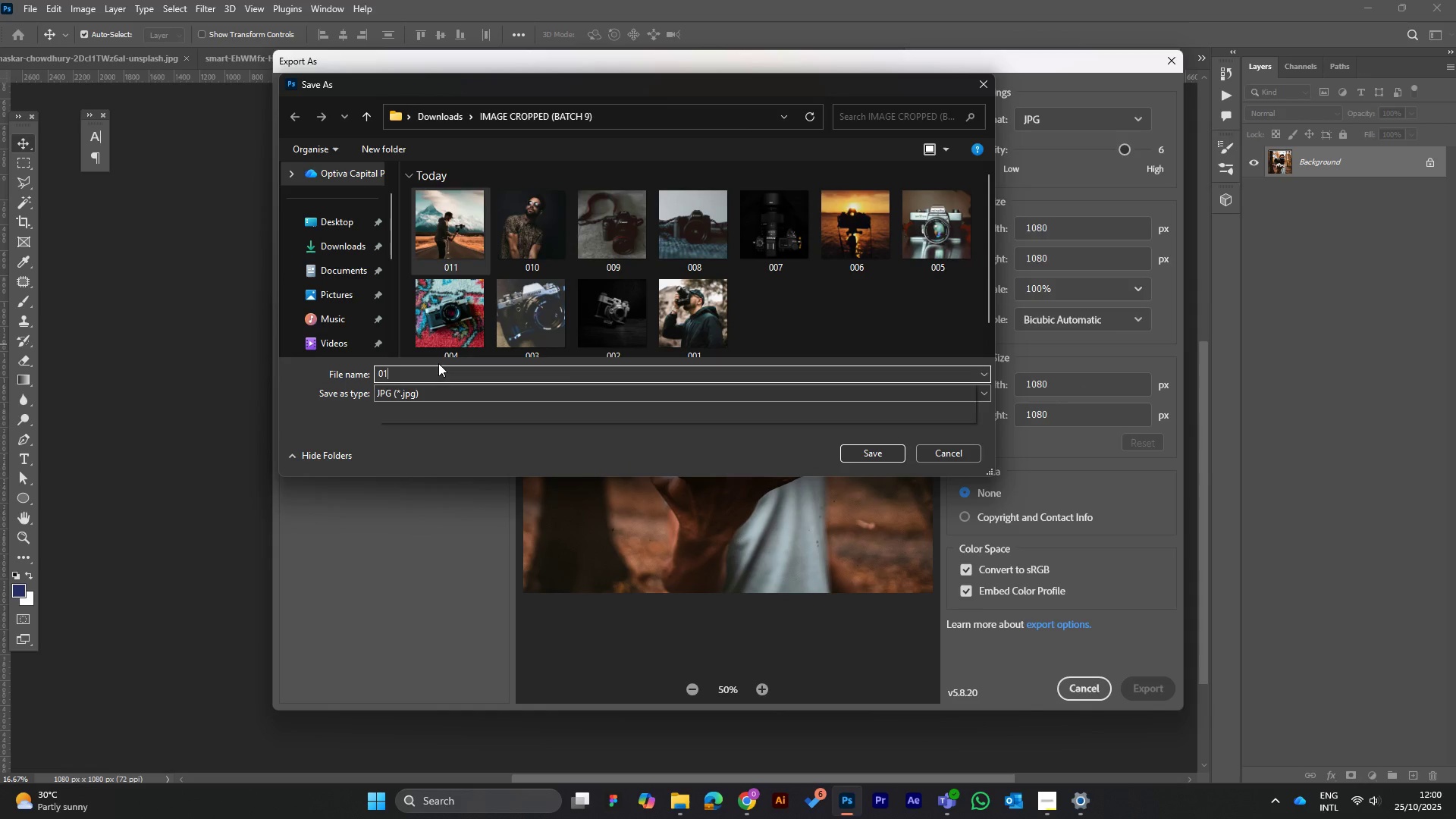 
key(Backspace)
 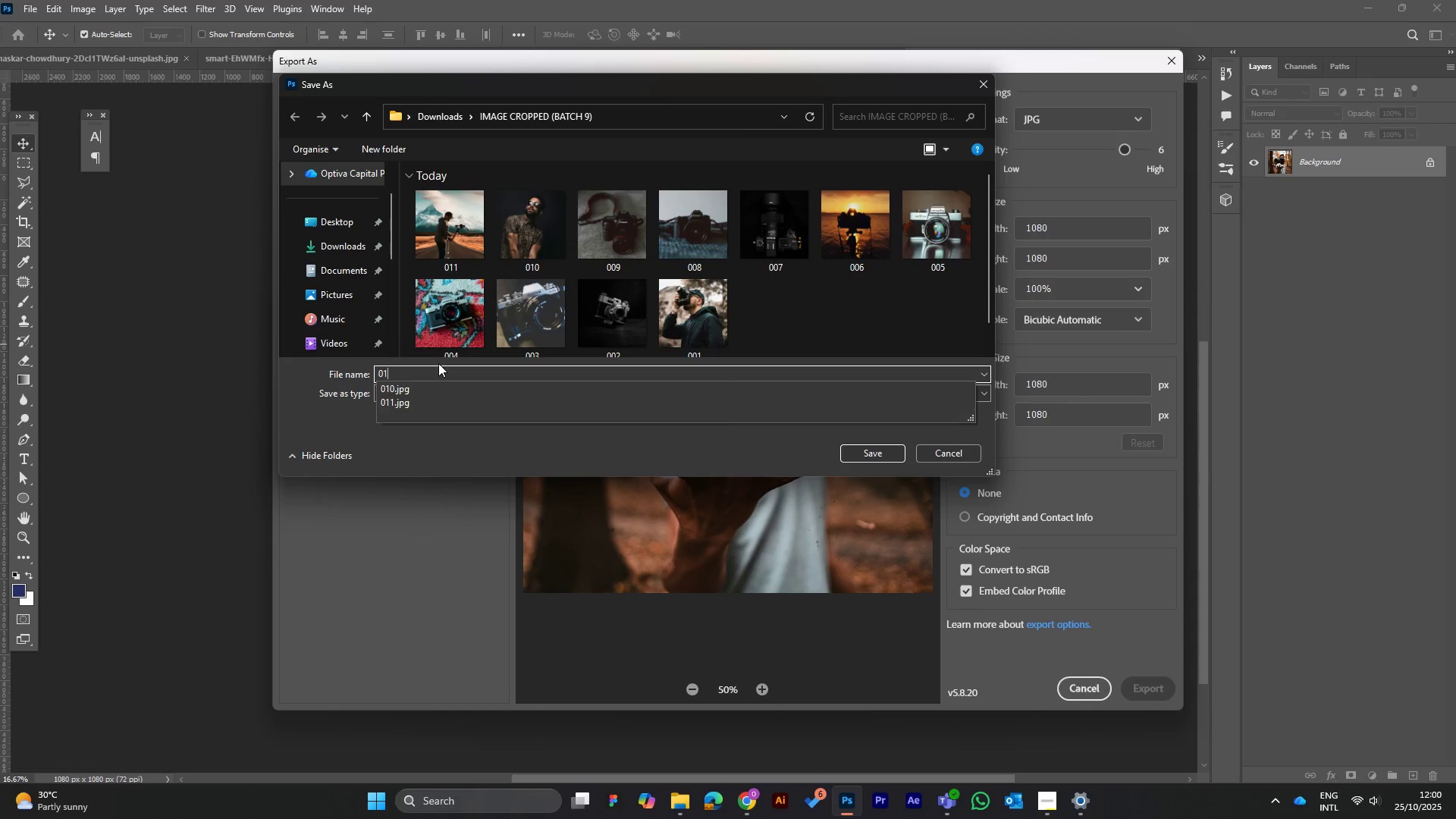 
key(2)
 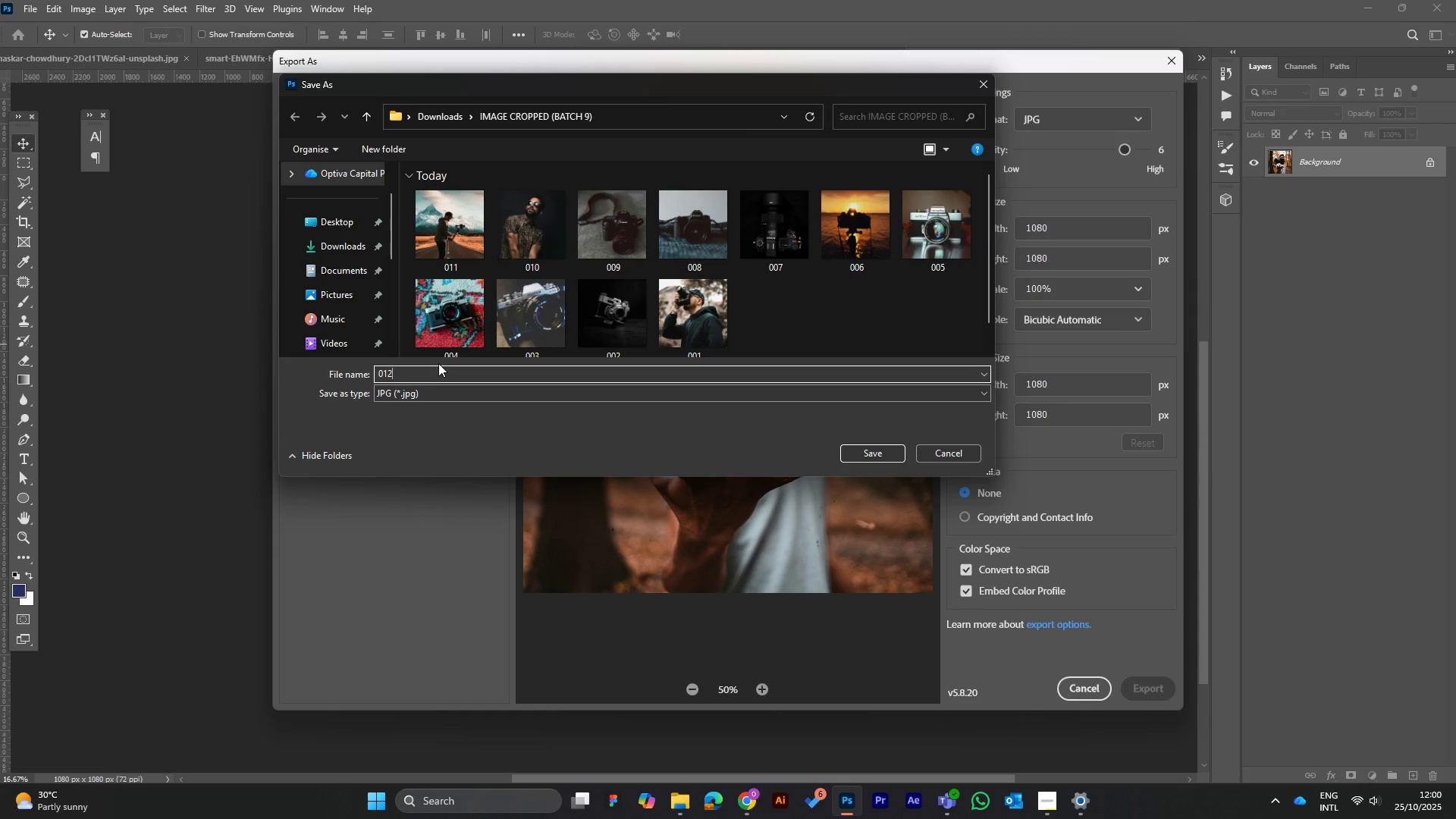 
key(Enter)
 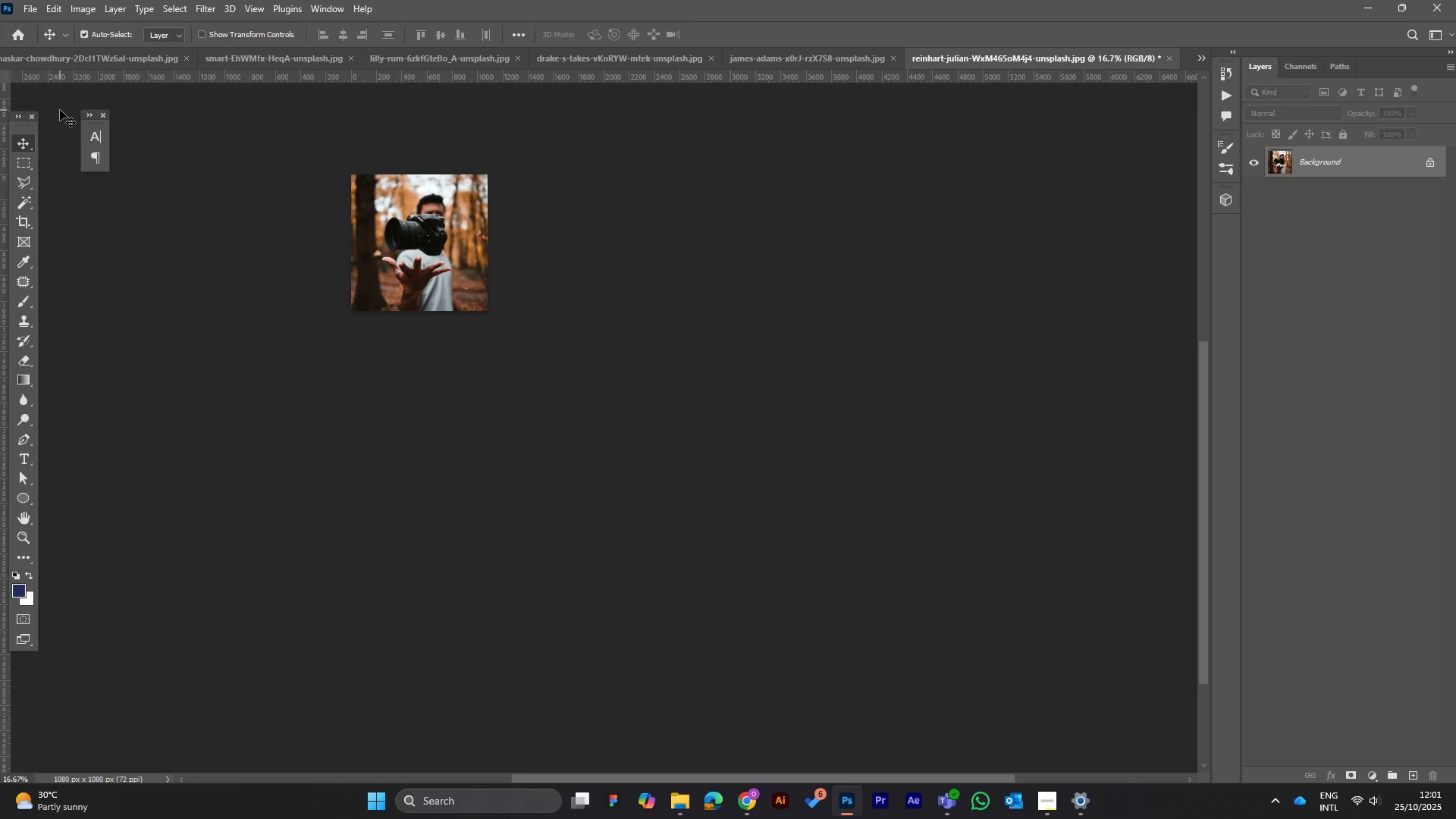 
wait(36.18)
 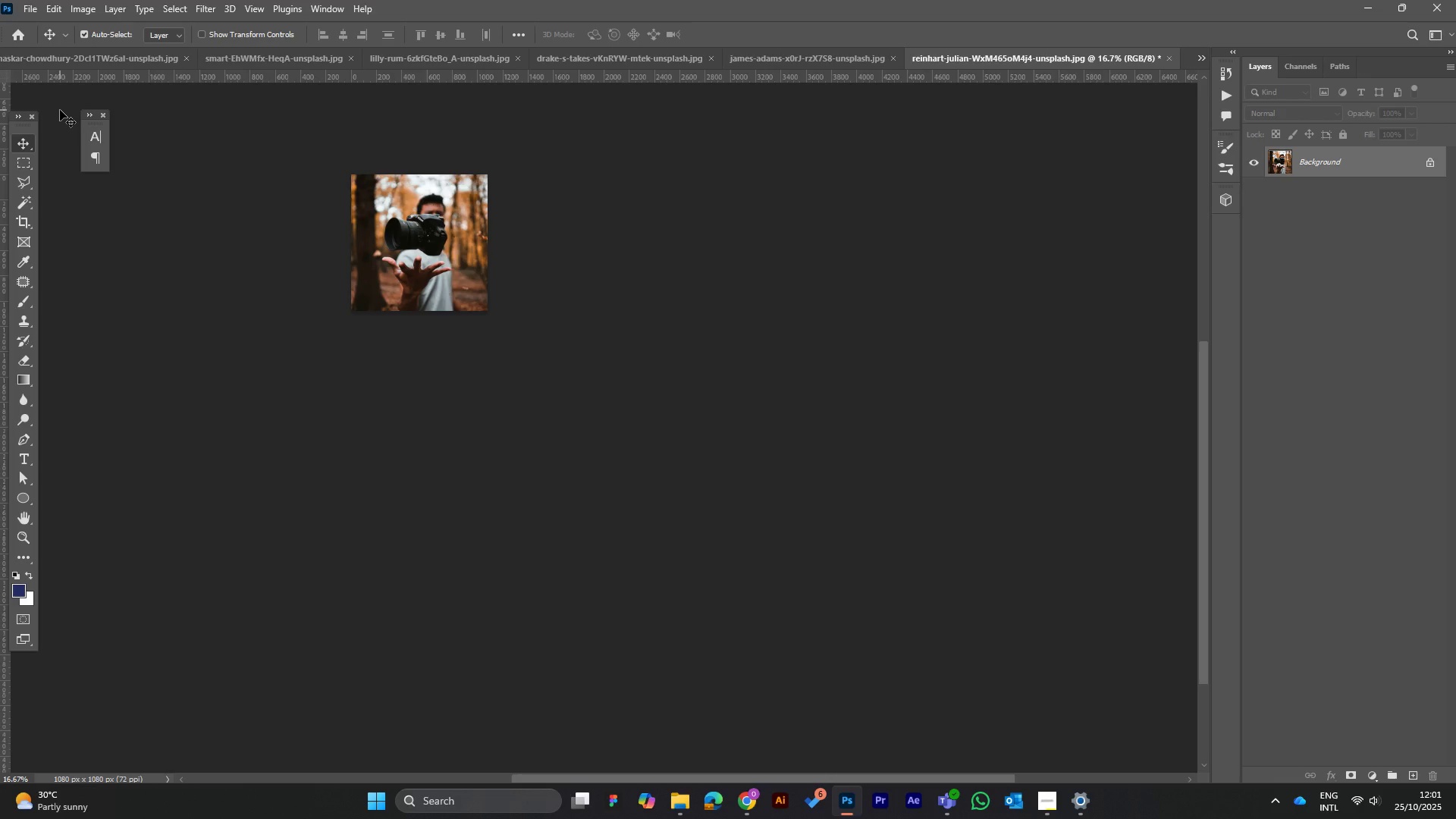 
scroll: coordinate [60, 110], scroll_direction: down, amount: 2.0
 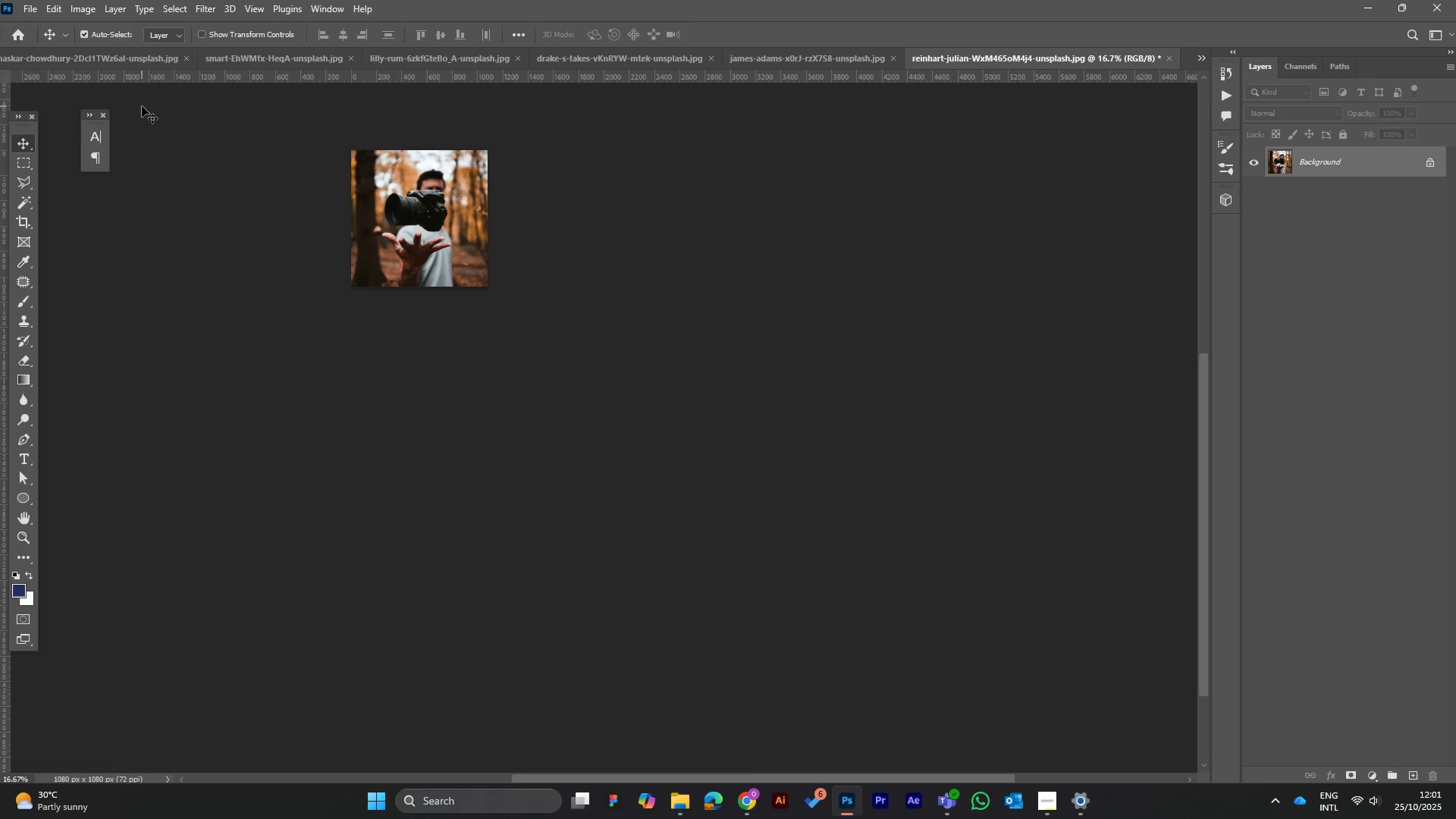 
wait(5.23)
 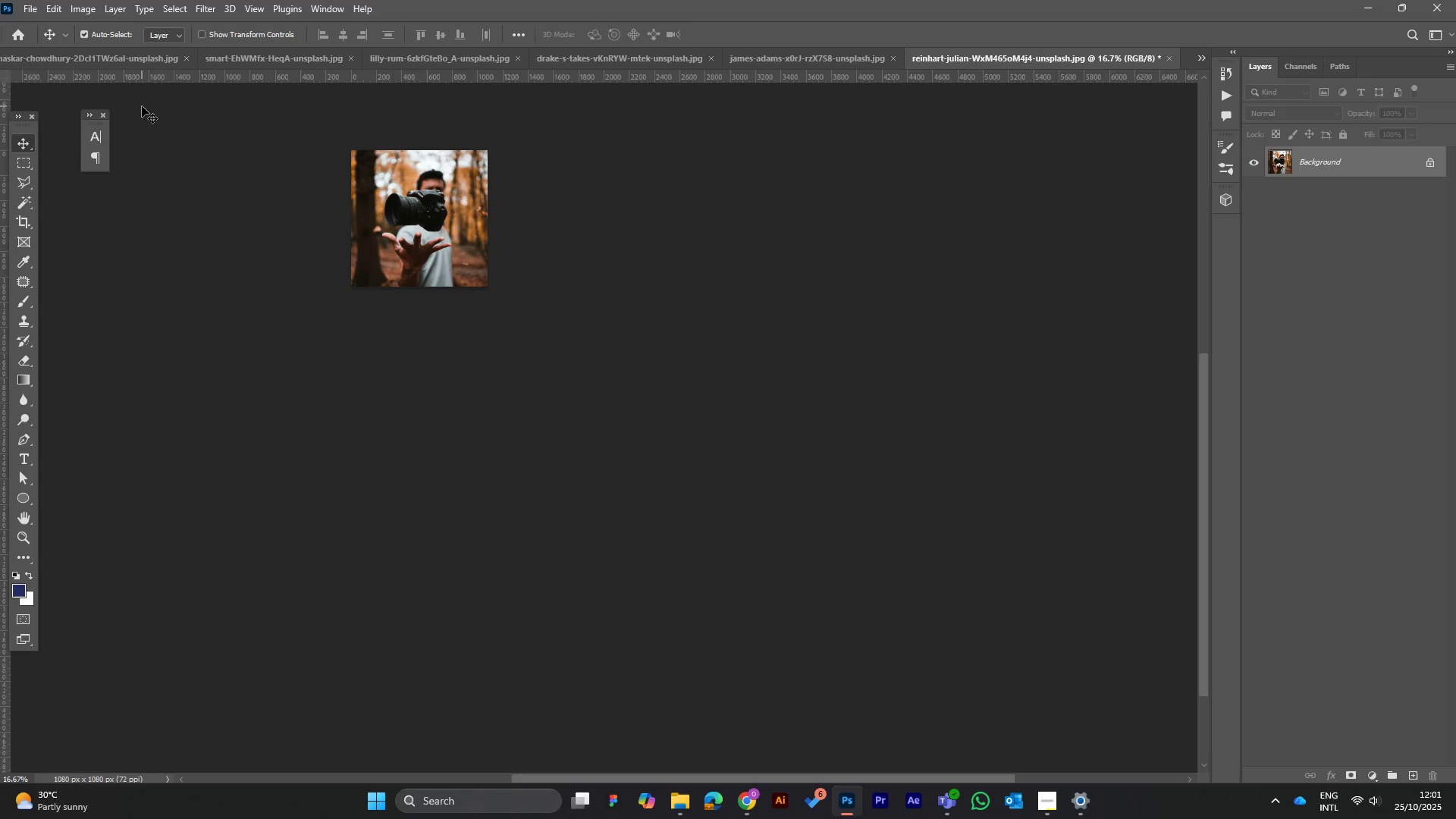 
scroll: coordinate [421, 241], scroll_direction: up, amount: 7.0
 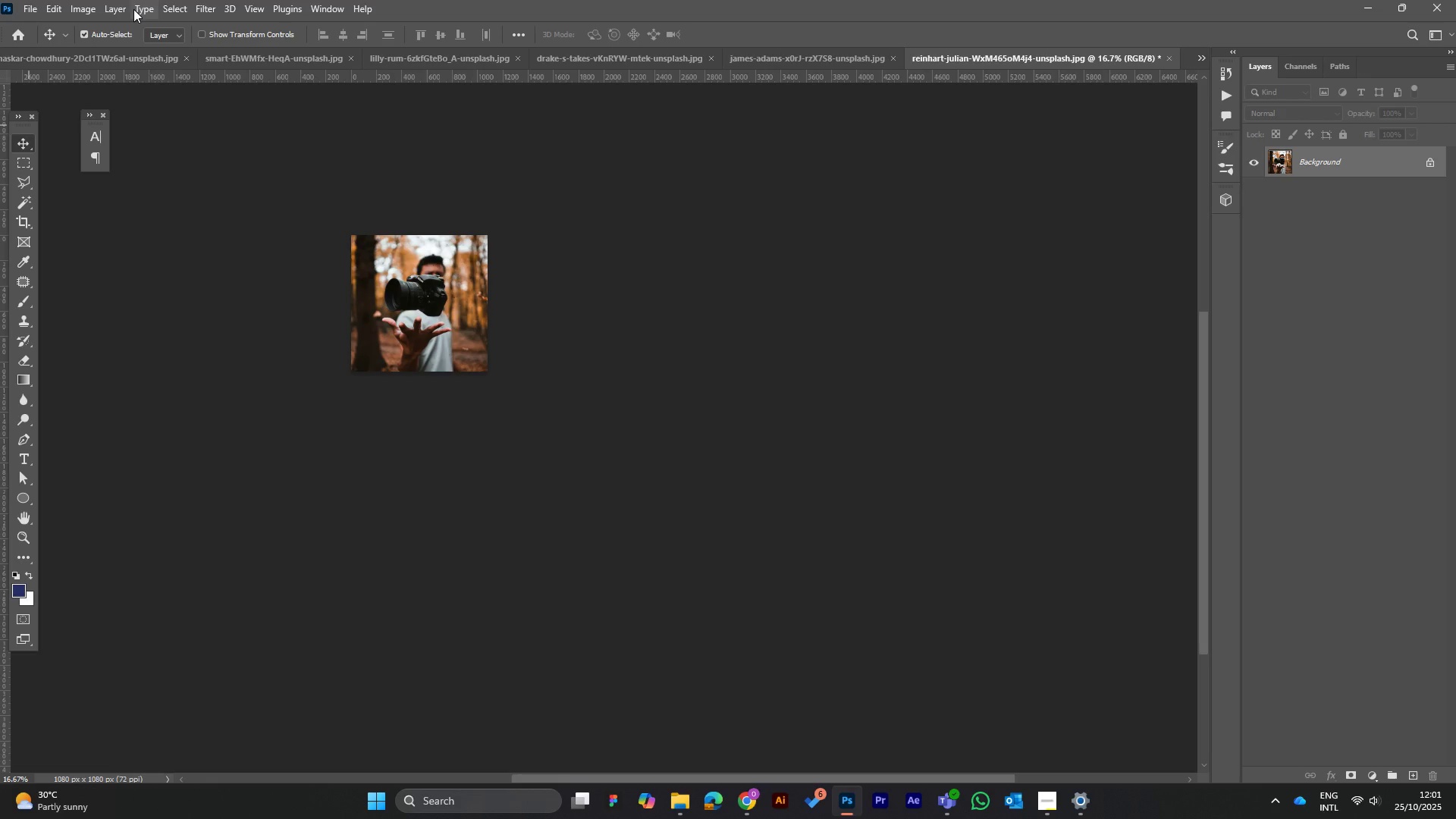 
wait(20.2)
 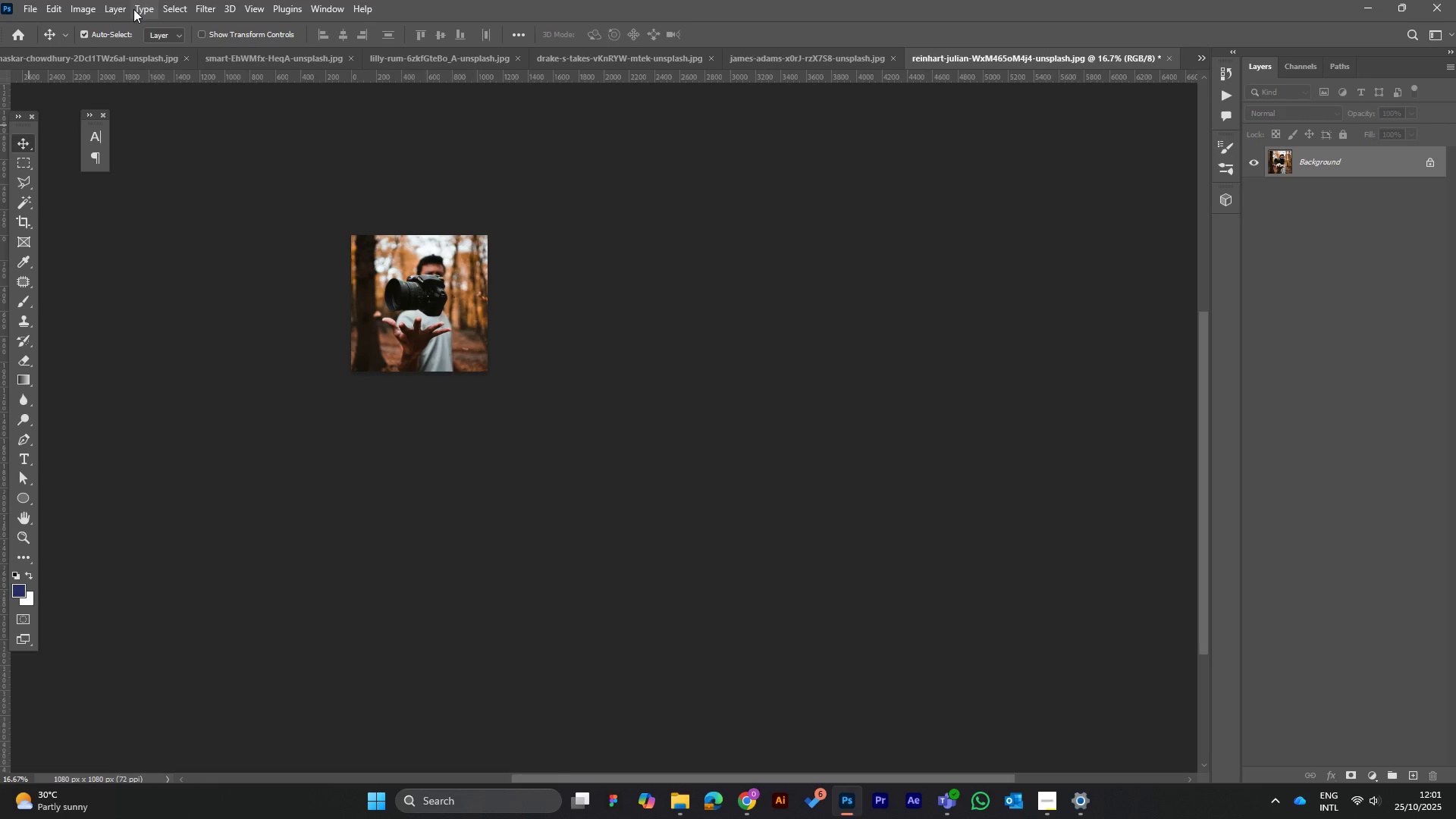 
scroll: coordinate [133, 9], scroll_direction: down, amount: 1.0
 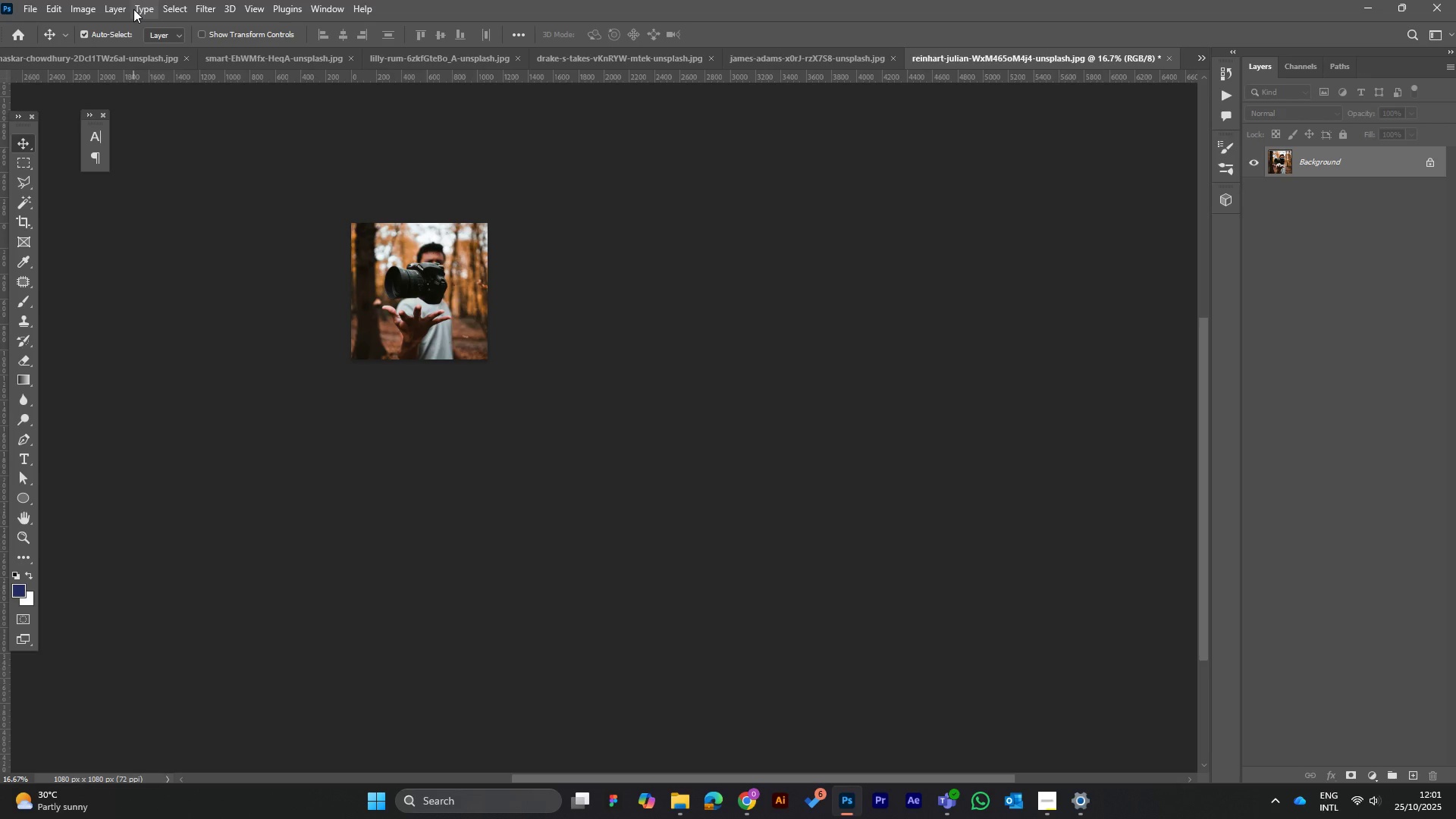 
scroll: coordinate [133, 9], scroll_direction: up, amount: 1.0
 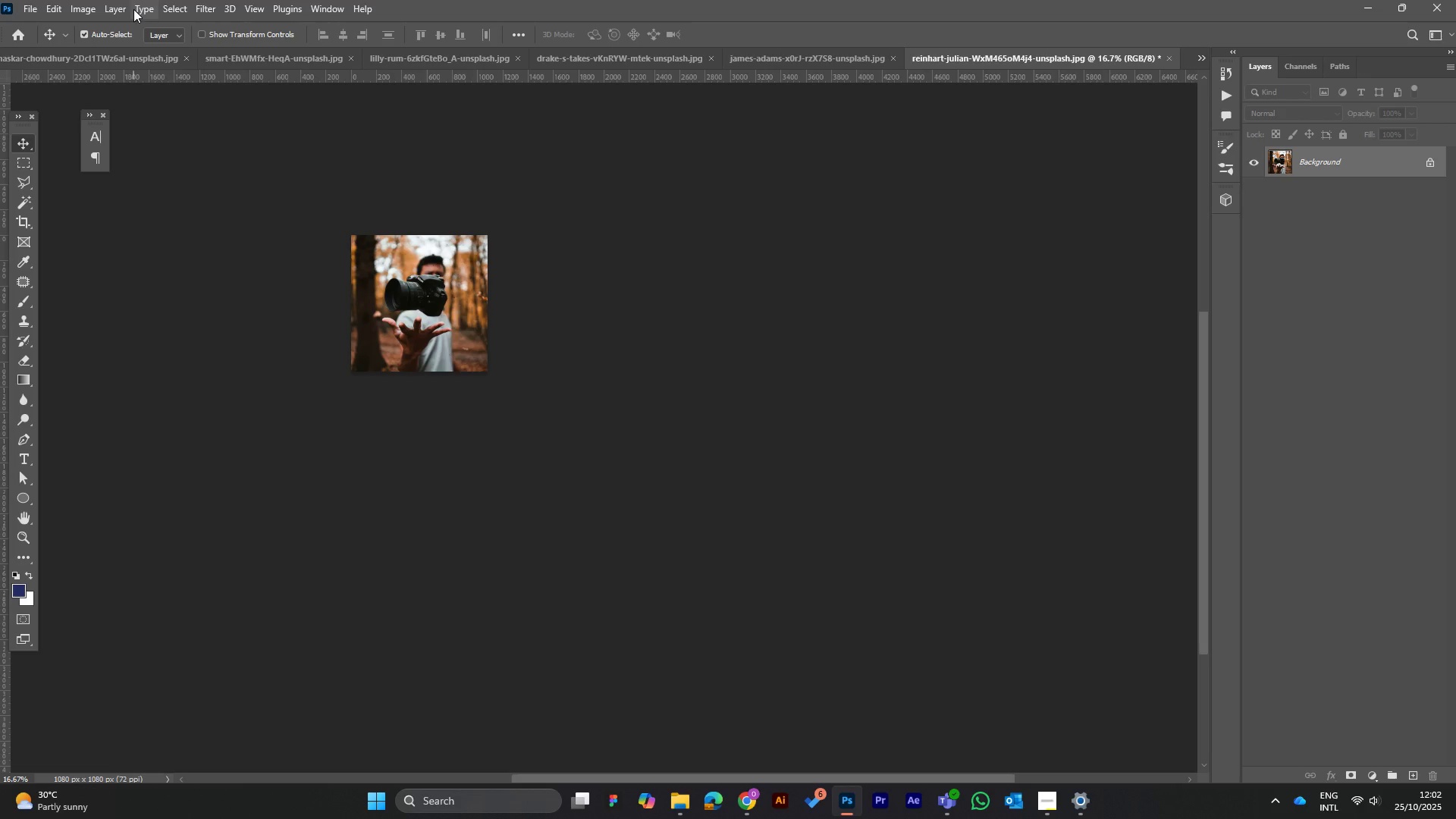 
wait(5.63)
 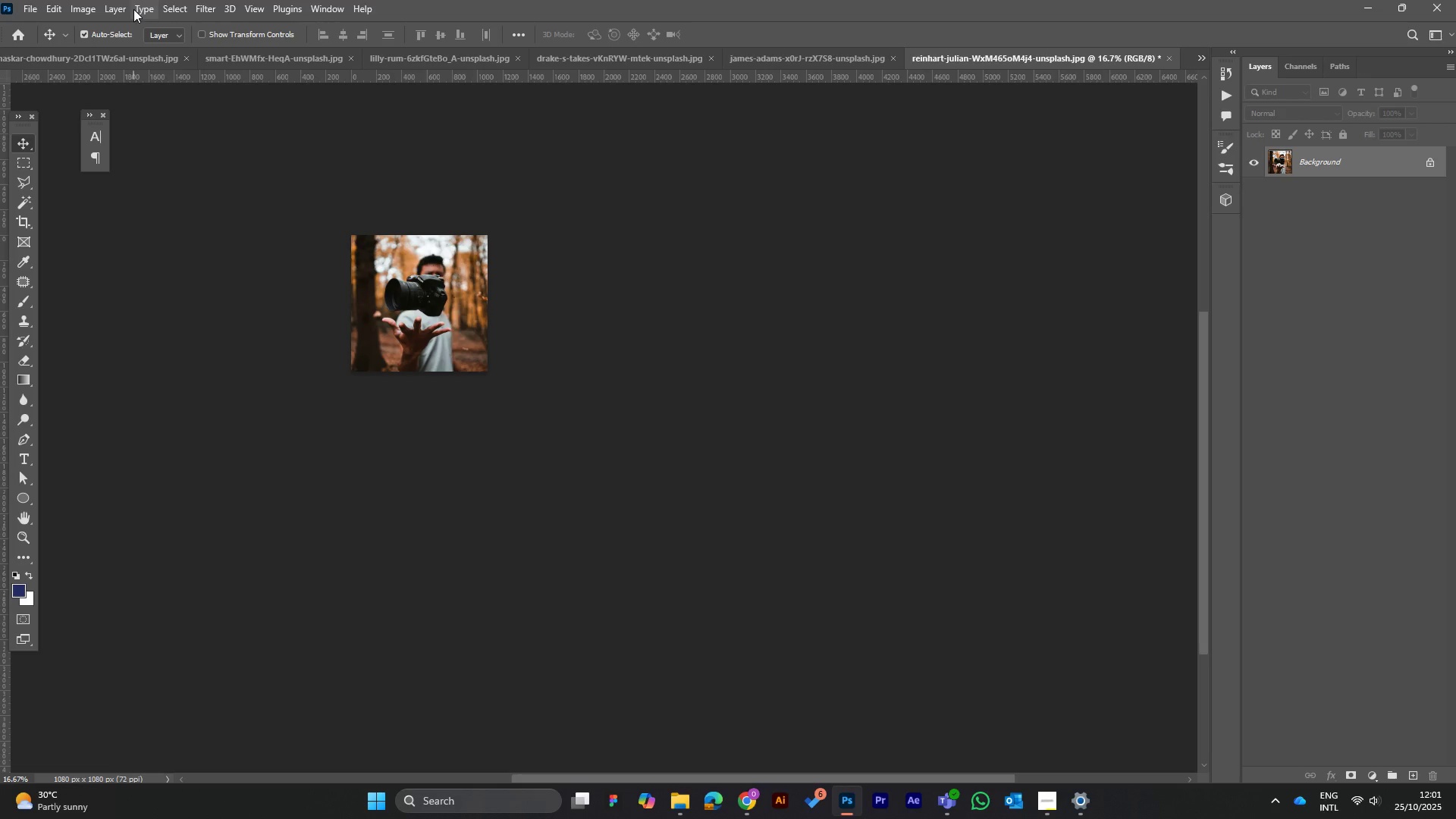 
scroll: coordinate [133, 9], scroll_direction: down, amount: 1.0
 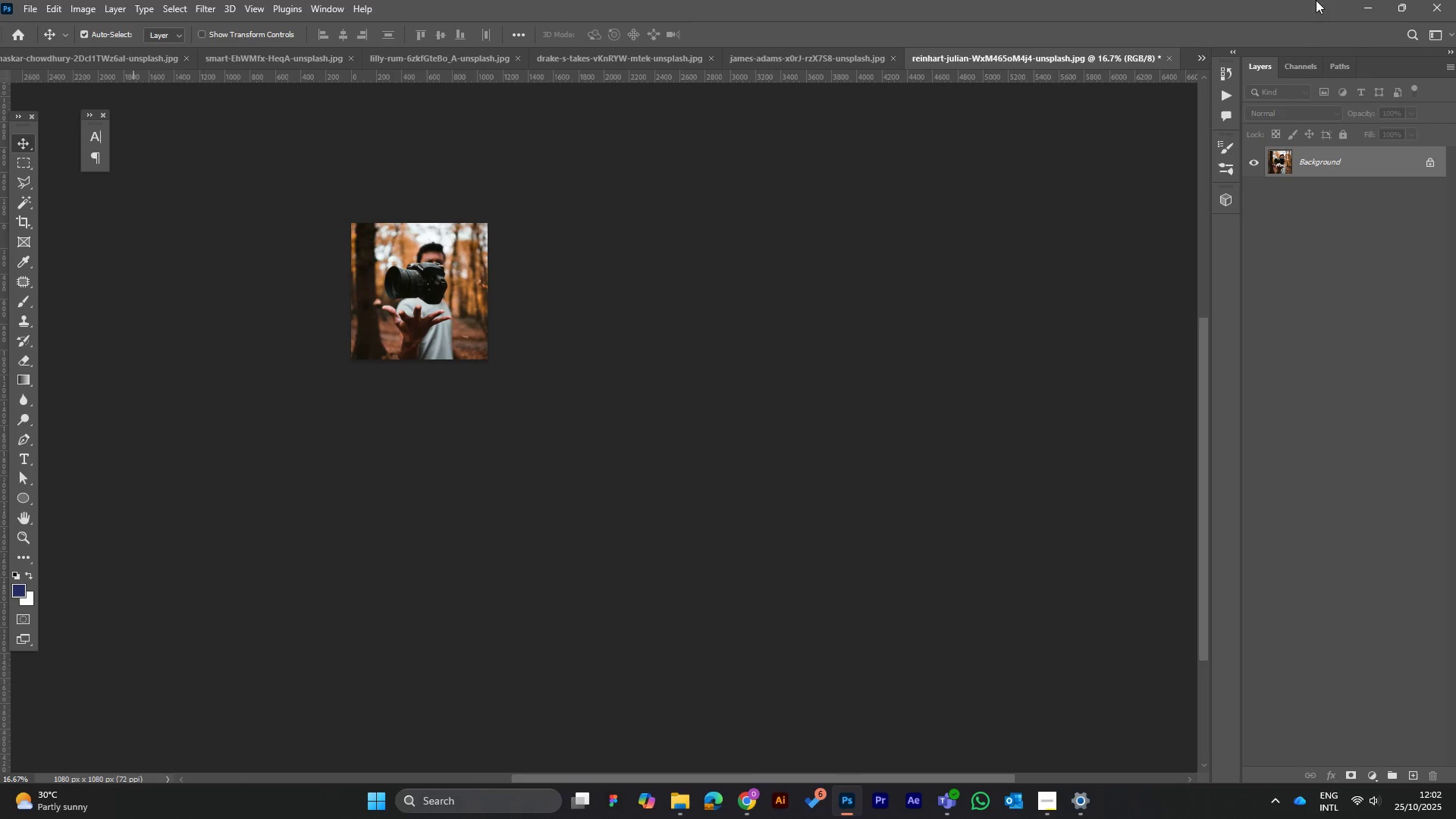 
left_click([1366, 2])
 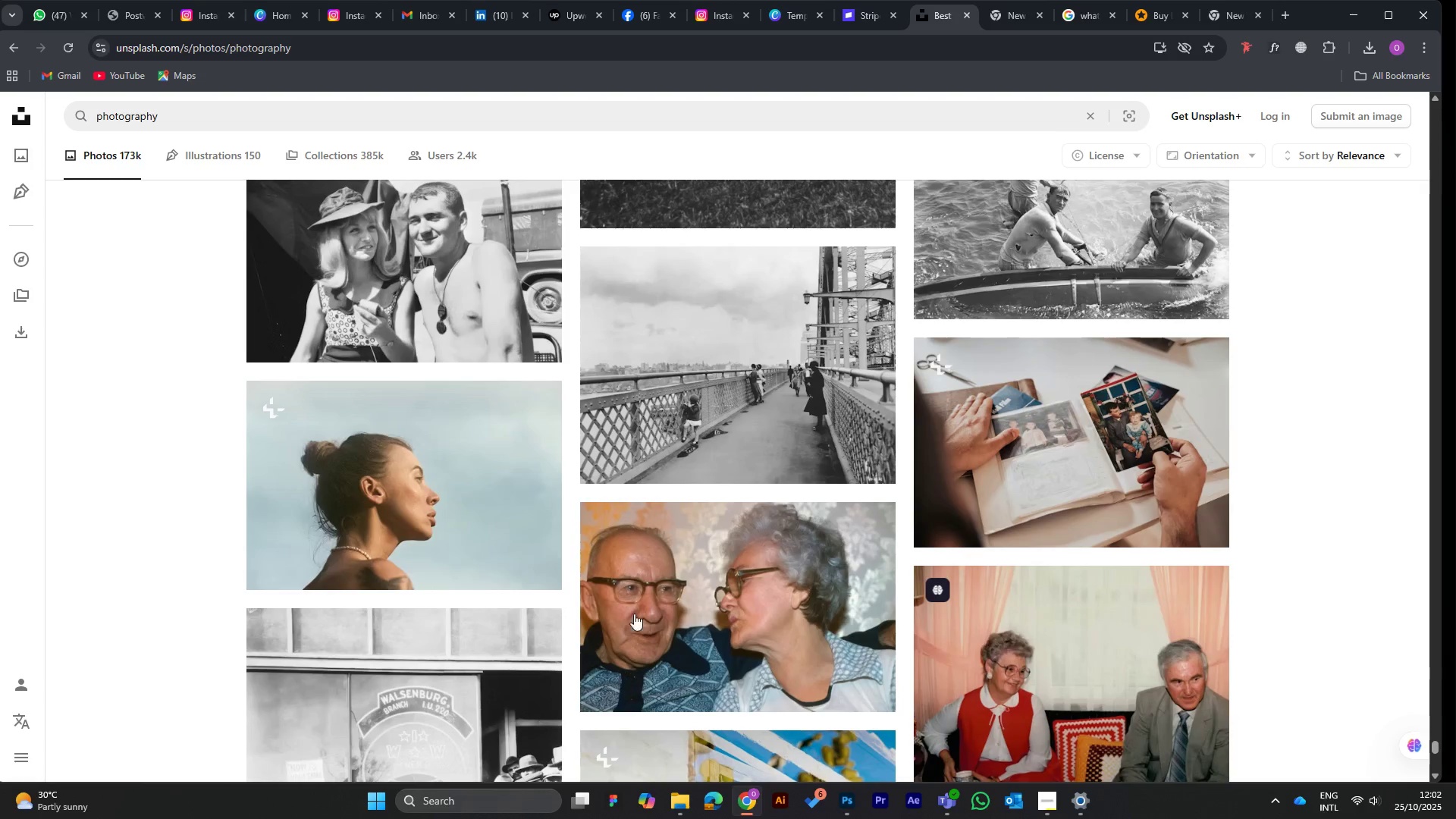 
scroll: coordinate [622, 575], scroll_direction: down, amount: 7.0
 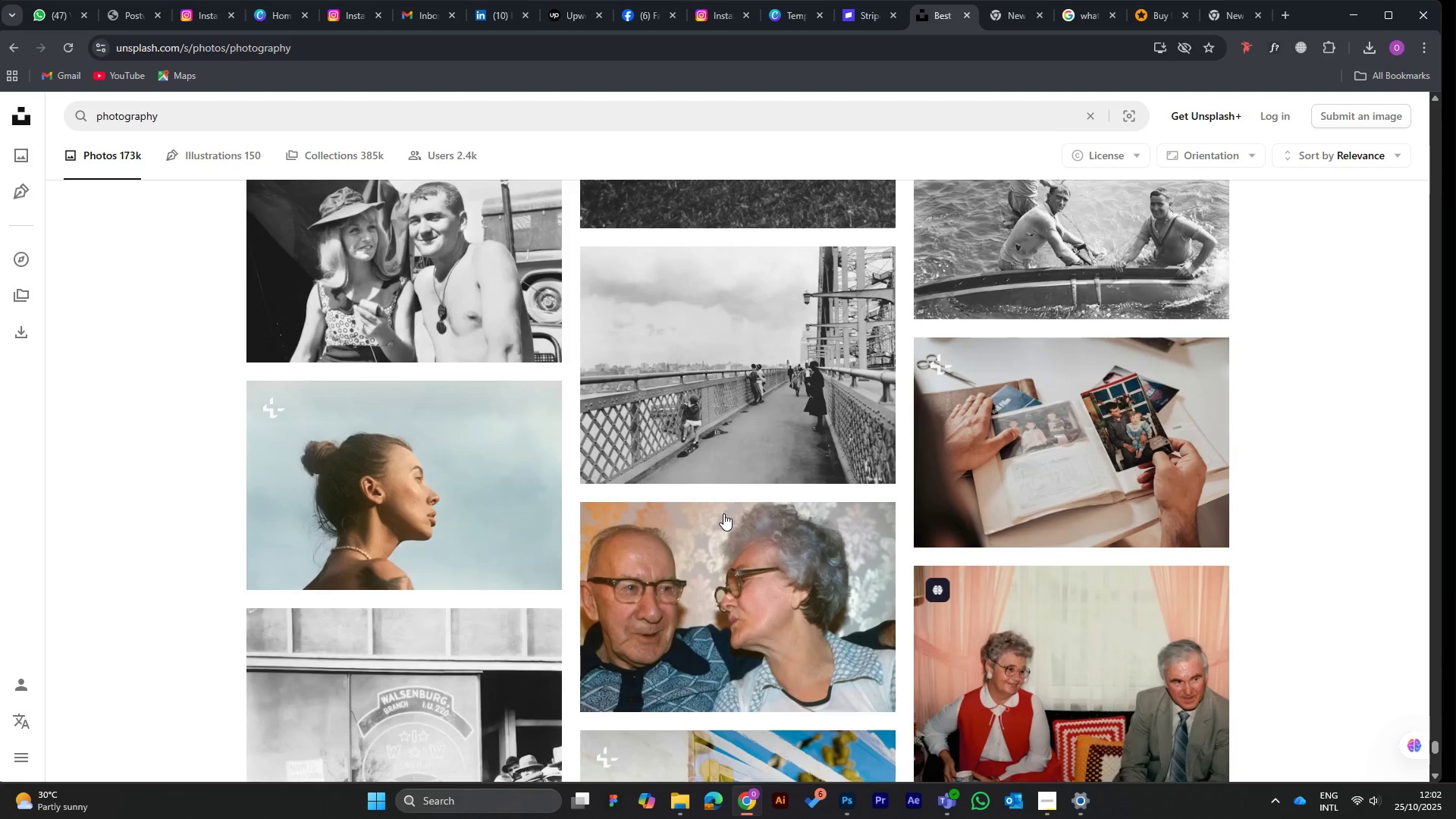 
mouse_move([761, 499])
 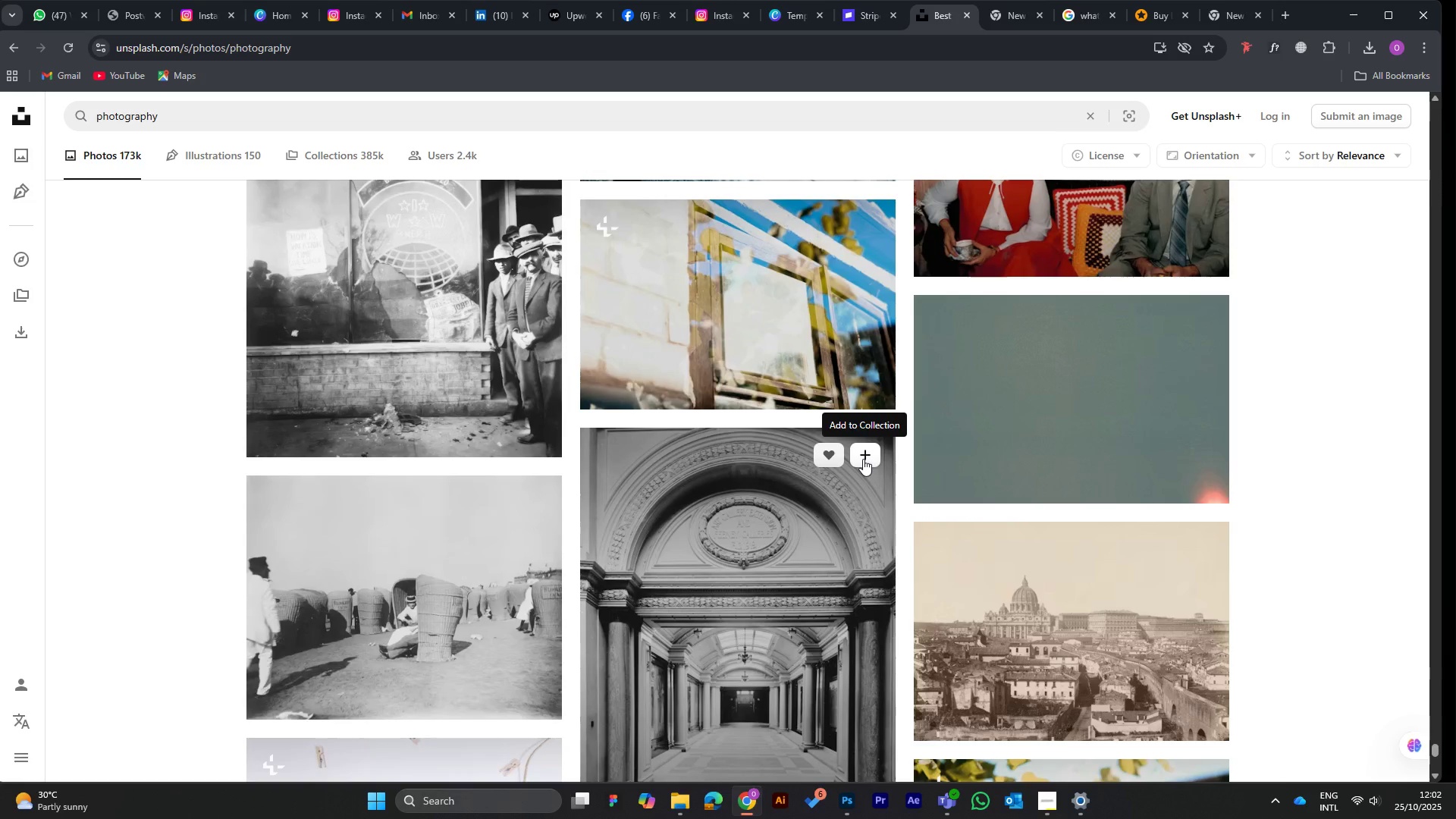 
scroll: coordinate [861, 459], scroll_direction: down, amount: 17.0
 